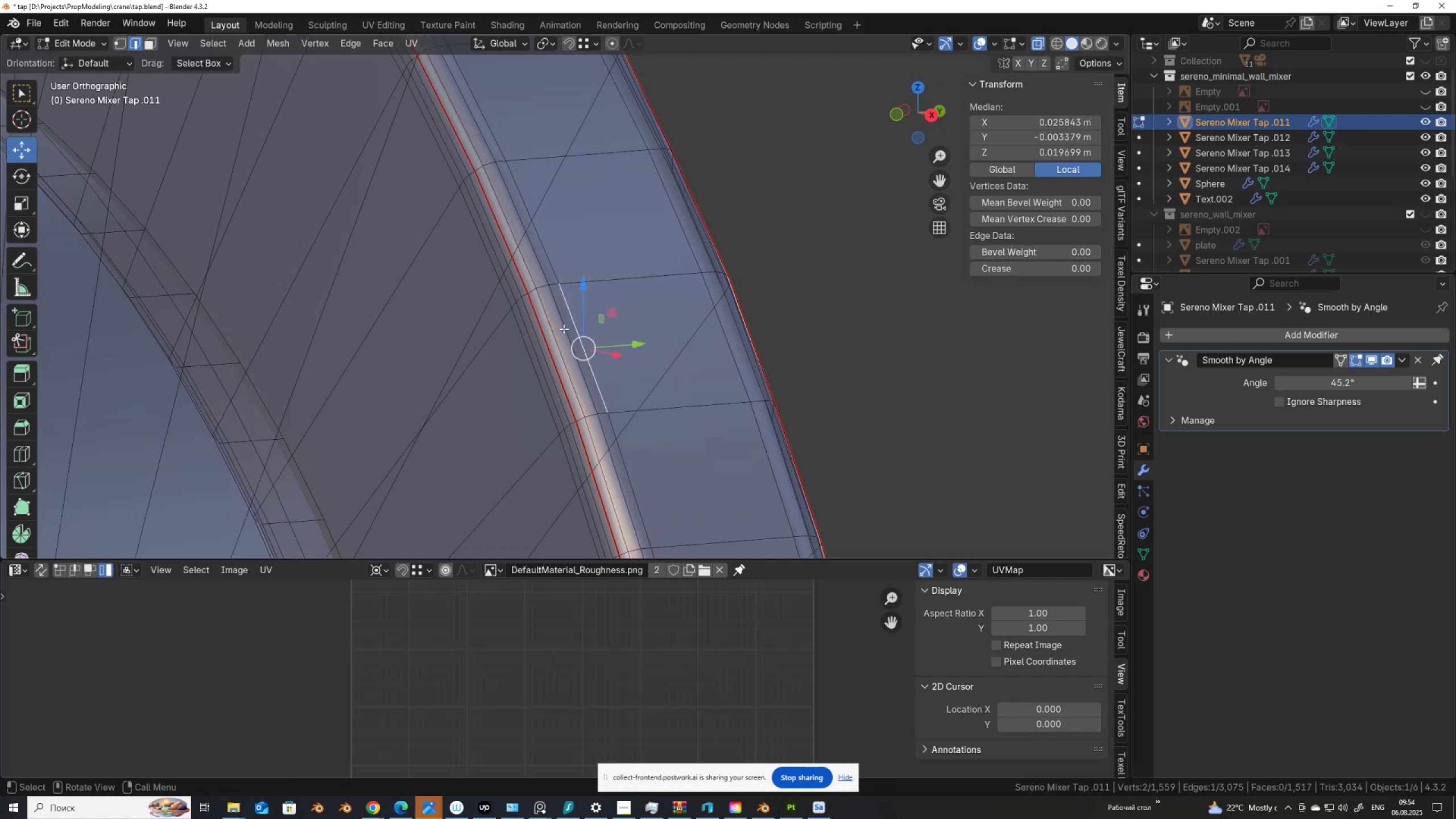 
key(Alt+AltLeft)
 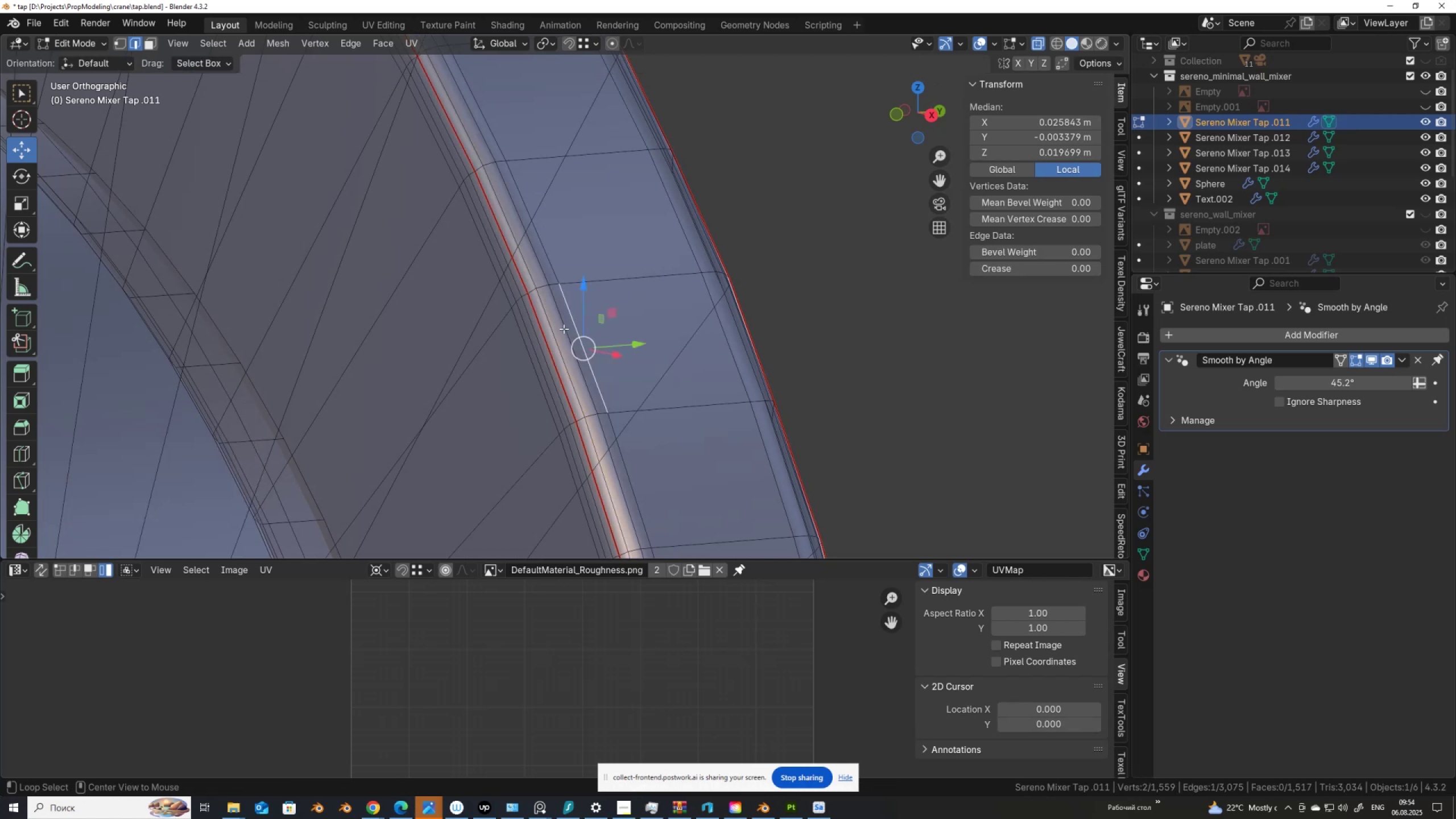 
left_click([564, 329])
 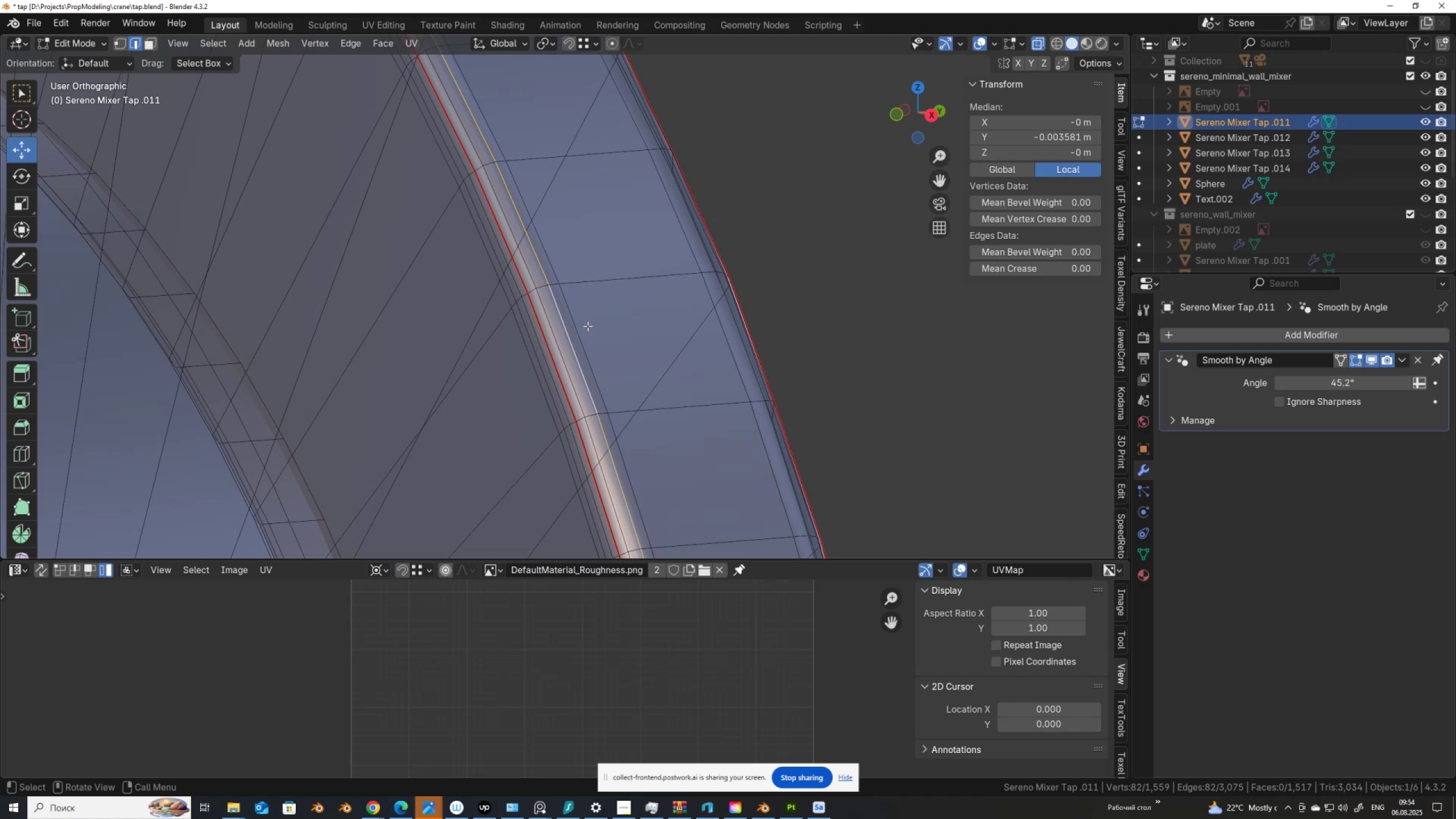 
type(gy)
 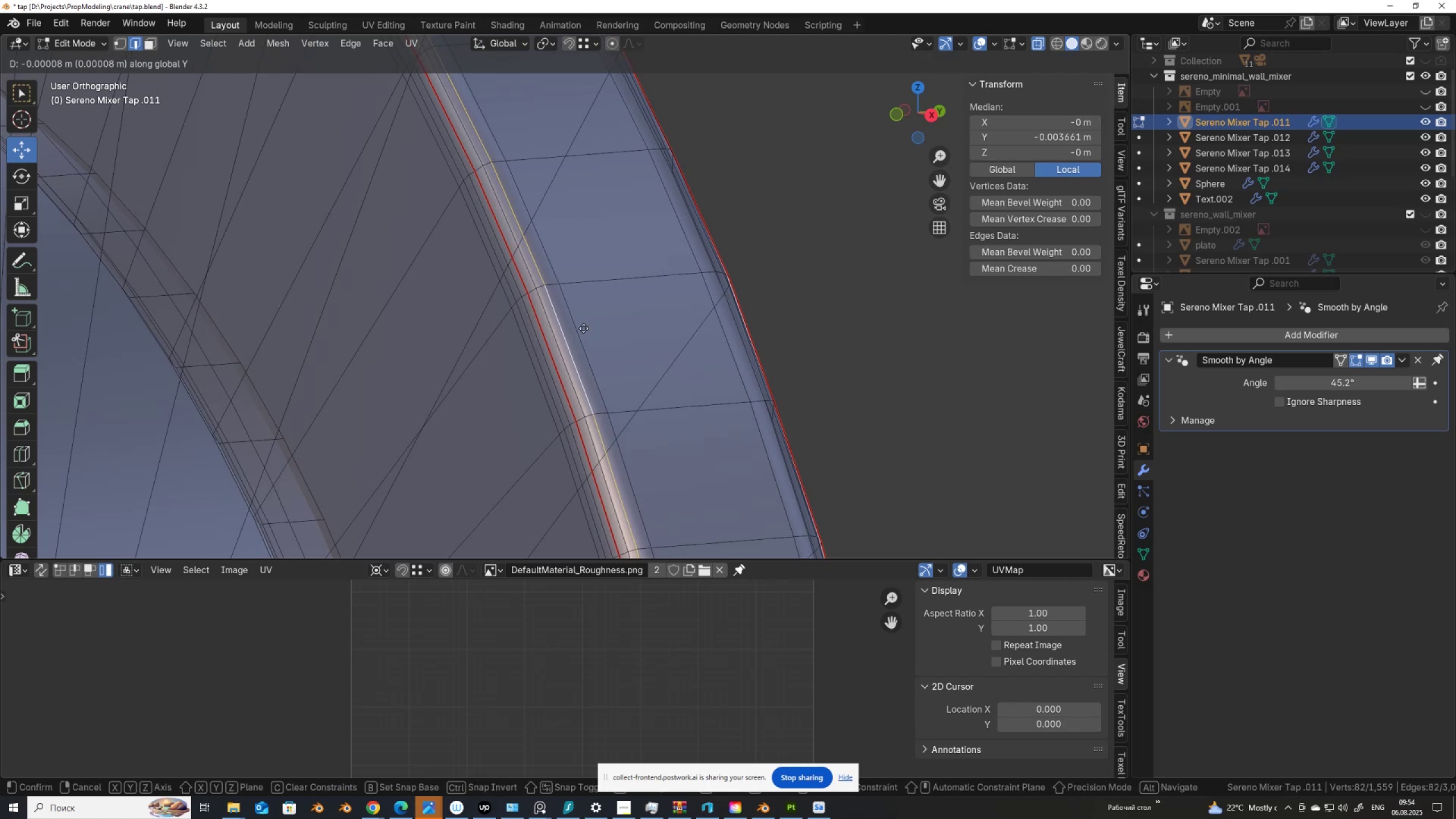 
left_click([584, 328])
 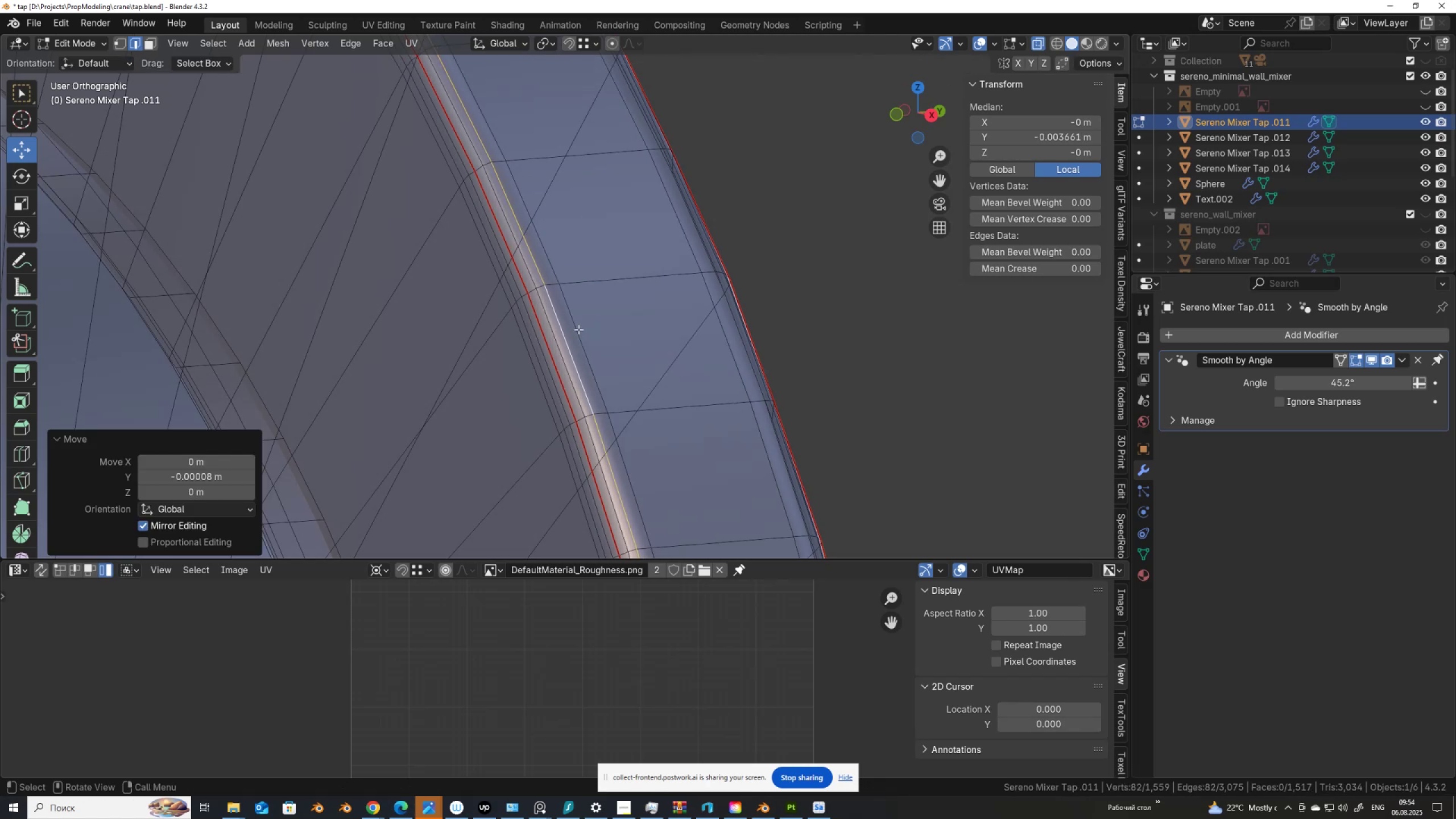 
left_click([578, 329])
 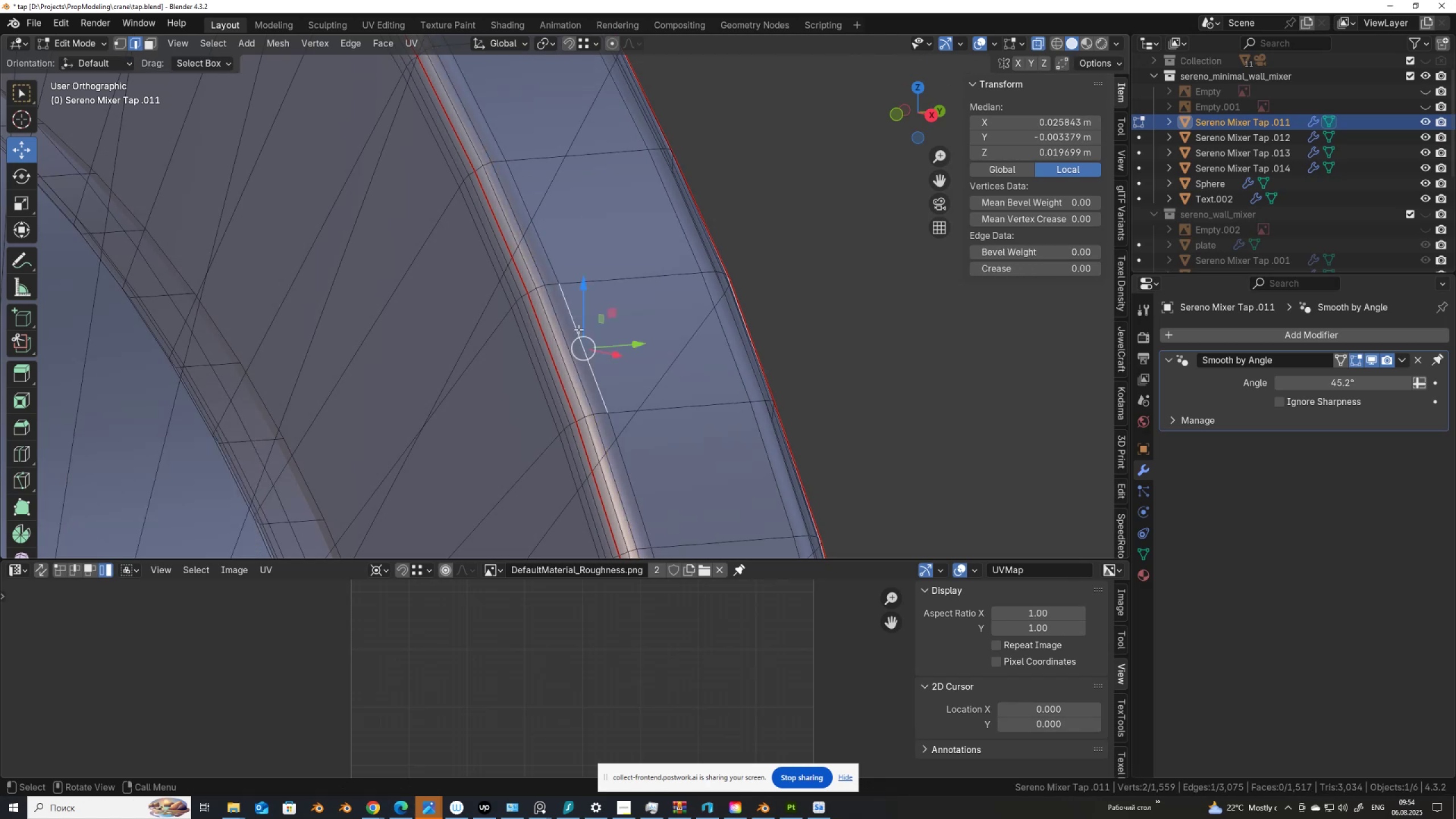 
hold_key(key=AltLeft, duration=0.32)
left_click([578, 329])
 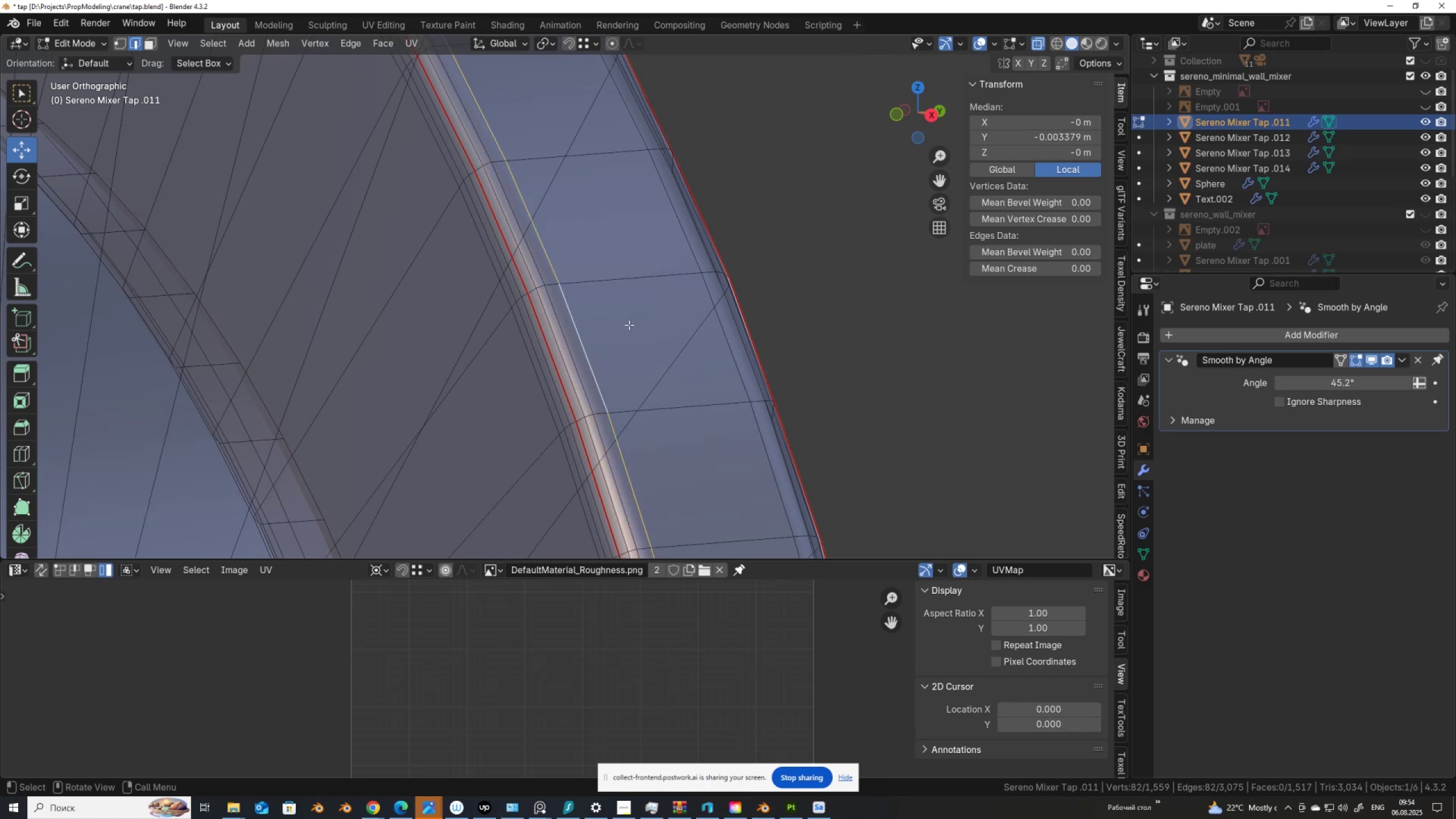 
type(gg)
 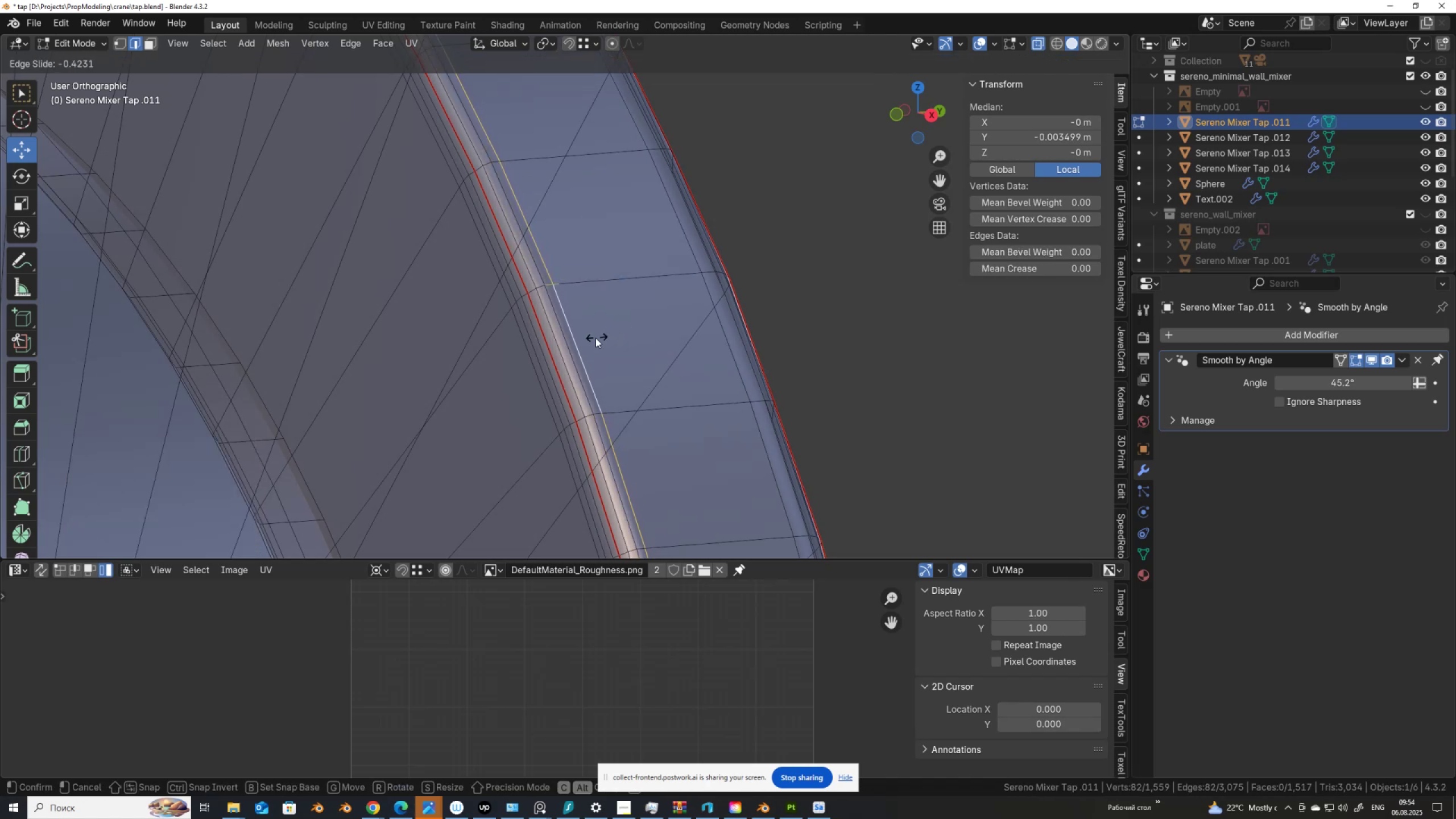 
left_click([593, 339])
 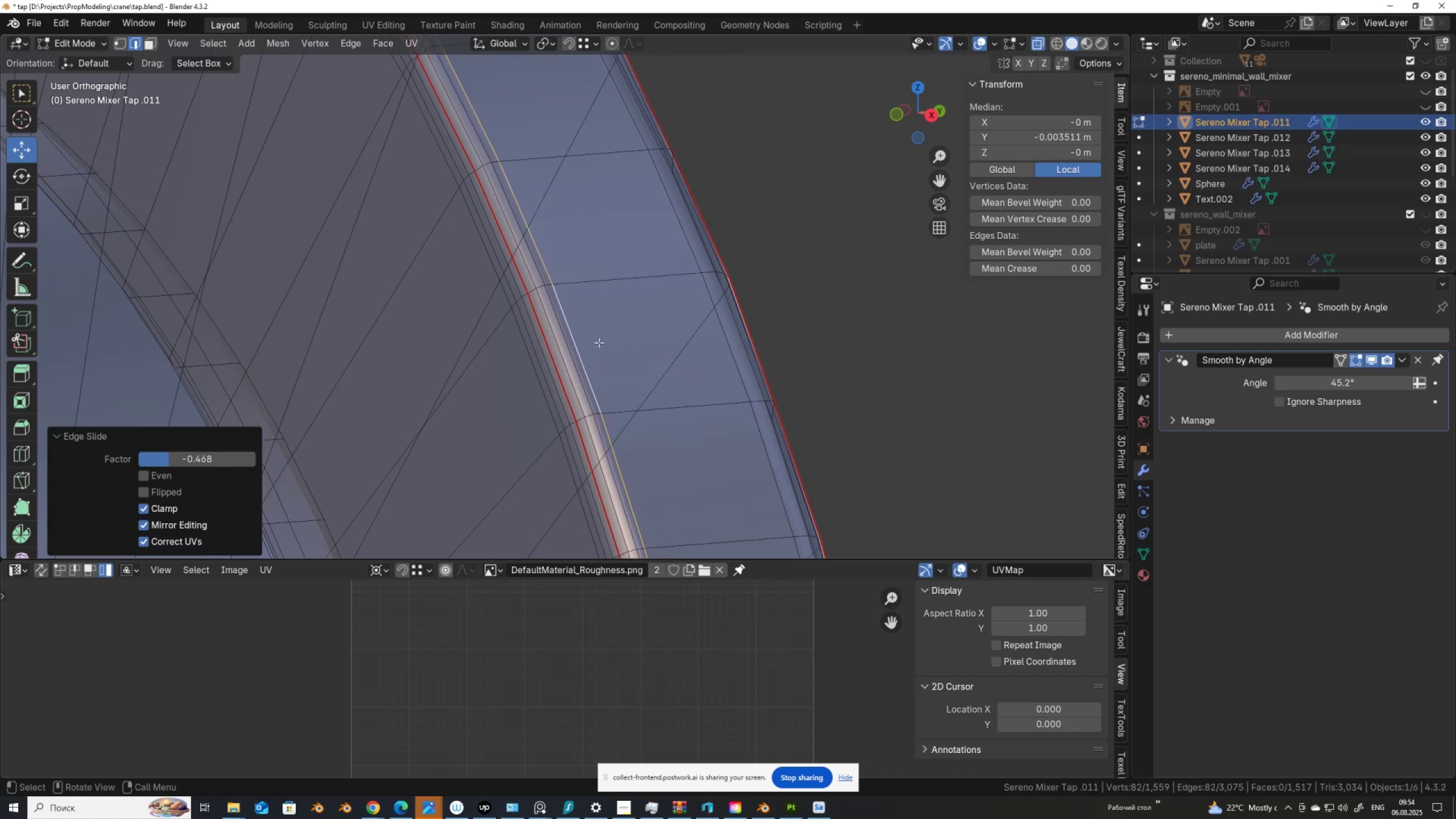 
key(Tab)
 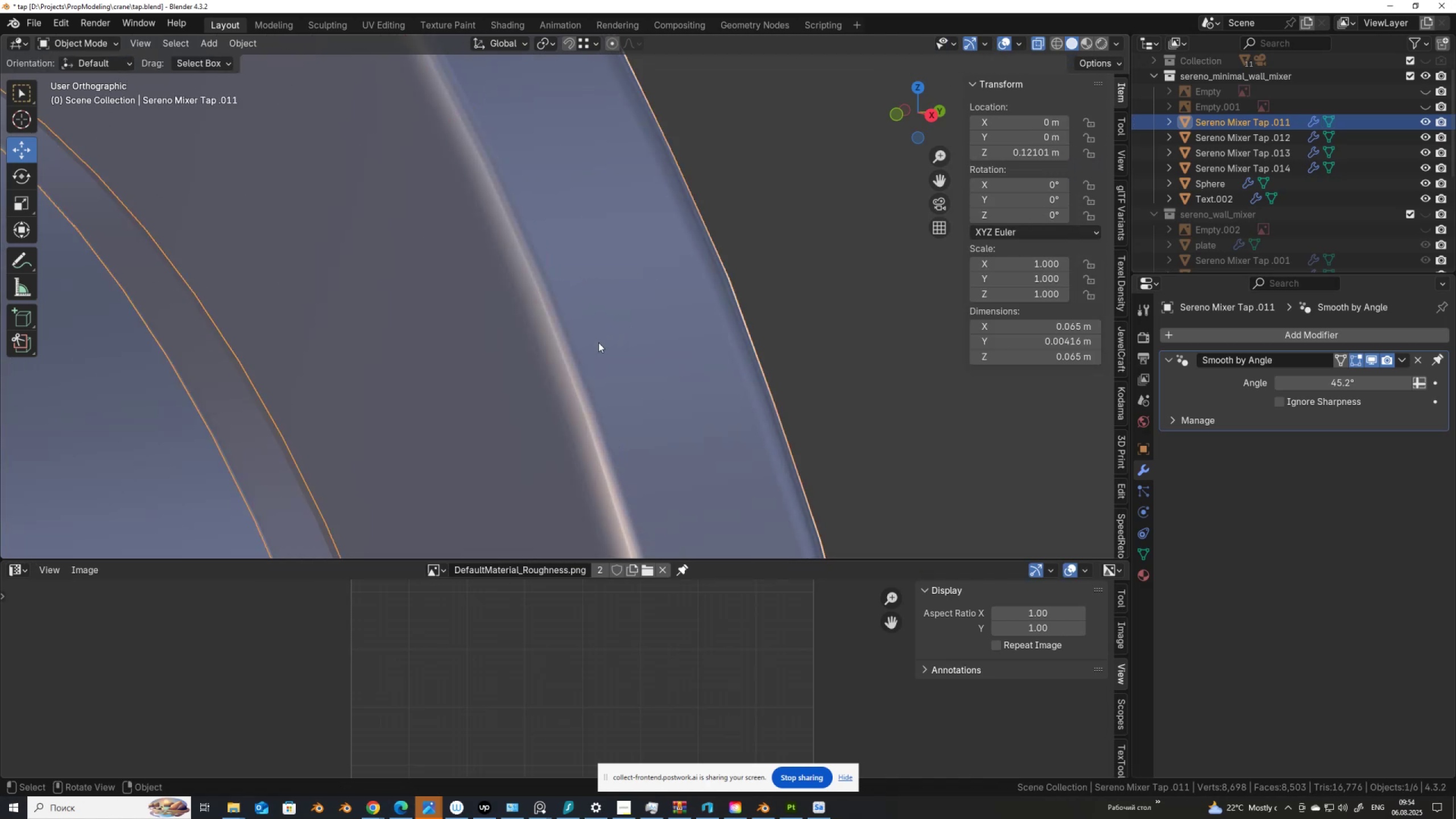 
scroll: coordinate [577, 340], scroll_direction: down, amount: 6.0
 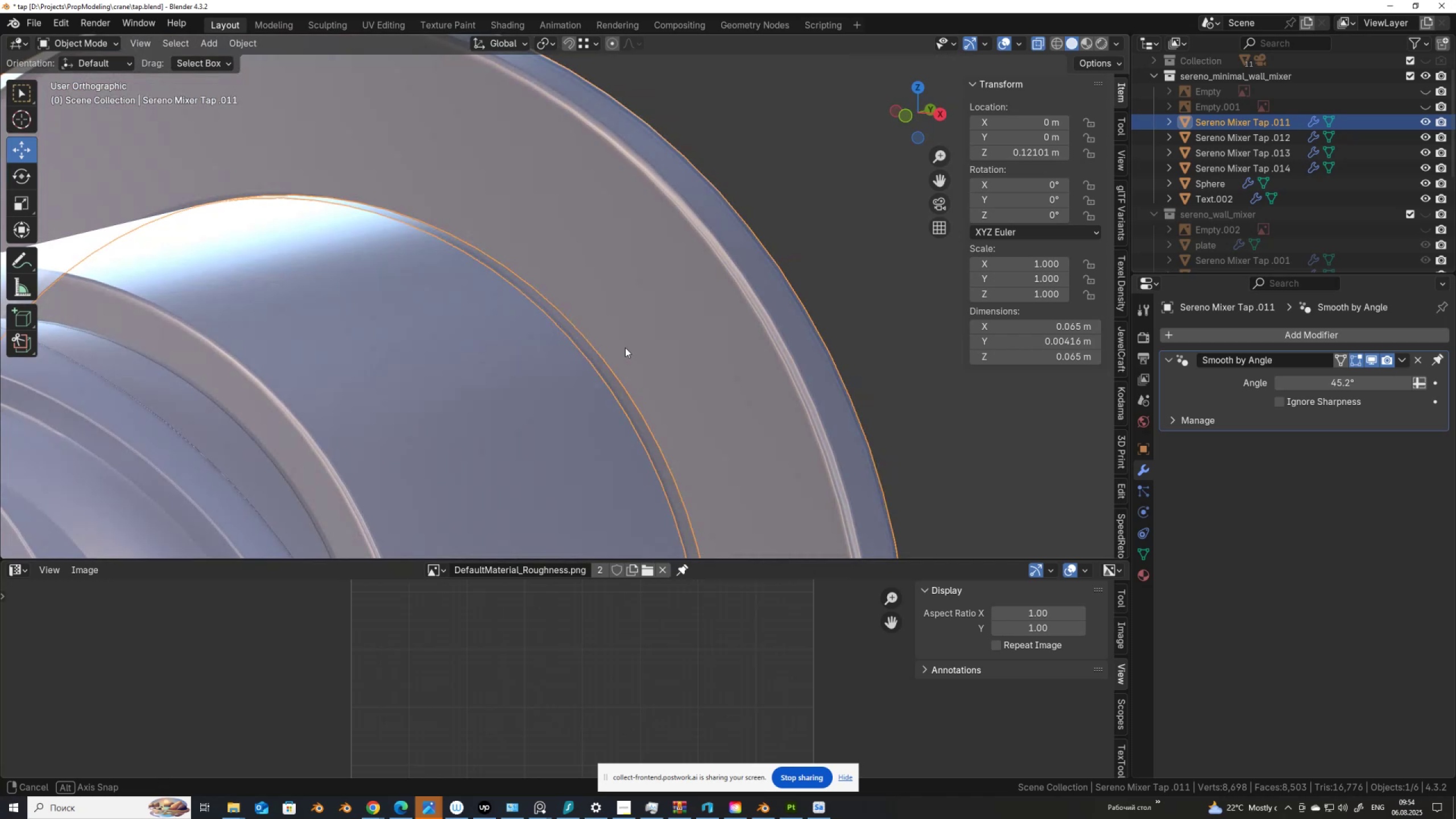 
key(Tab)
 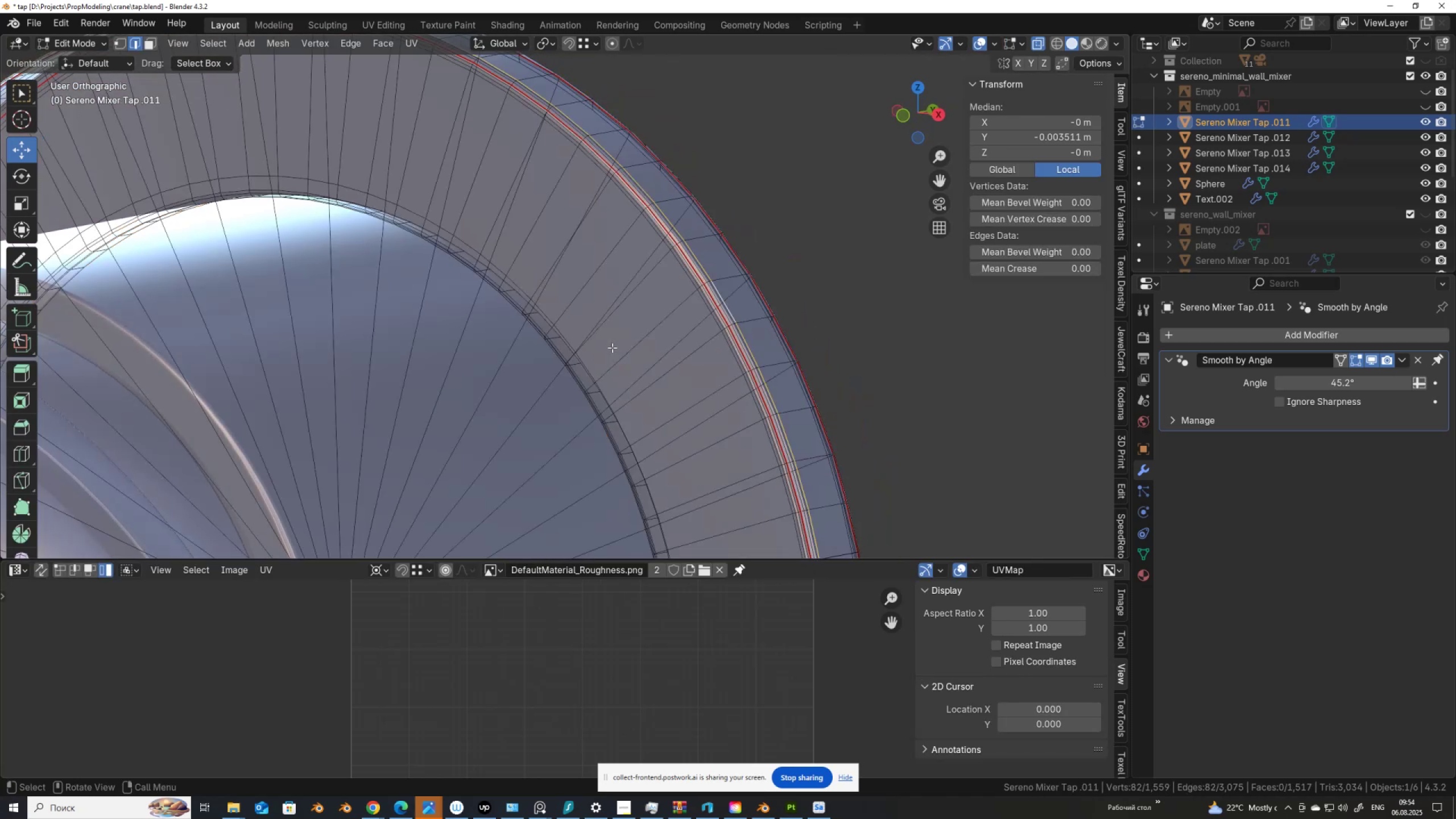 
key(Tab)
 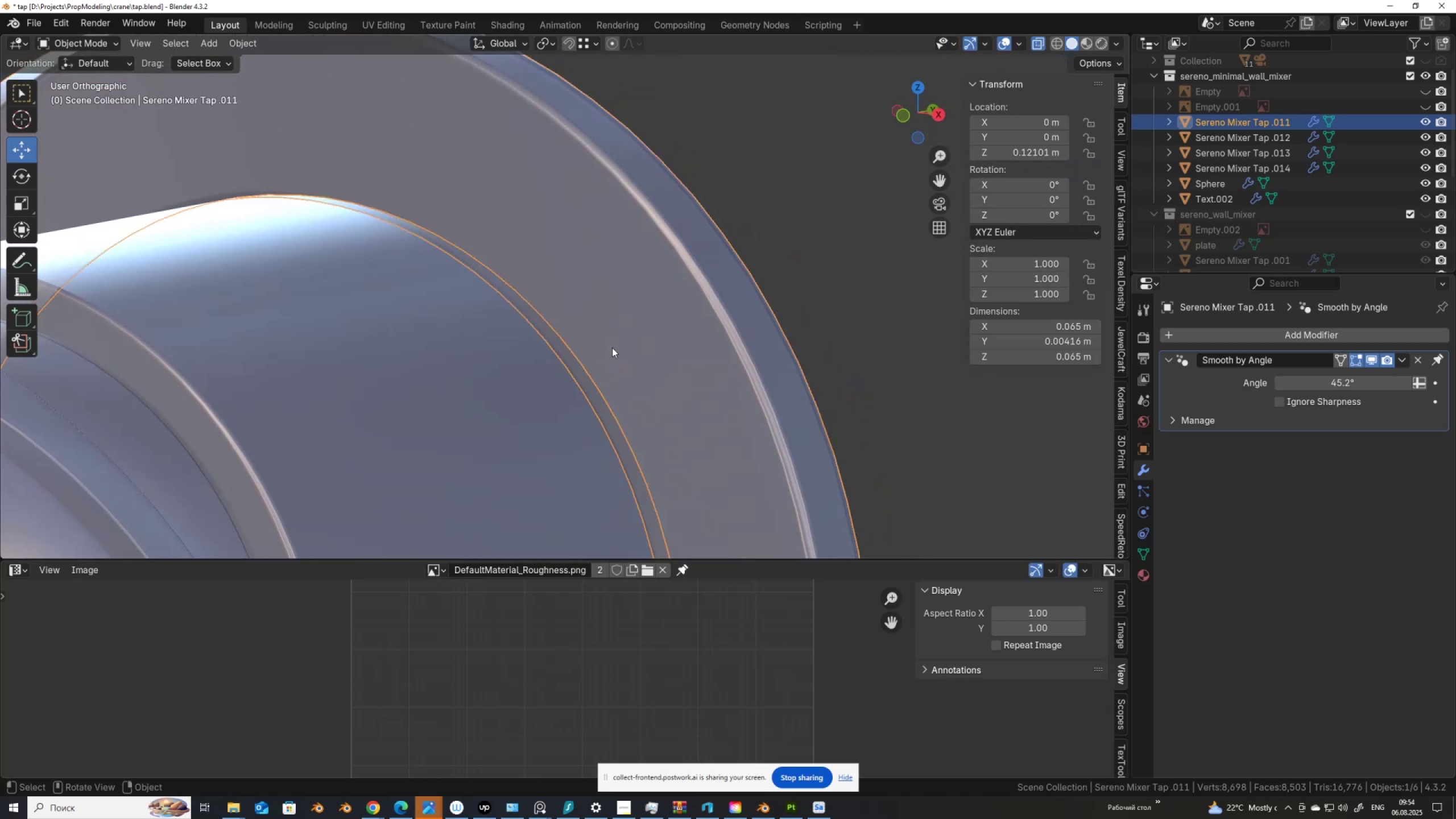 
scroll: coordinate [611, 348], scroll_direction: down, amount: 9.0
 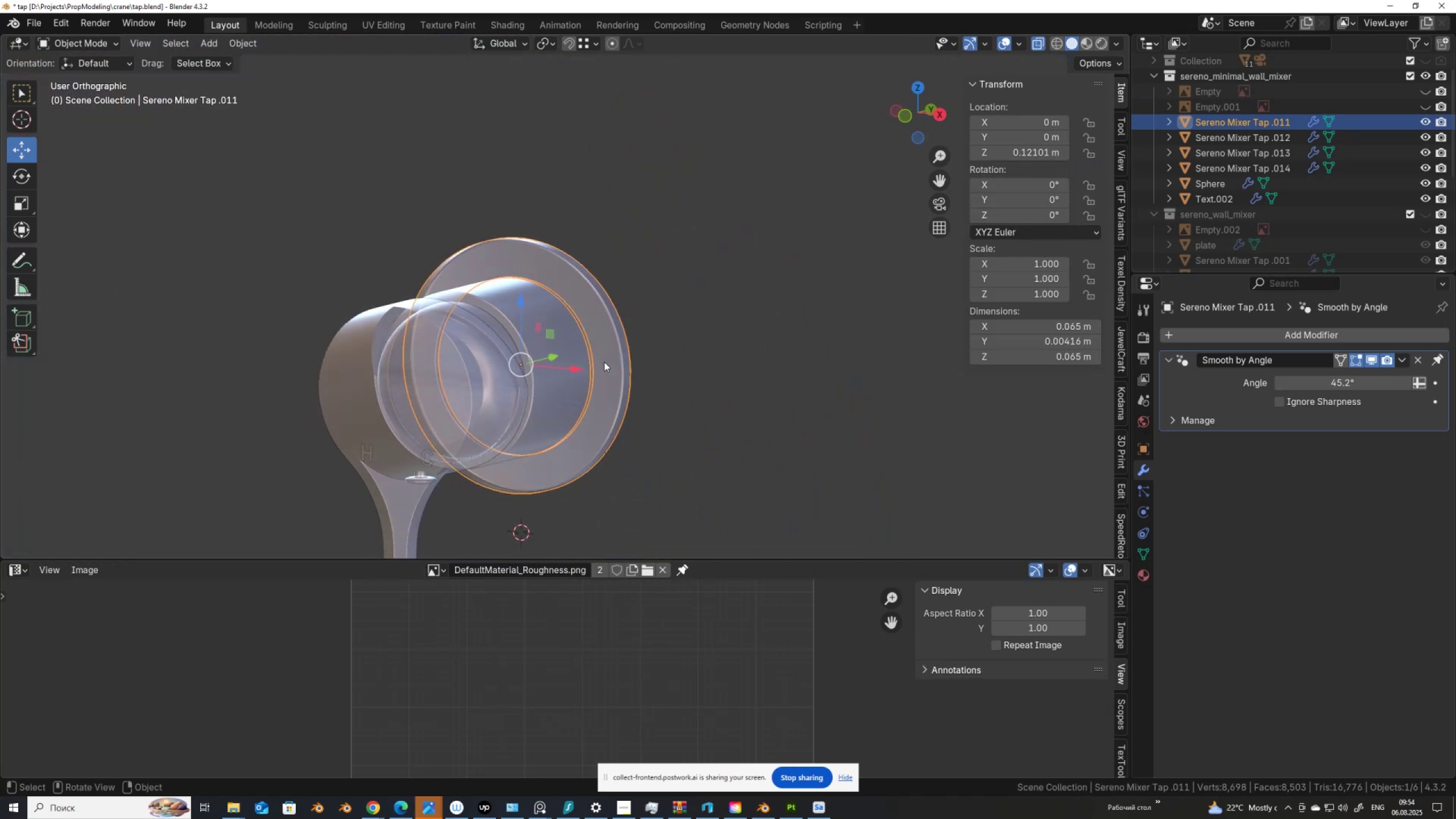 
left_click_drag(start_coordinate=[697, 433], to_coordinate=[238, 273])
 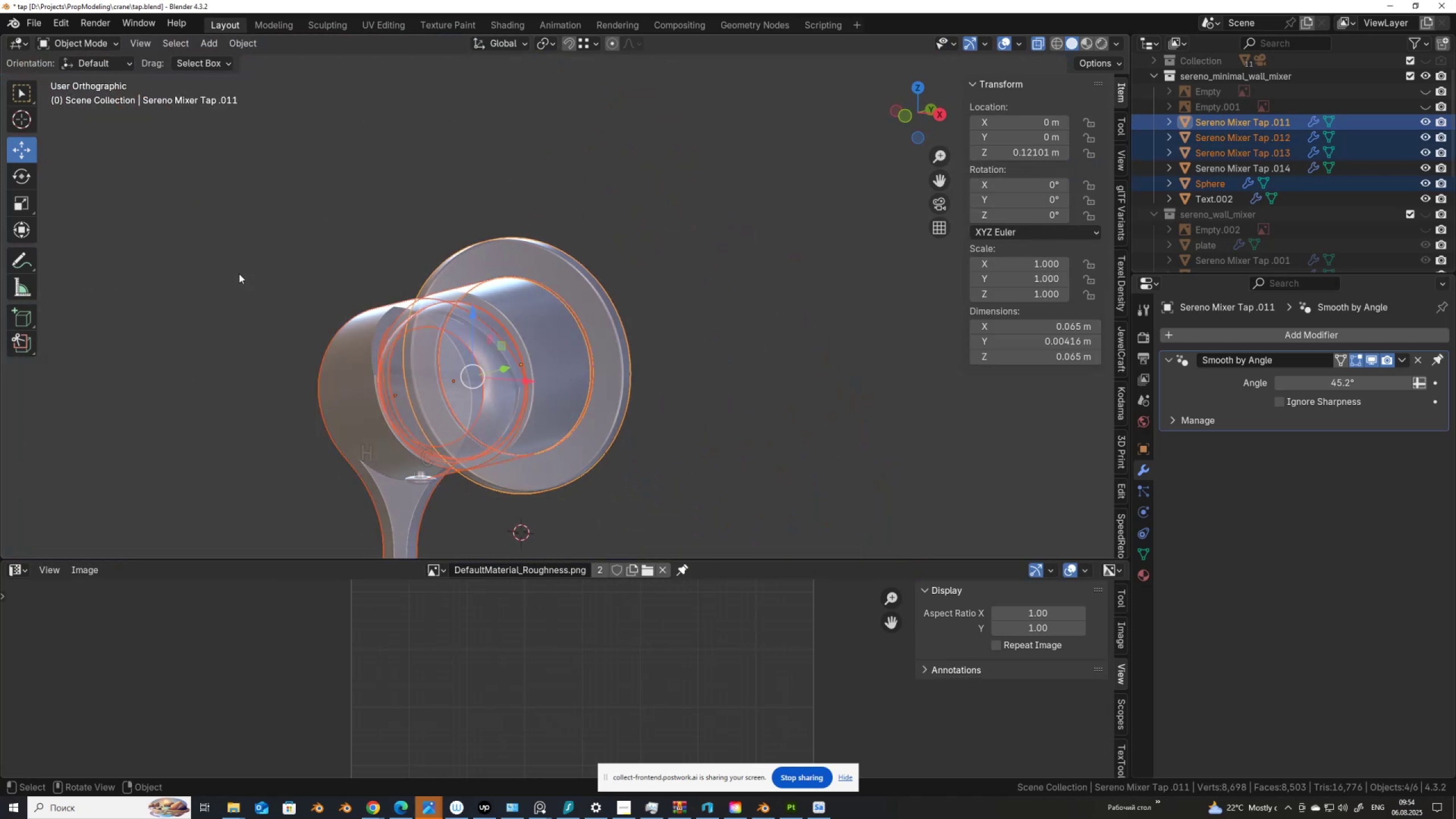 
key(Q)
 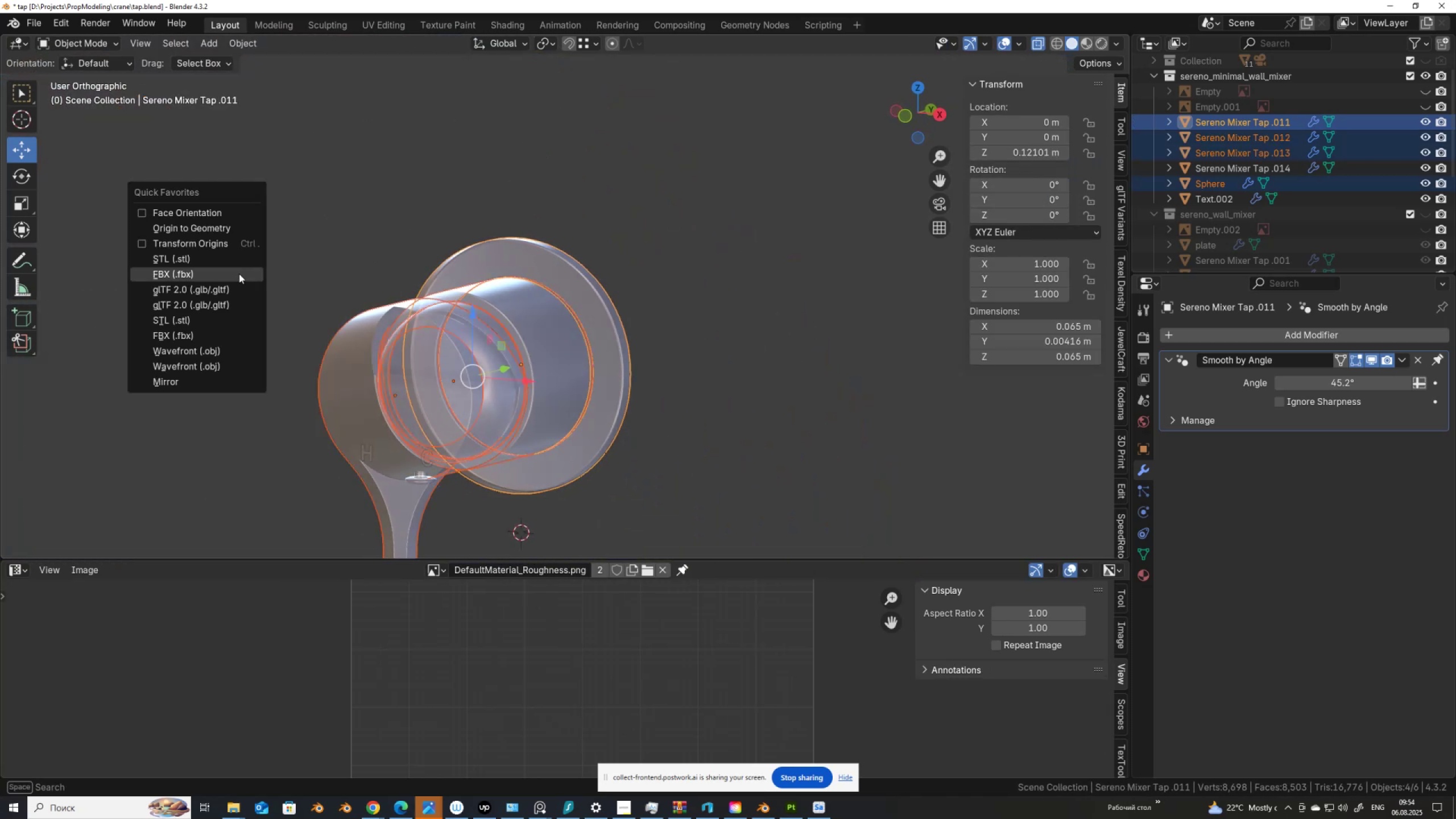 
left_click([239, 274])
 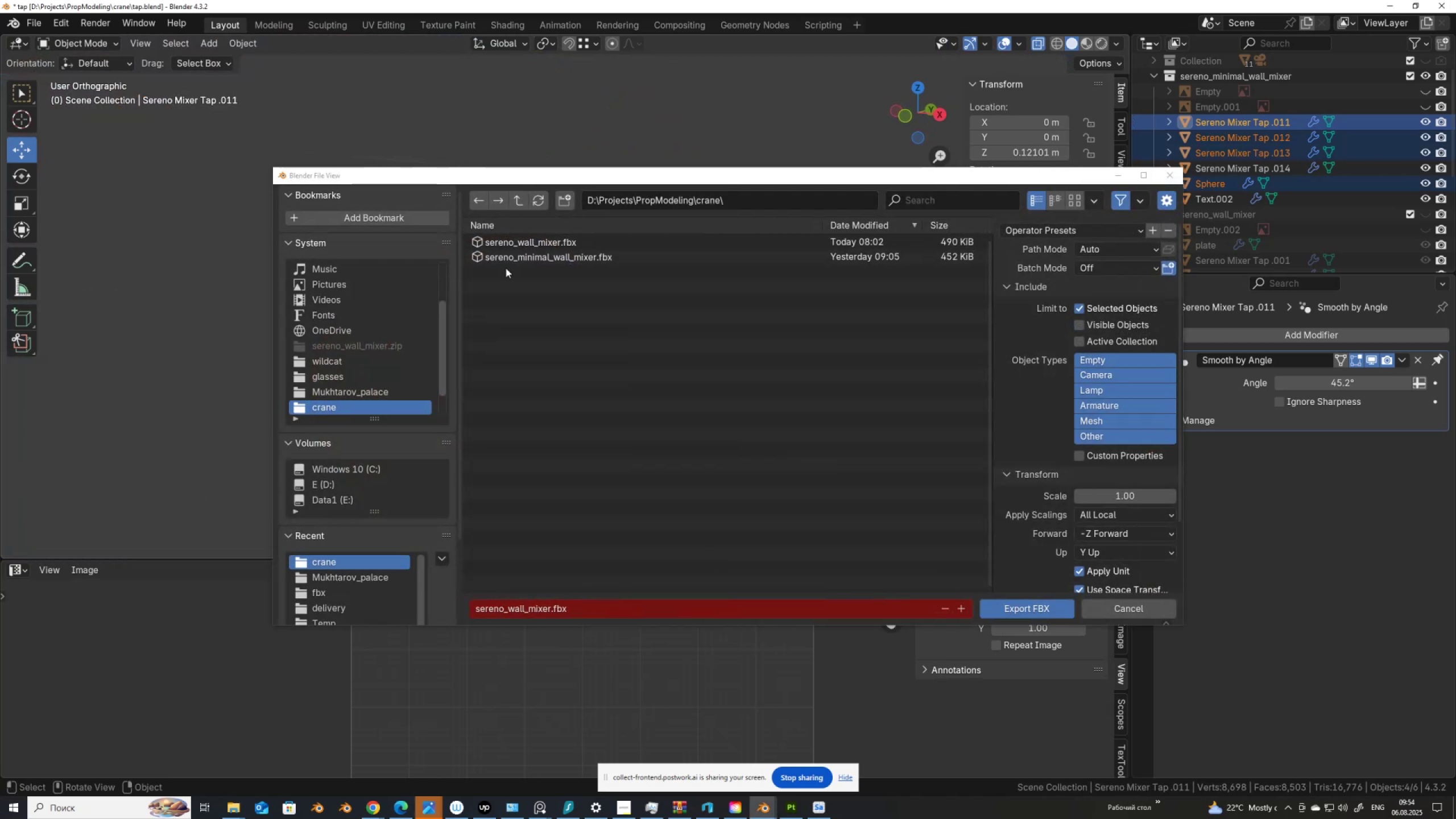 
left_click([559, 253])
 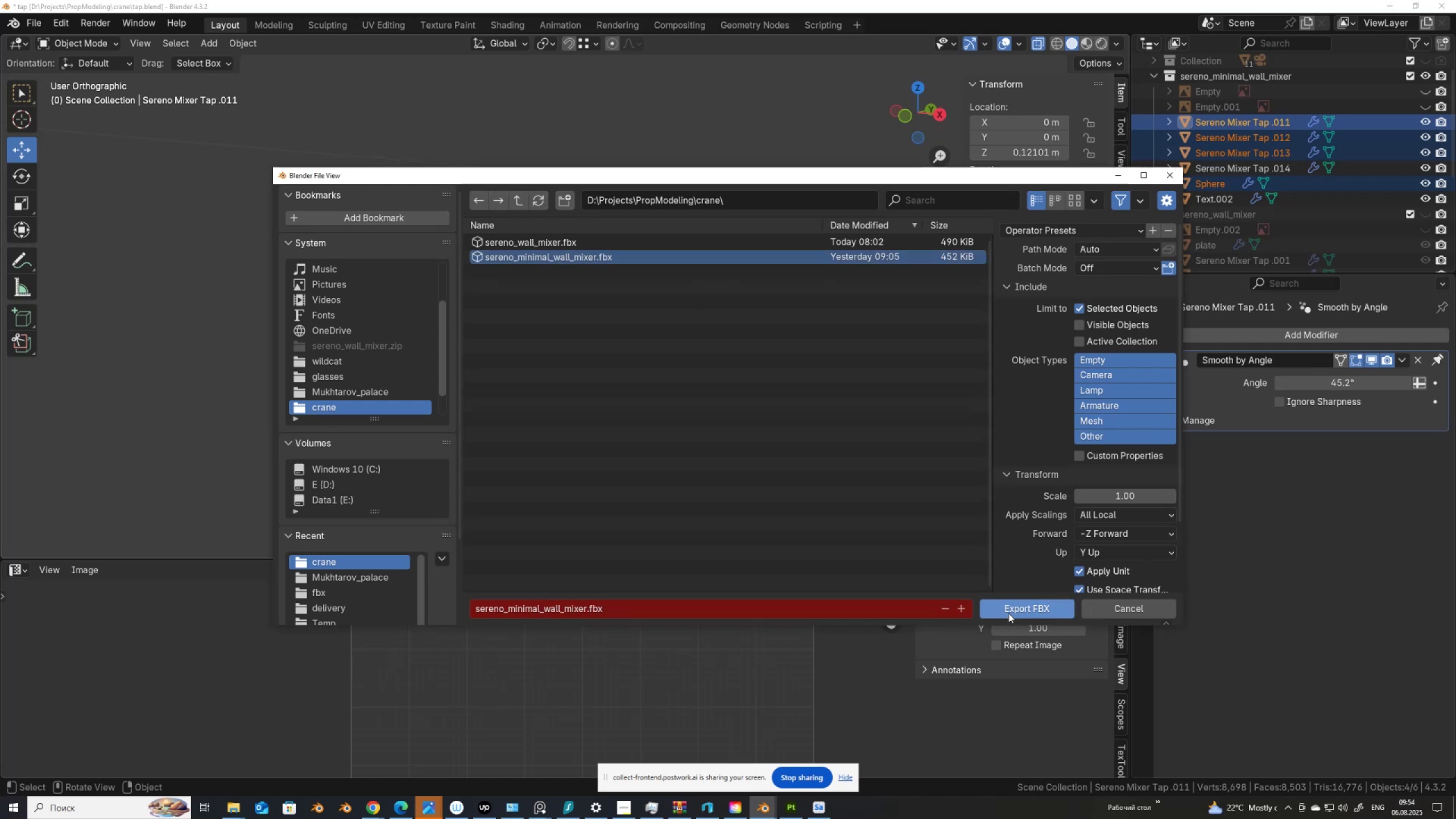 
left_click([1014, 607])
 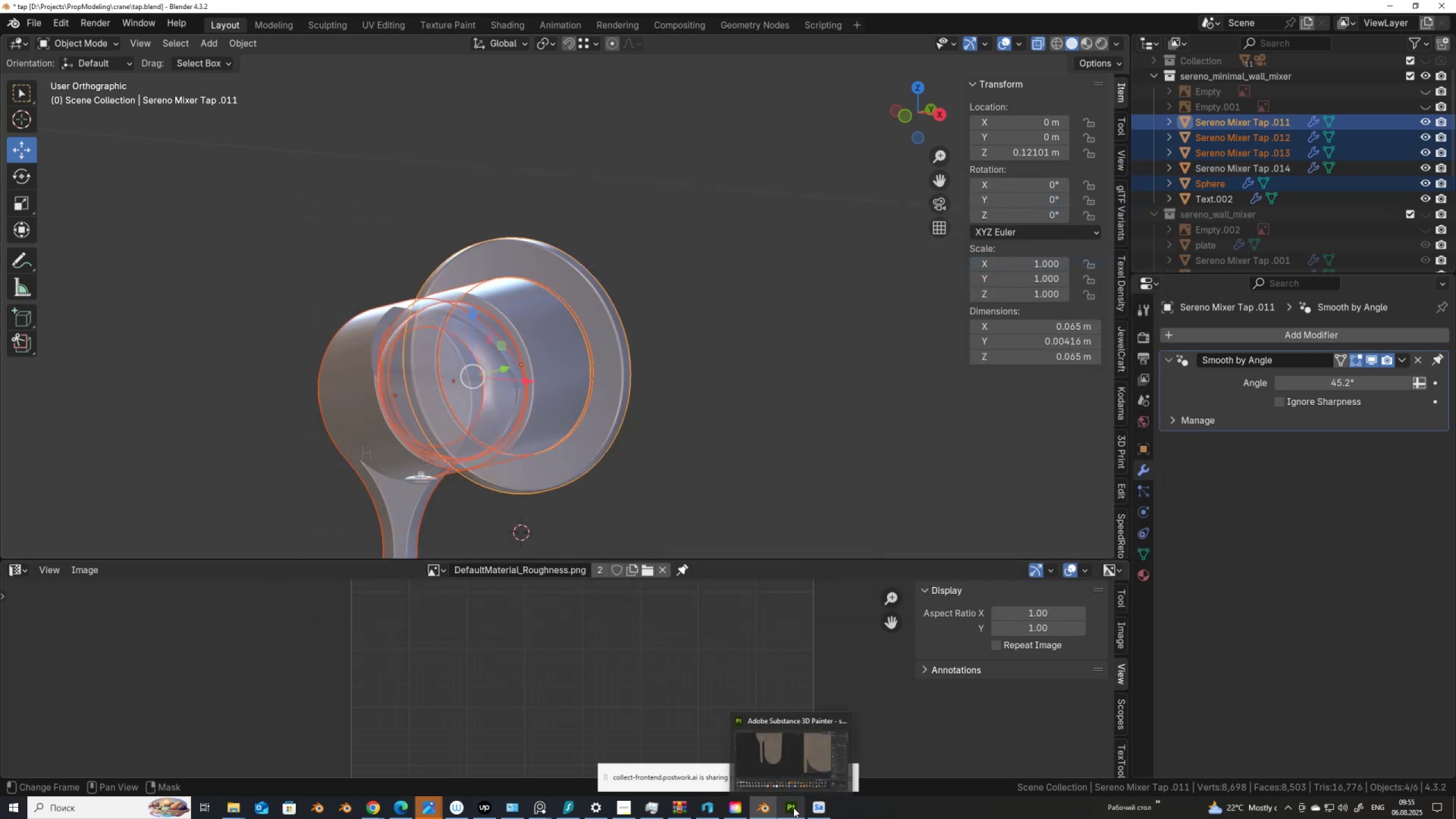 
left_click([793, 808])
 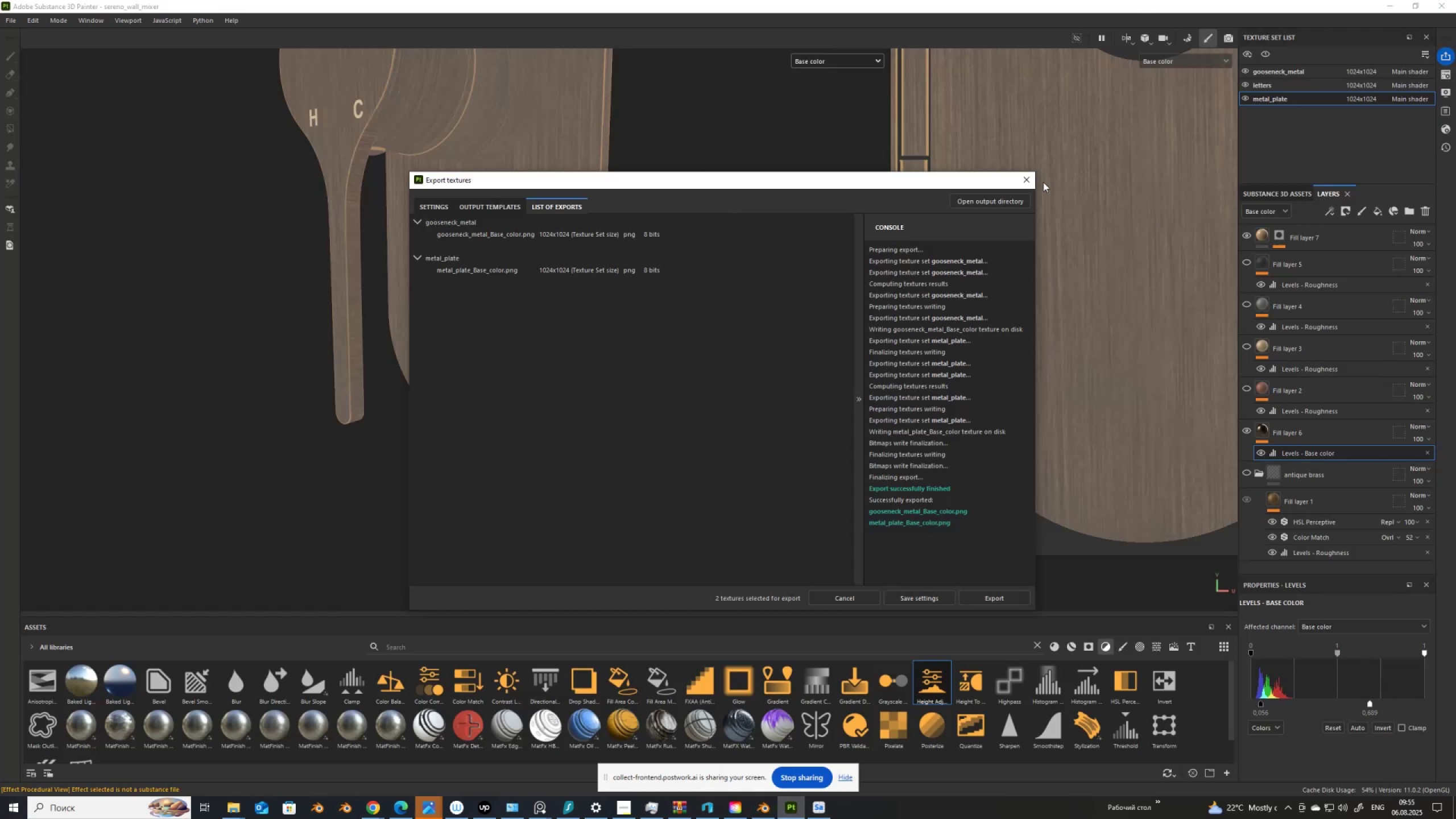 
left_click([1029, 181])
 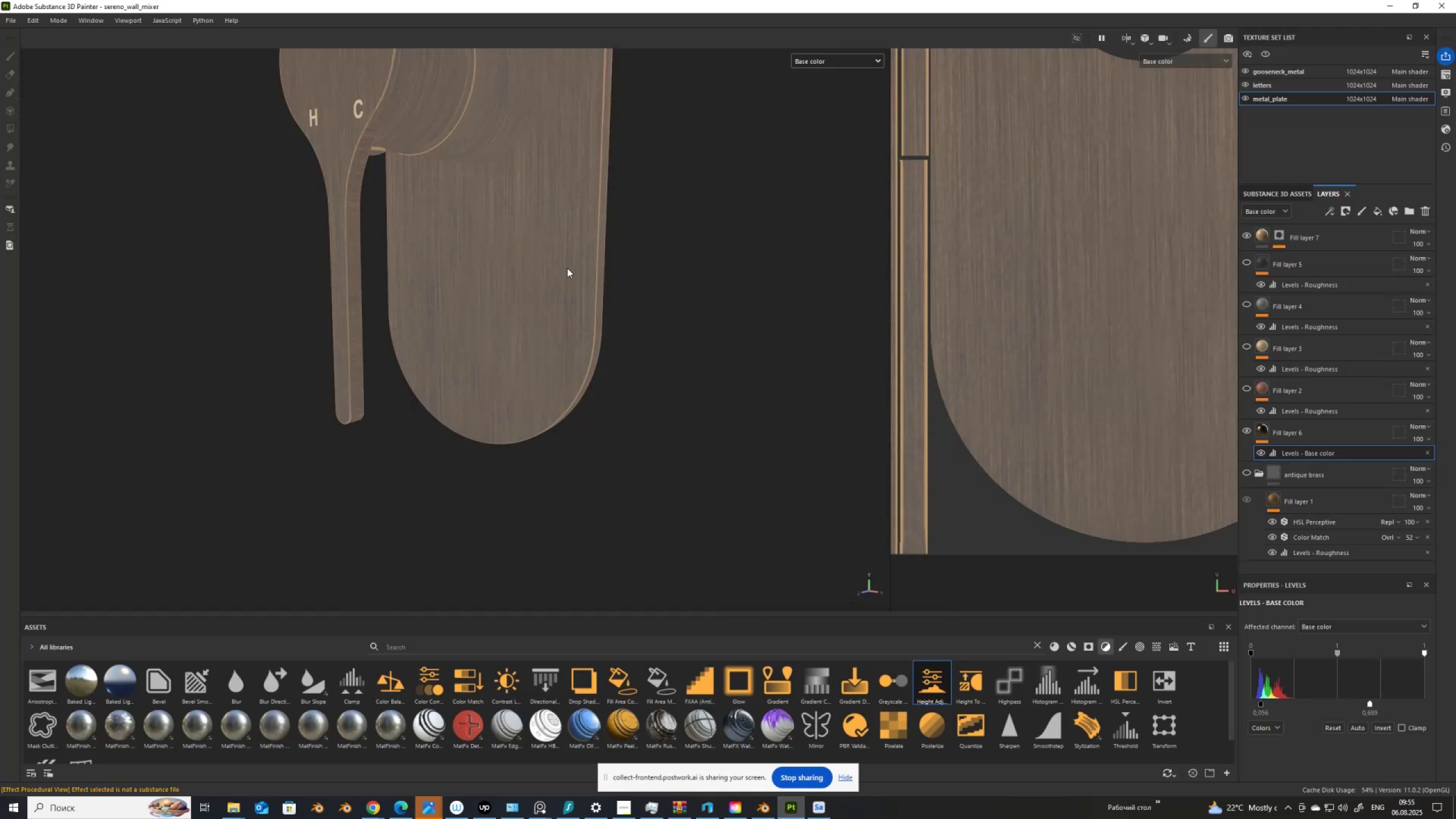 
key(Control+S)
 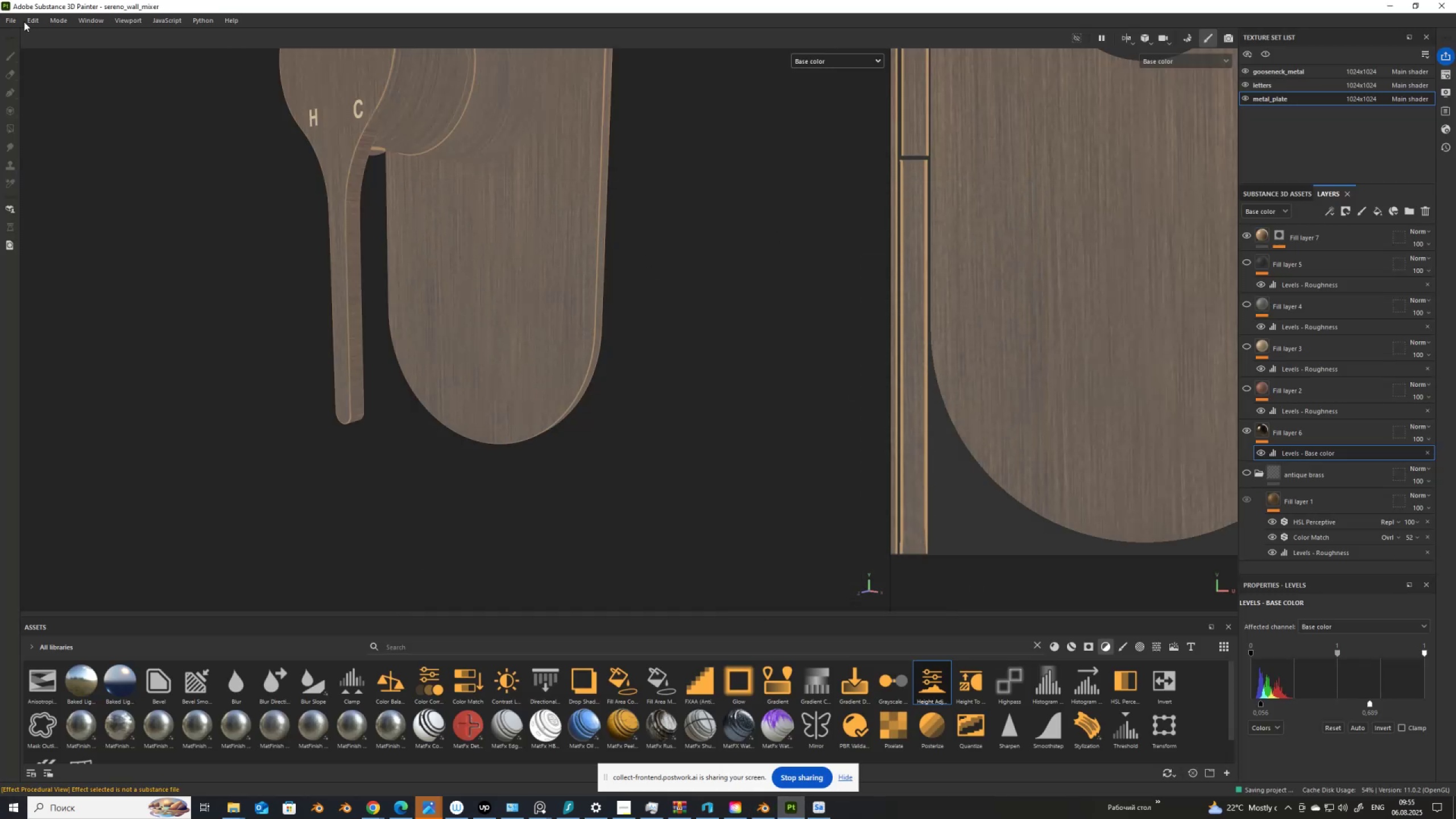 
left_click([13, 21])
 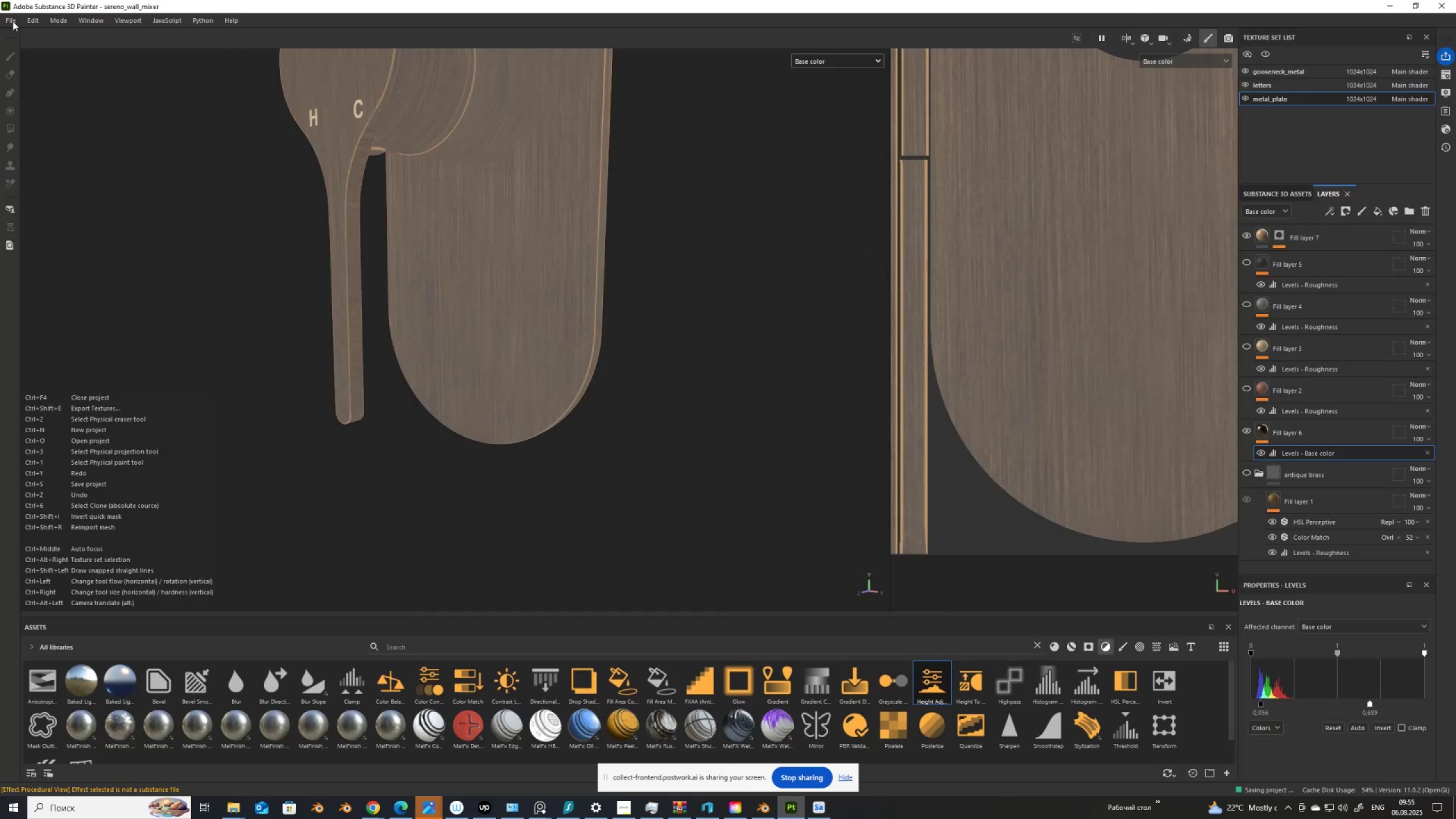 
mouse_move([38, 26])
 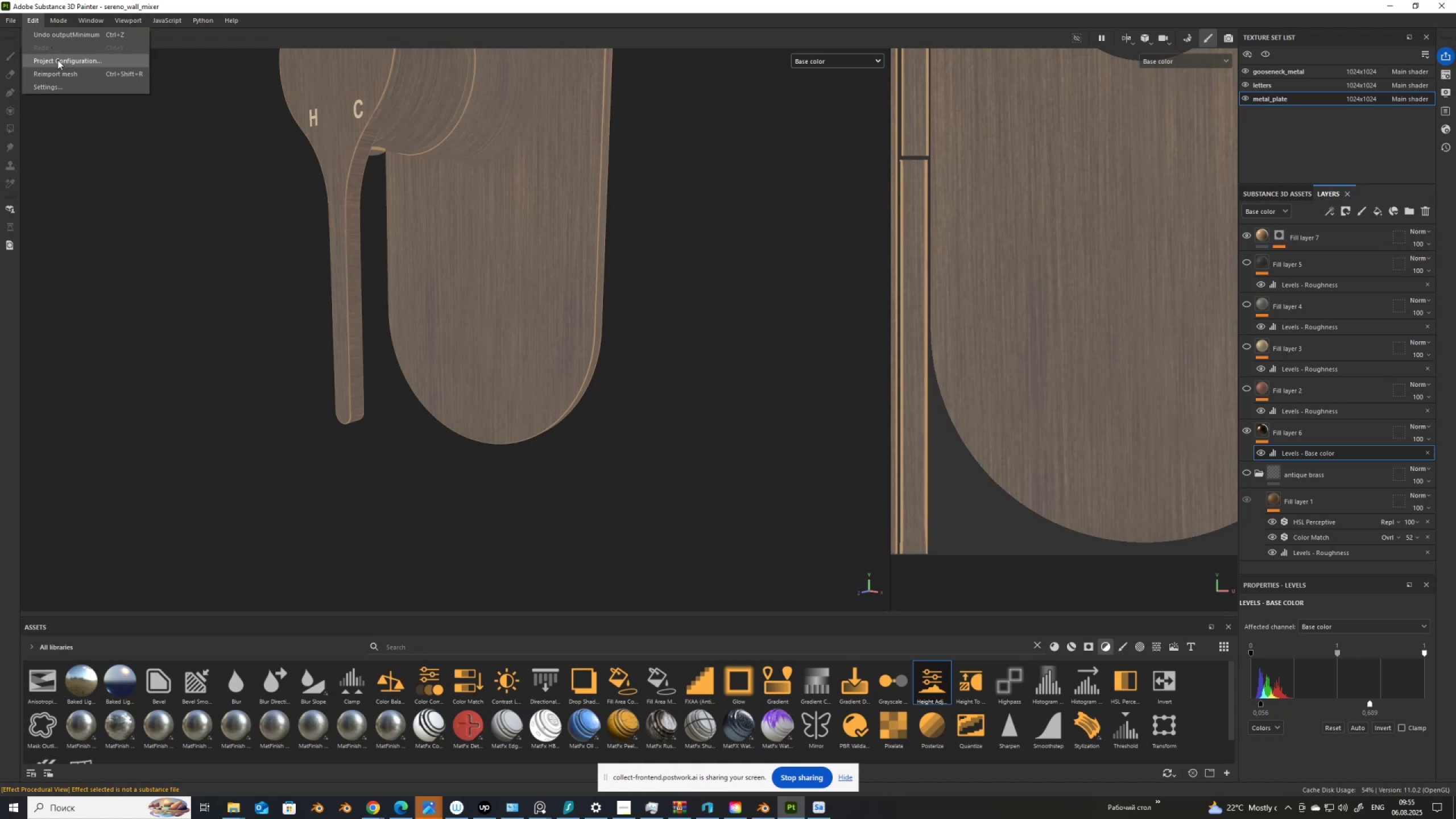 
left_click([57, 60])
 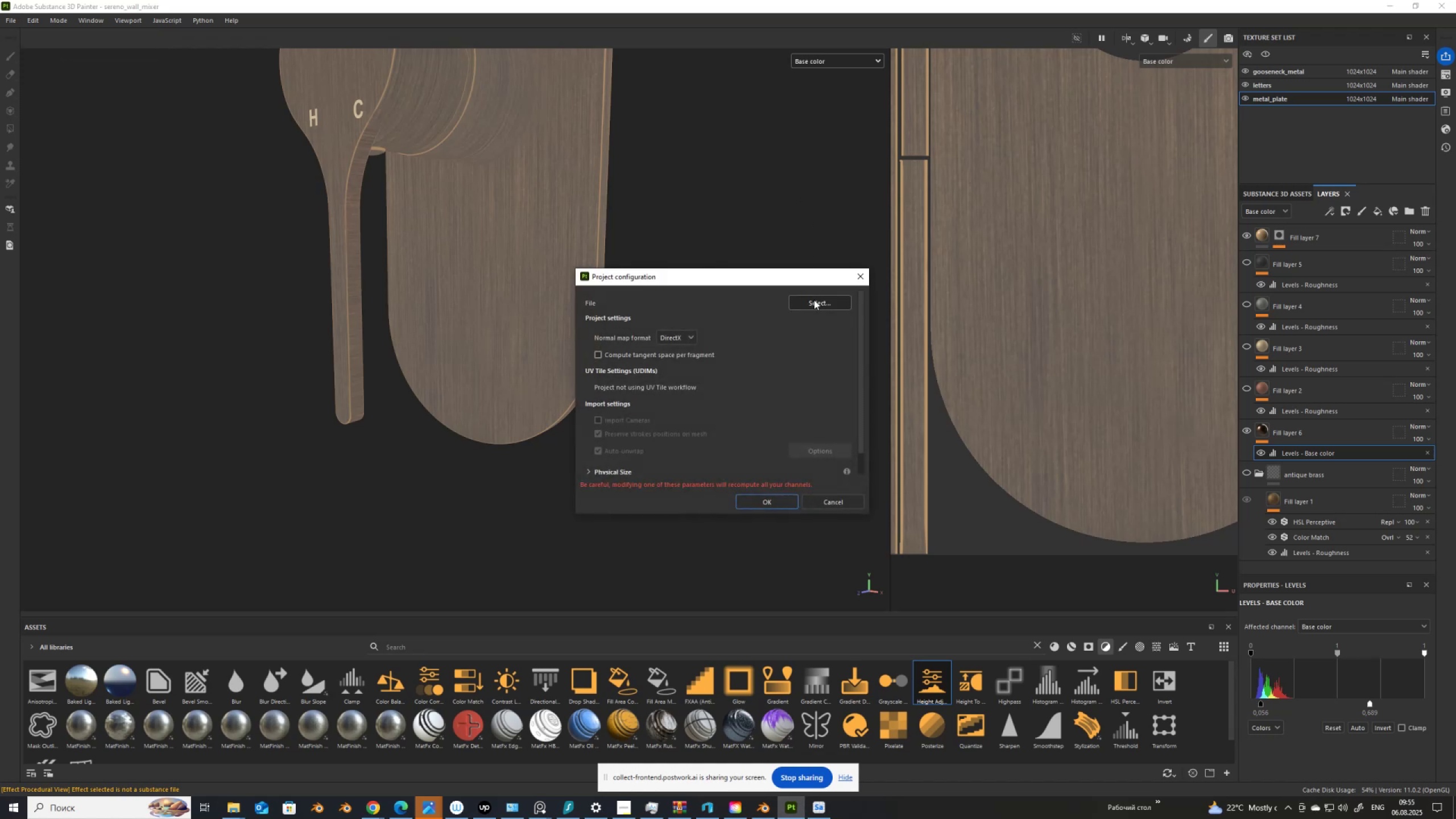 
left_click([814, 303])
 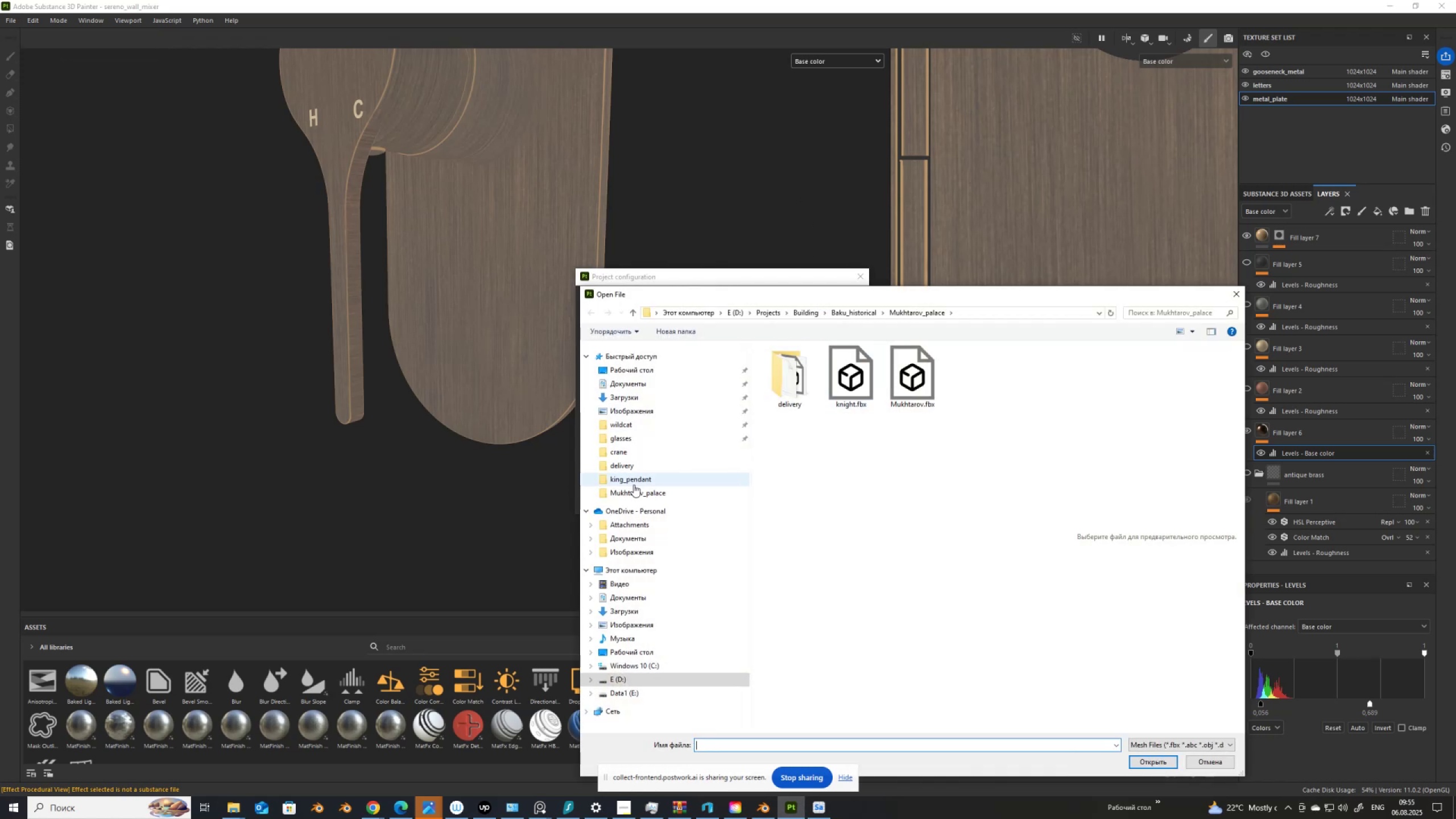 
left_click([640, 450])
 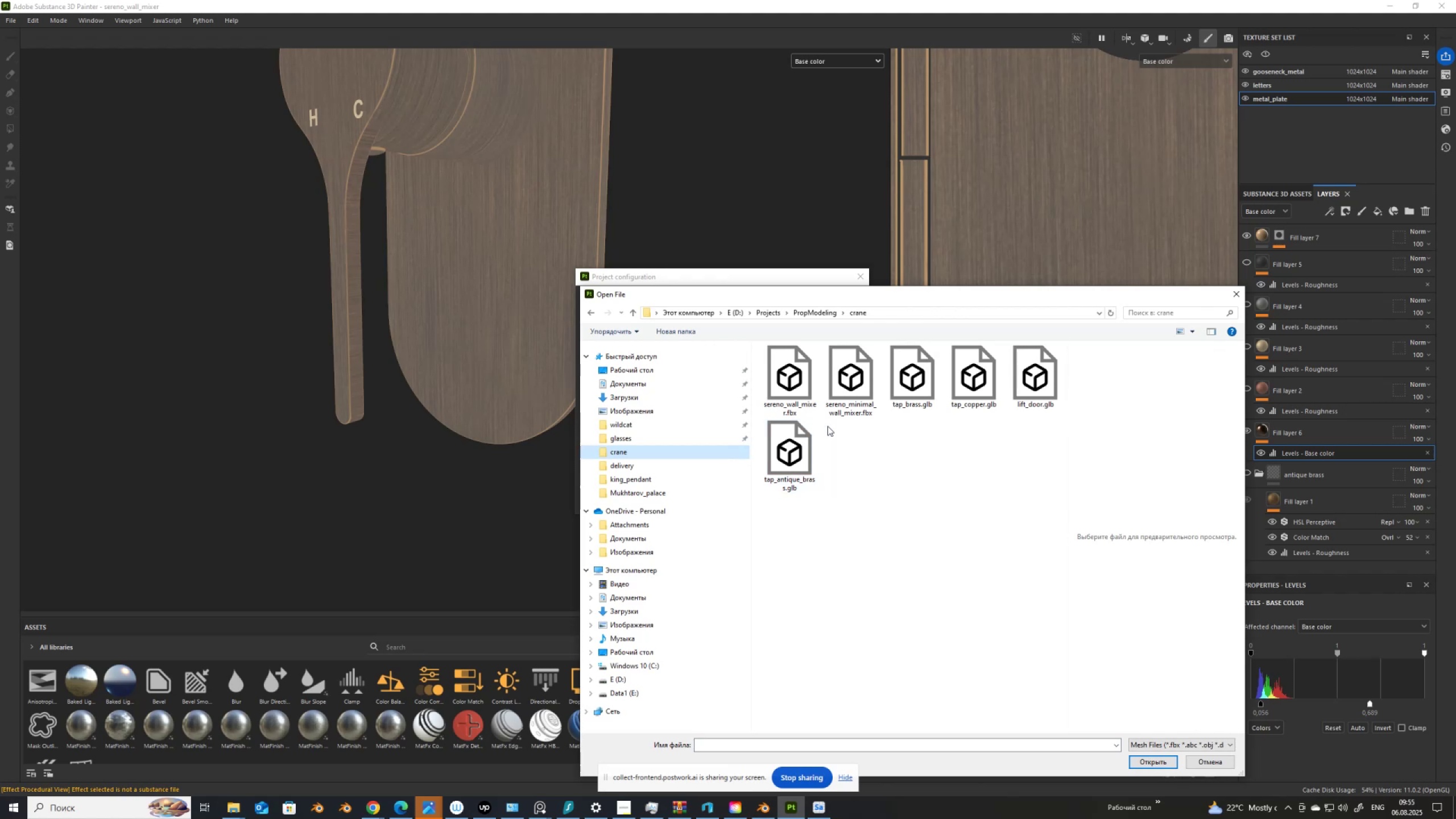 
double_click([858, 377])
 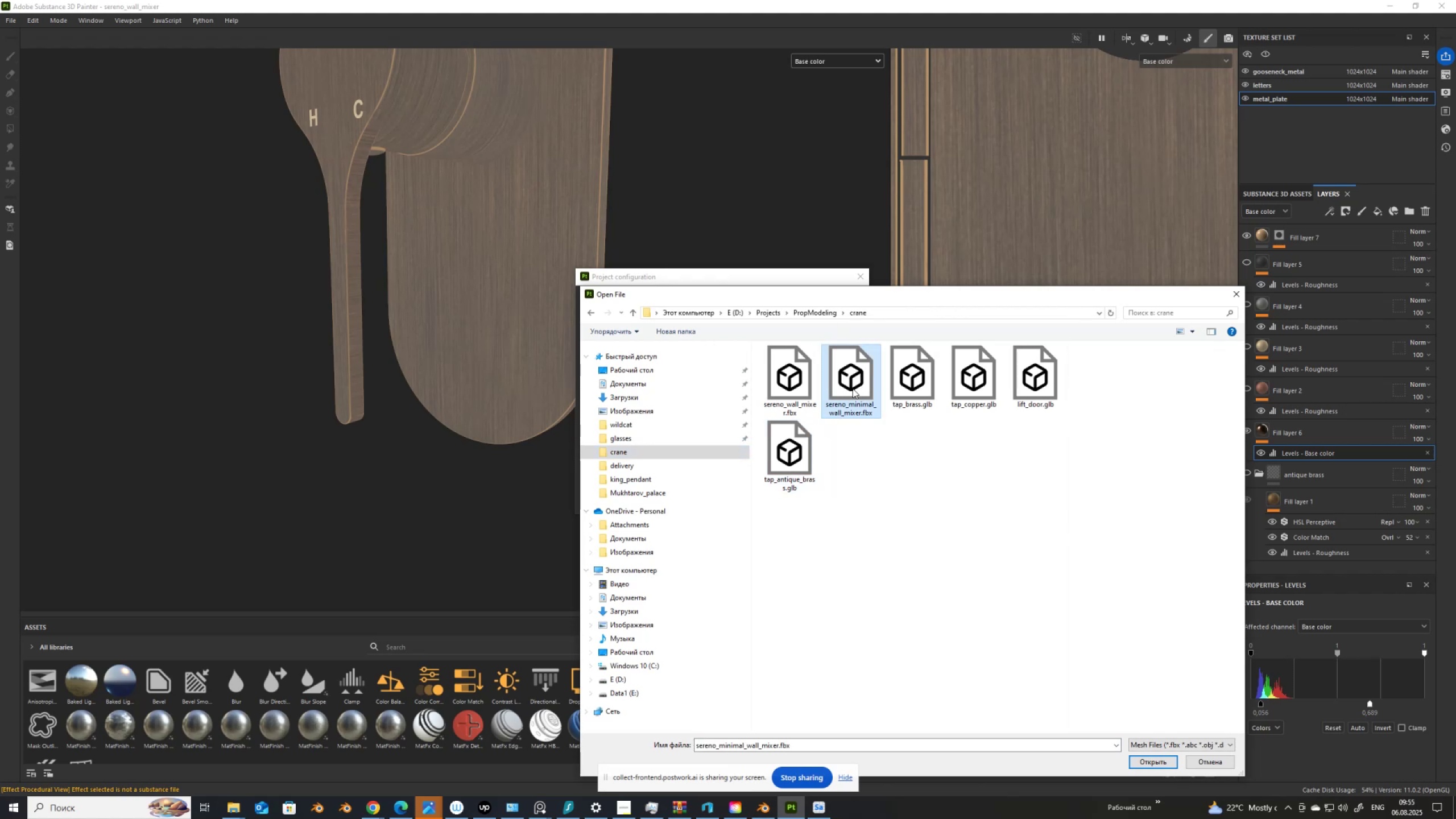 
double_click([853, 388])
 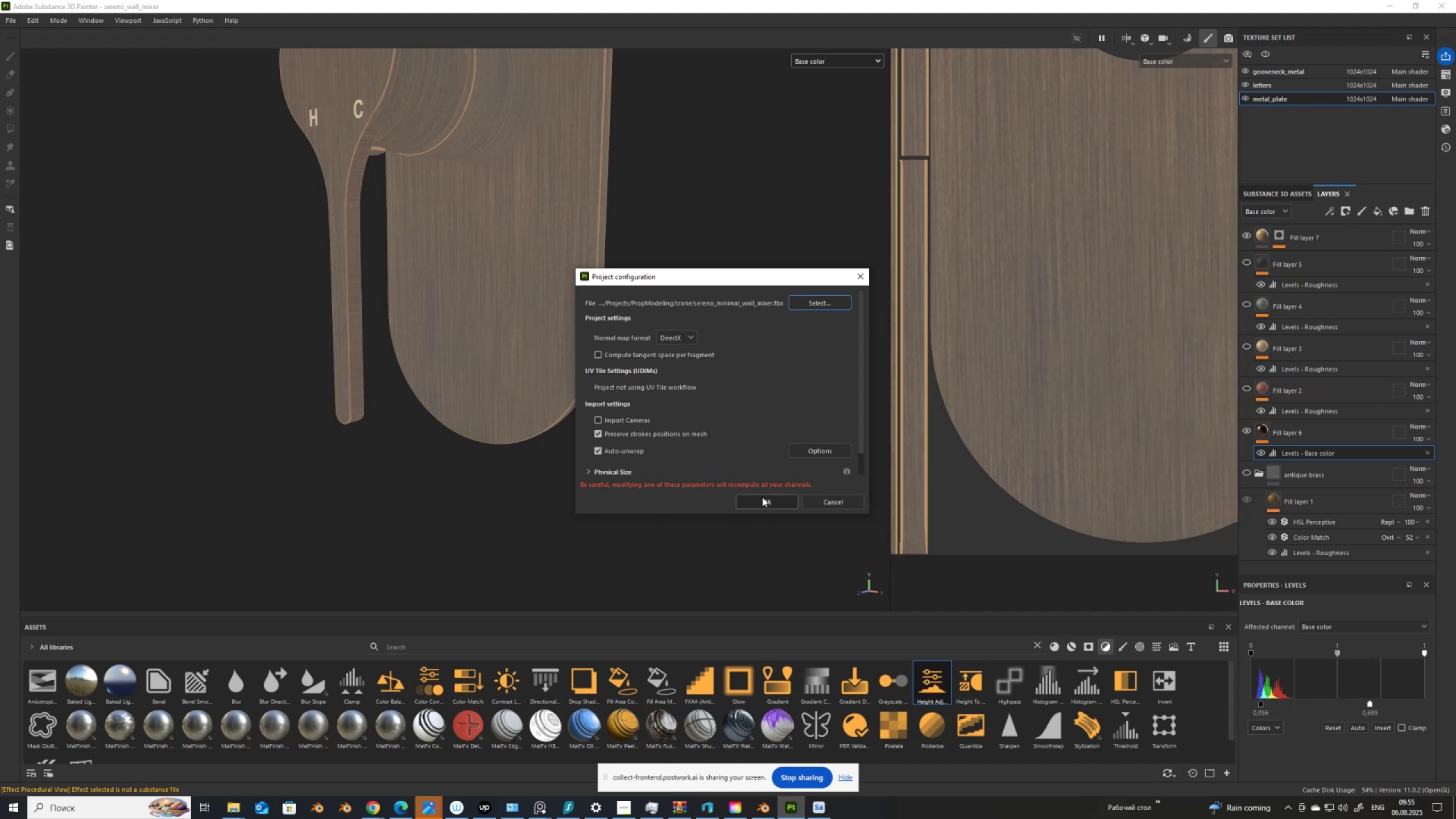 
wait(7.17)
 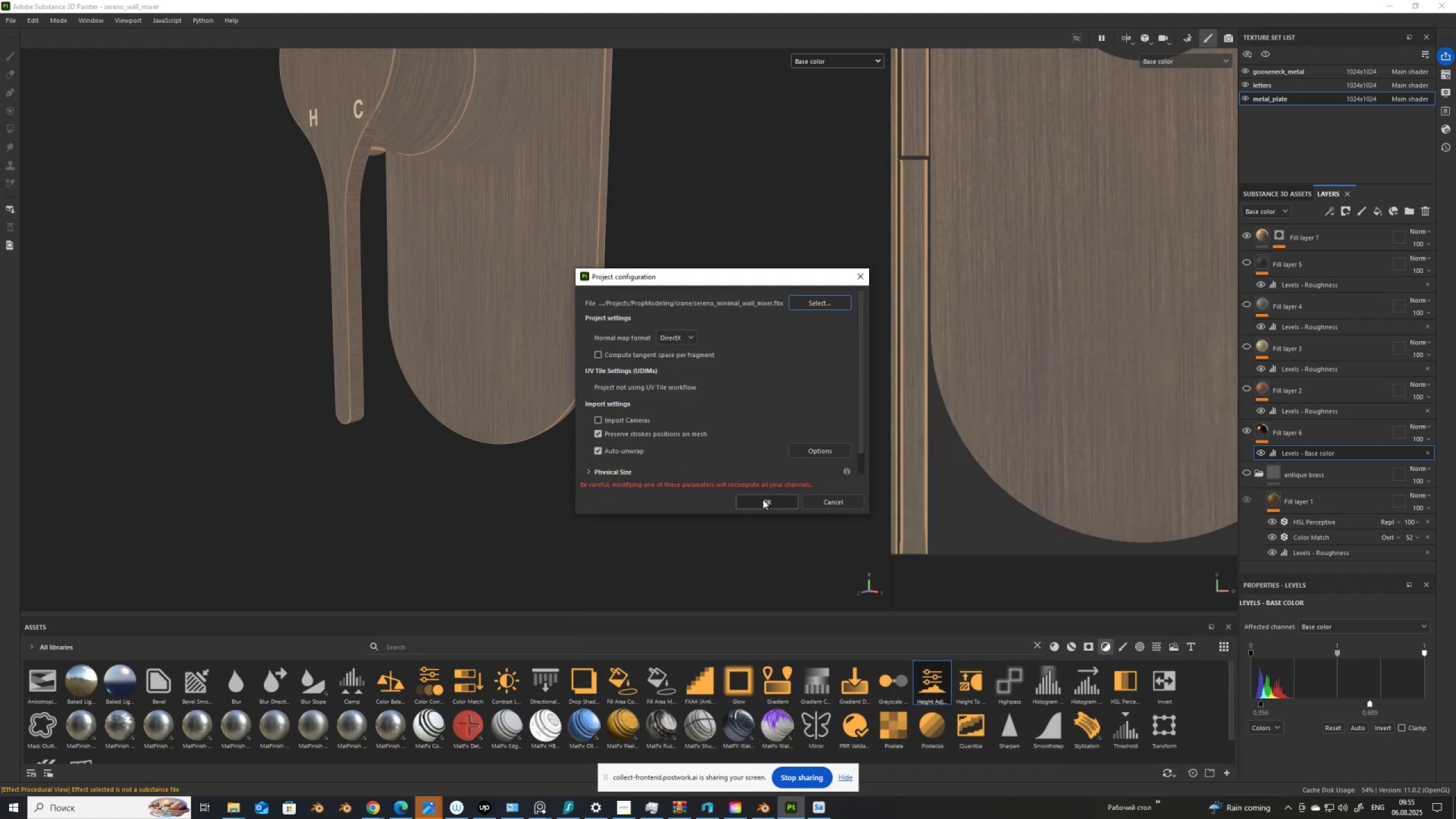 
left_click([762, 497])
 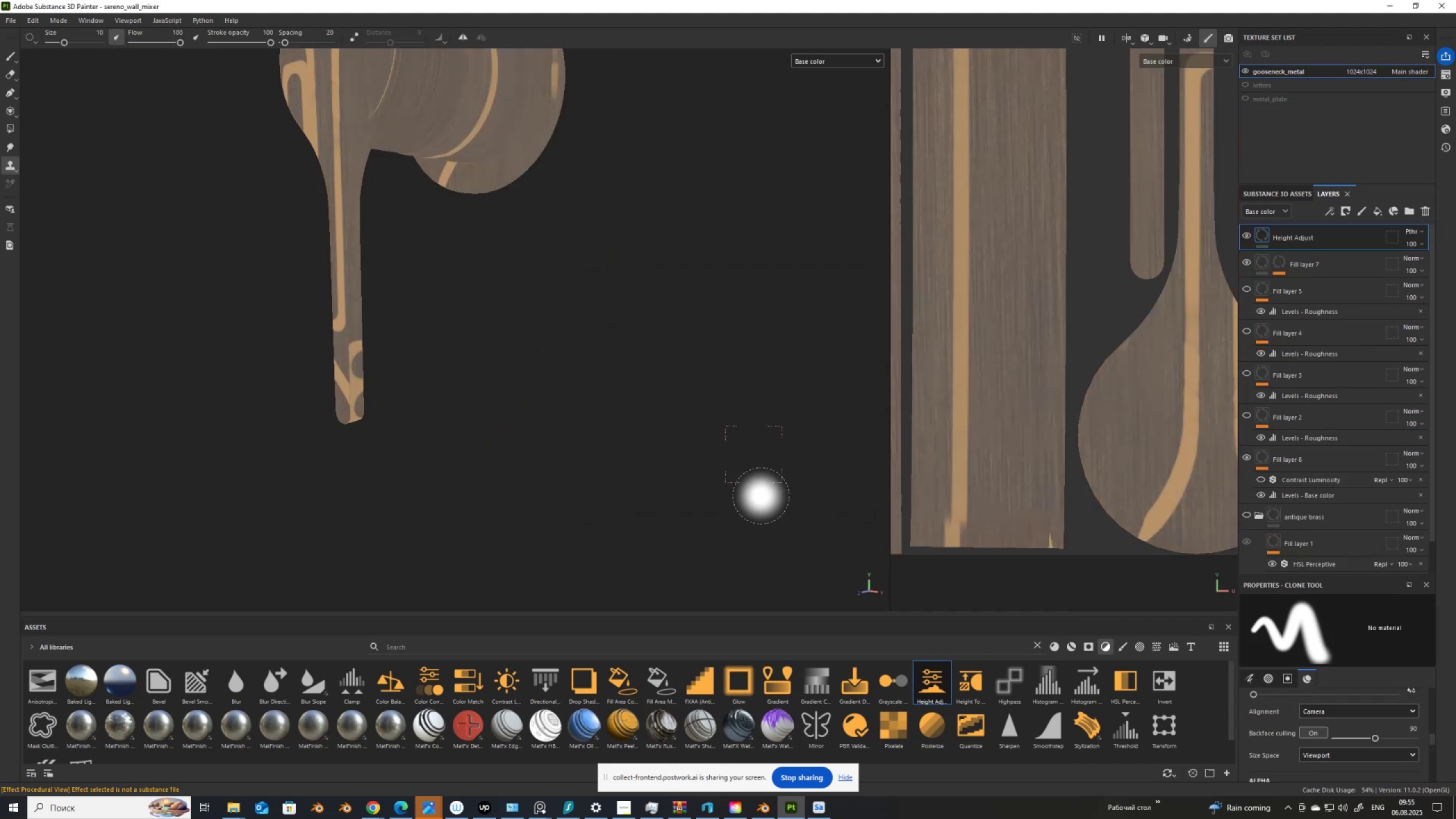 
scroll: coordinate [518, 343], scroll_direction: none, amount: 0.0
 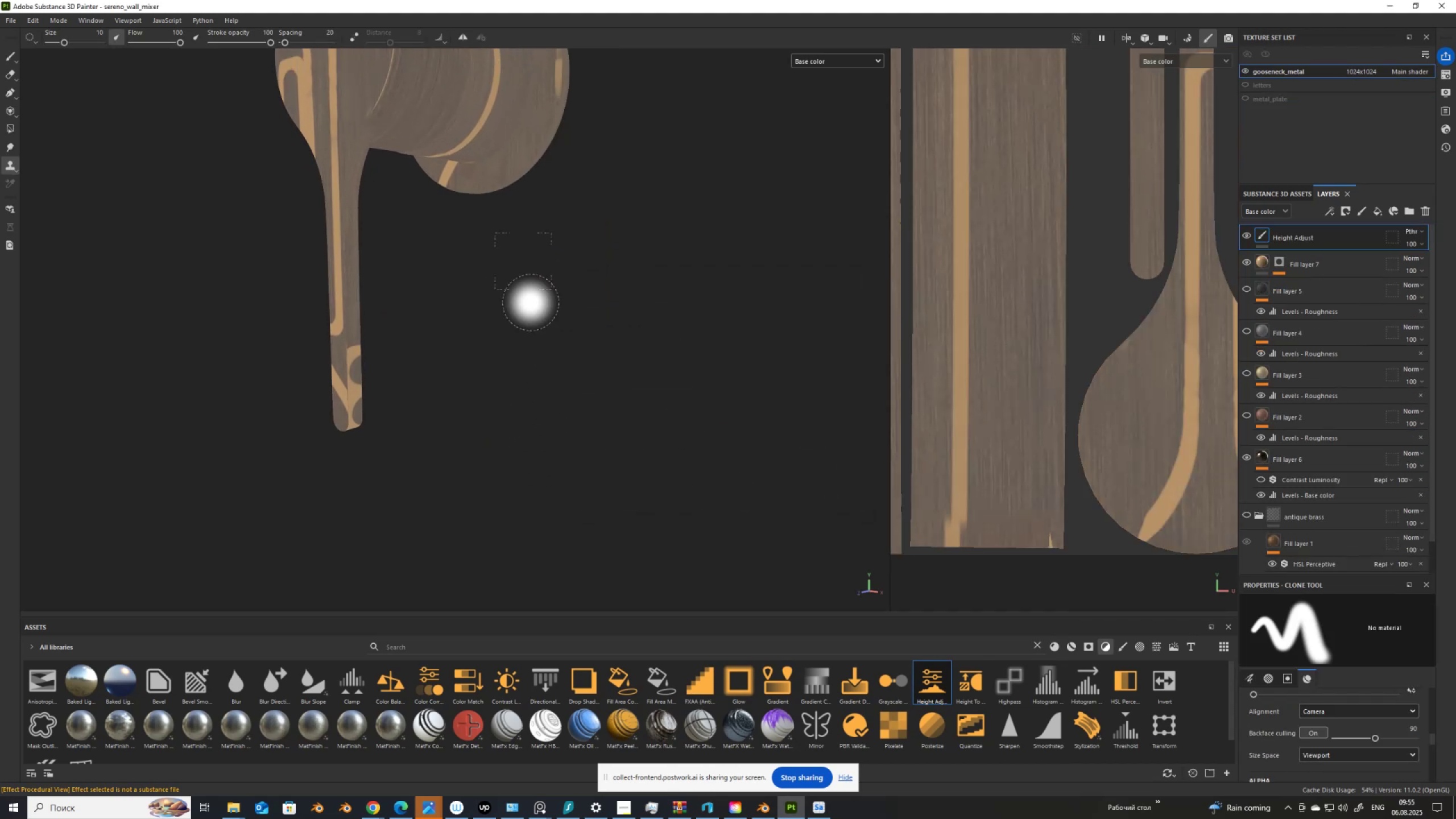 
hold_key(key=AltLeft, duration=1.37)
left_click_drag(start_coordinate=[555, 253], to_coordinate=[576, 345])
 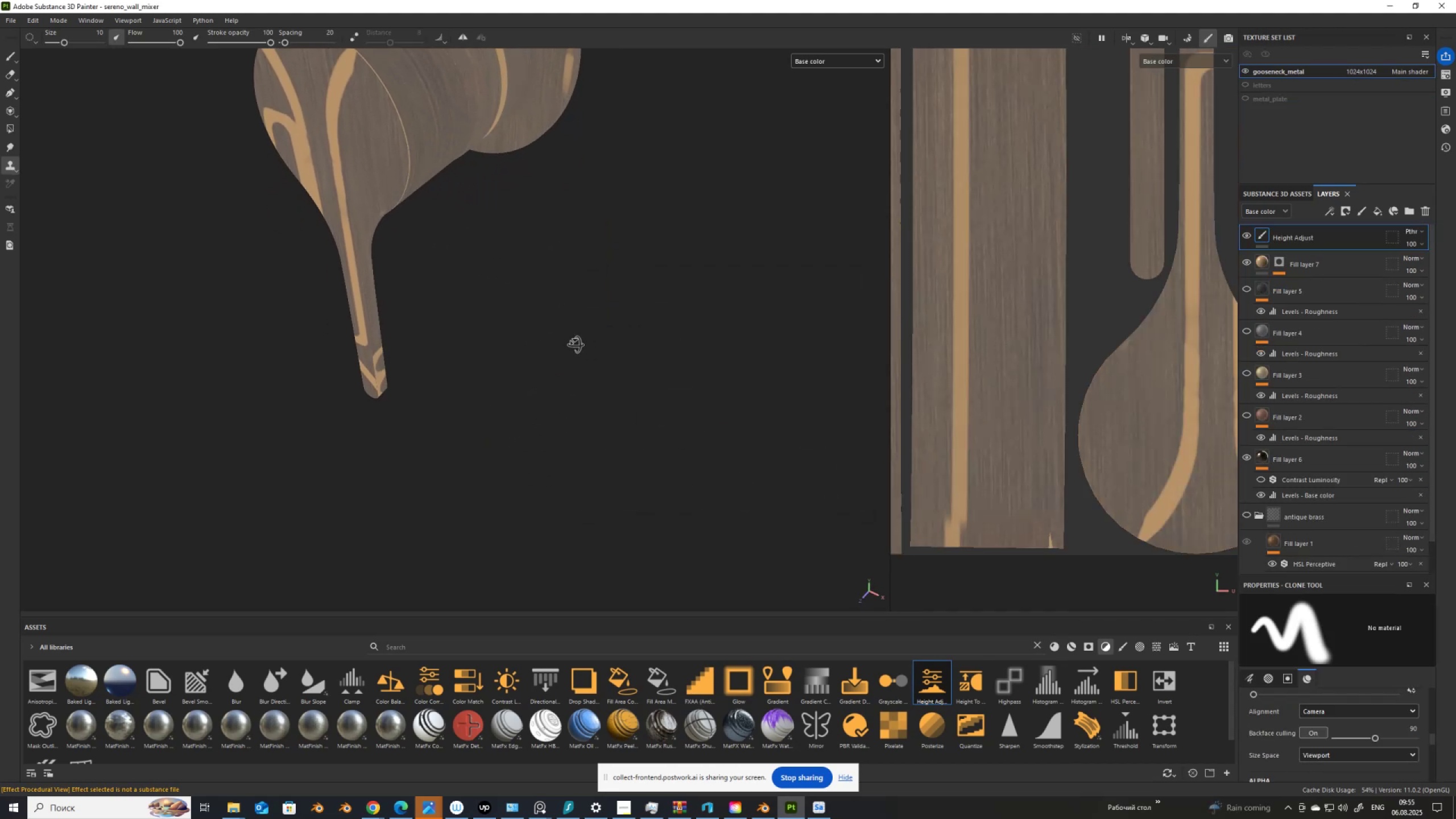 
hold_key(key=ShiftLeft, duration=0.6)
 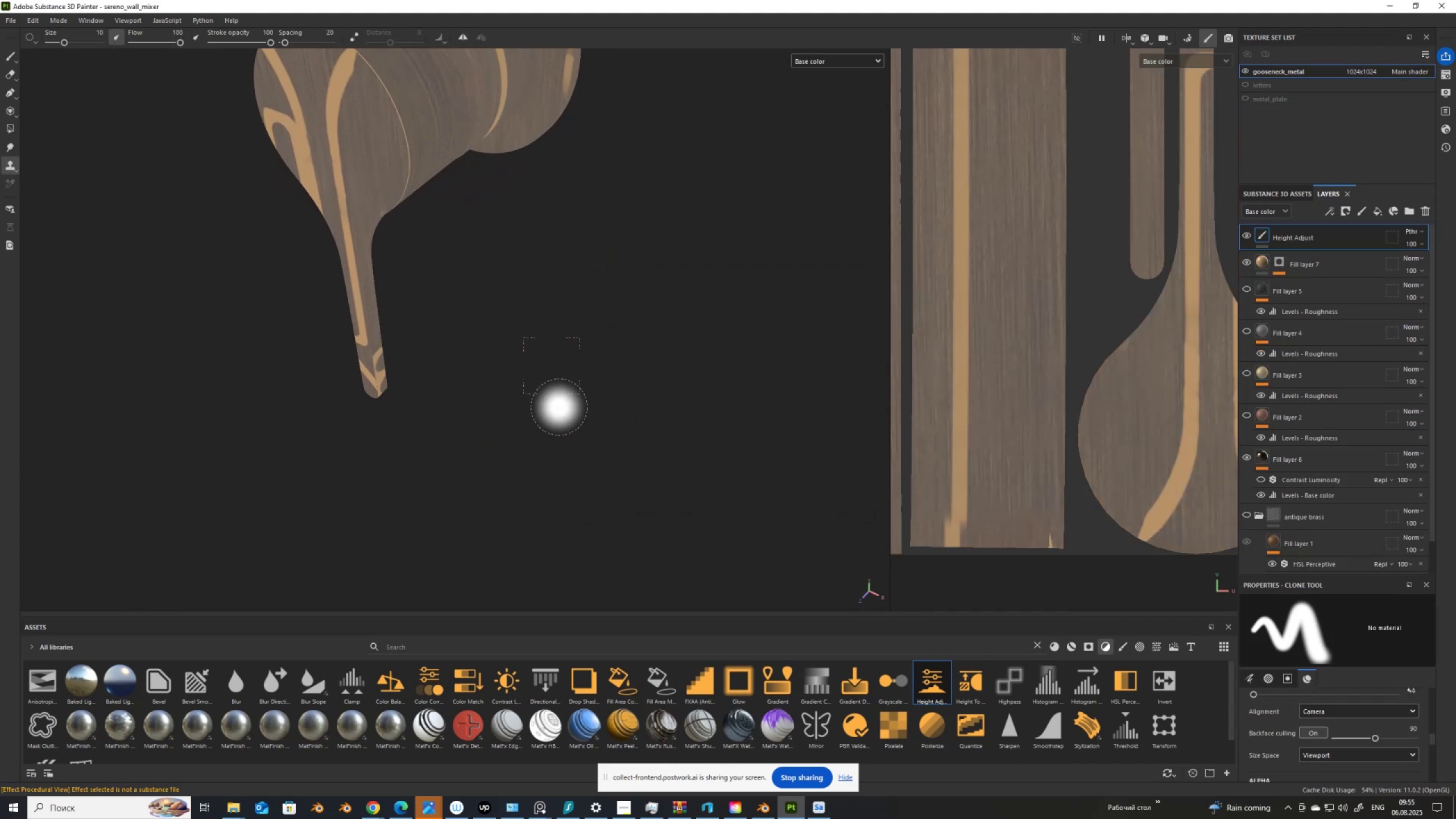 
scroll: coordinate [560, 398], scroll_direction: down, amount: 5.0
 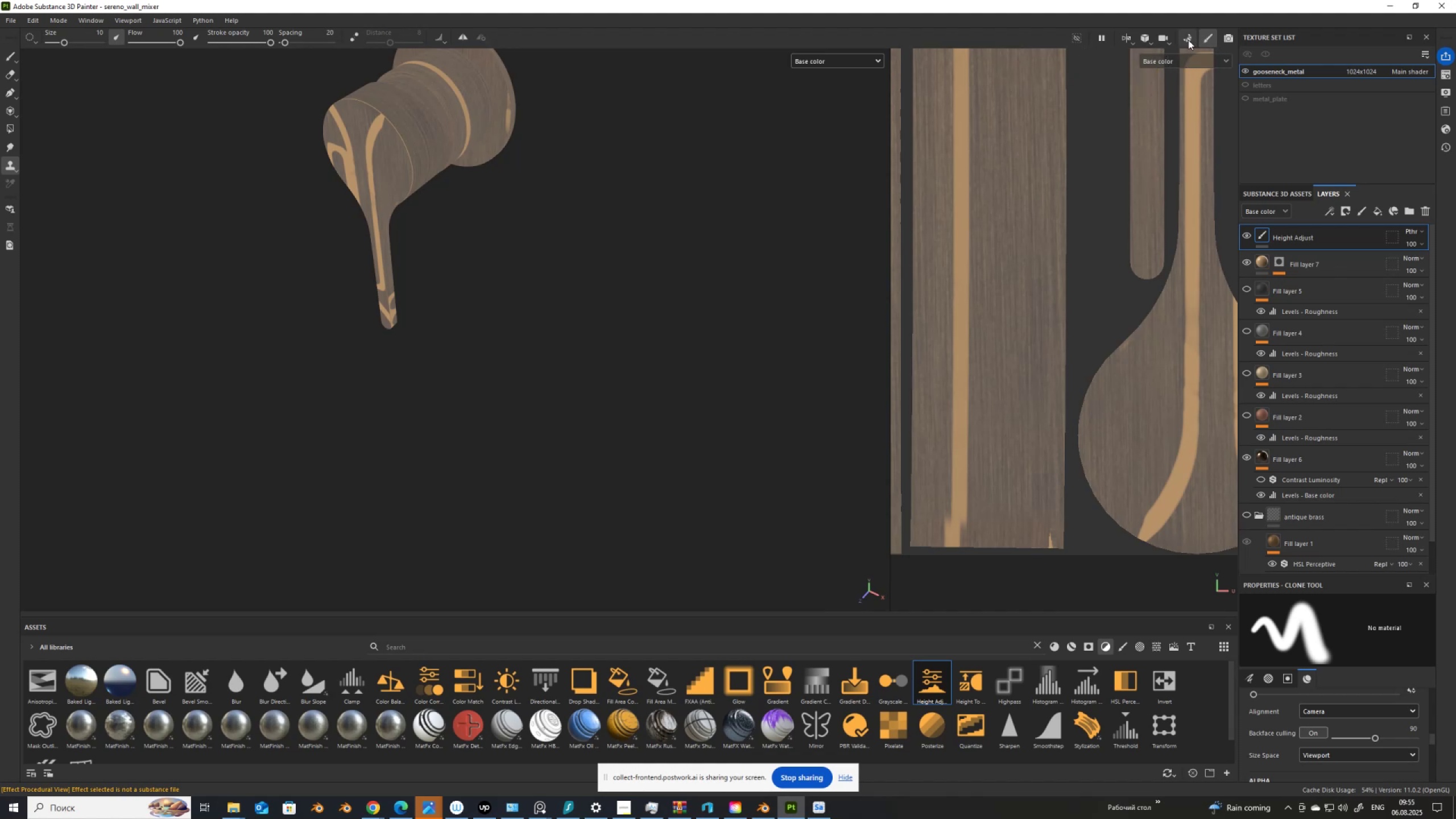 
left_click([1189, 40])
 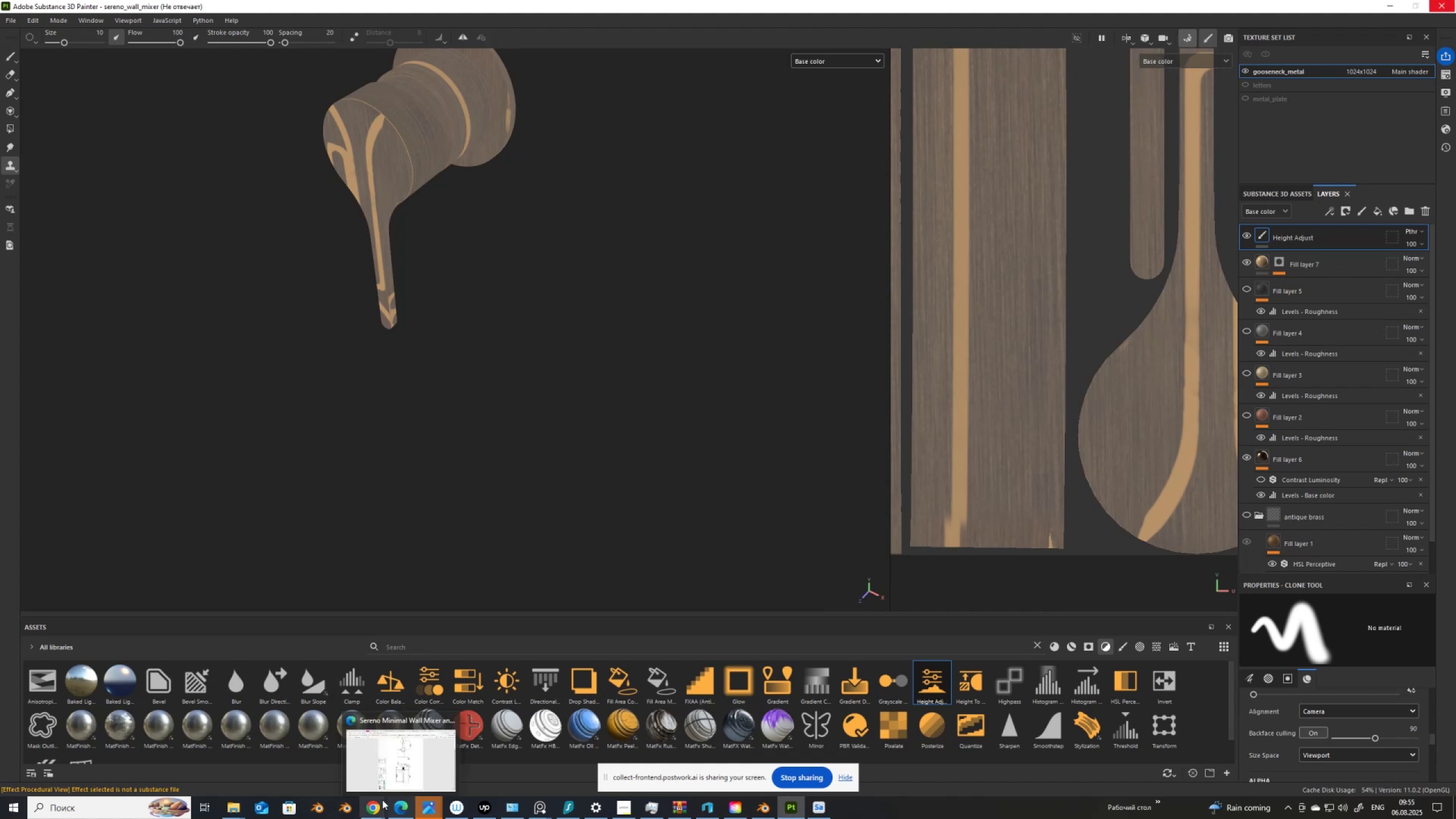 
wait(7.55)
 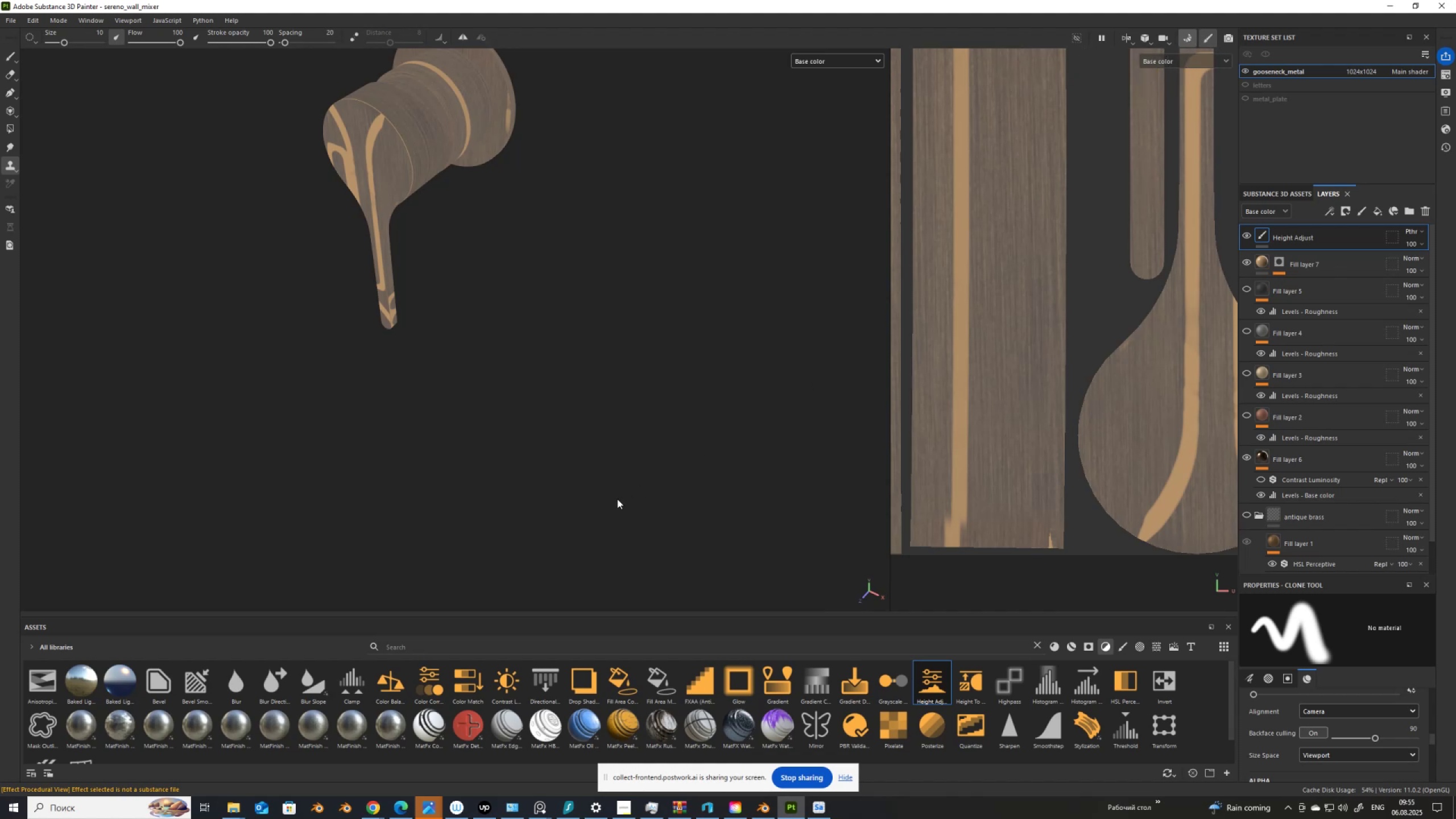 
left_click([762, 808])
 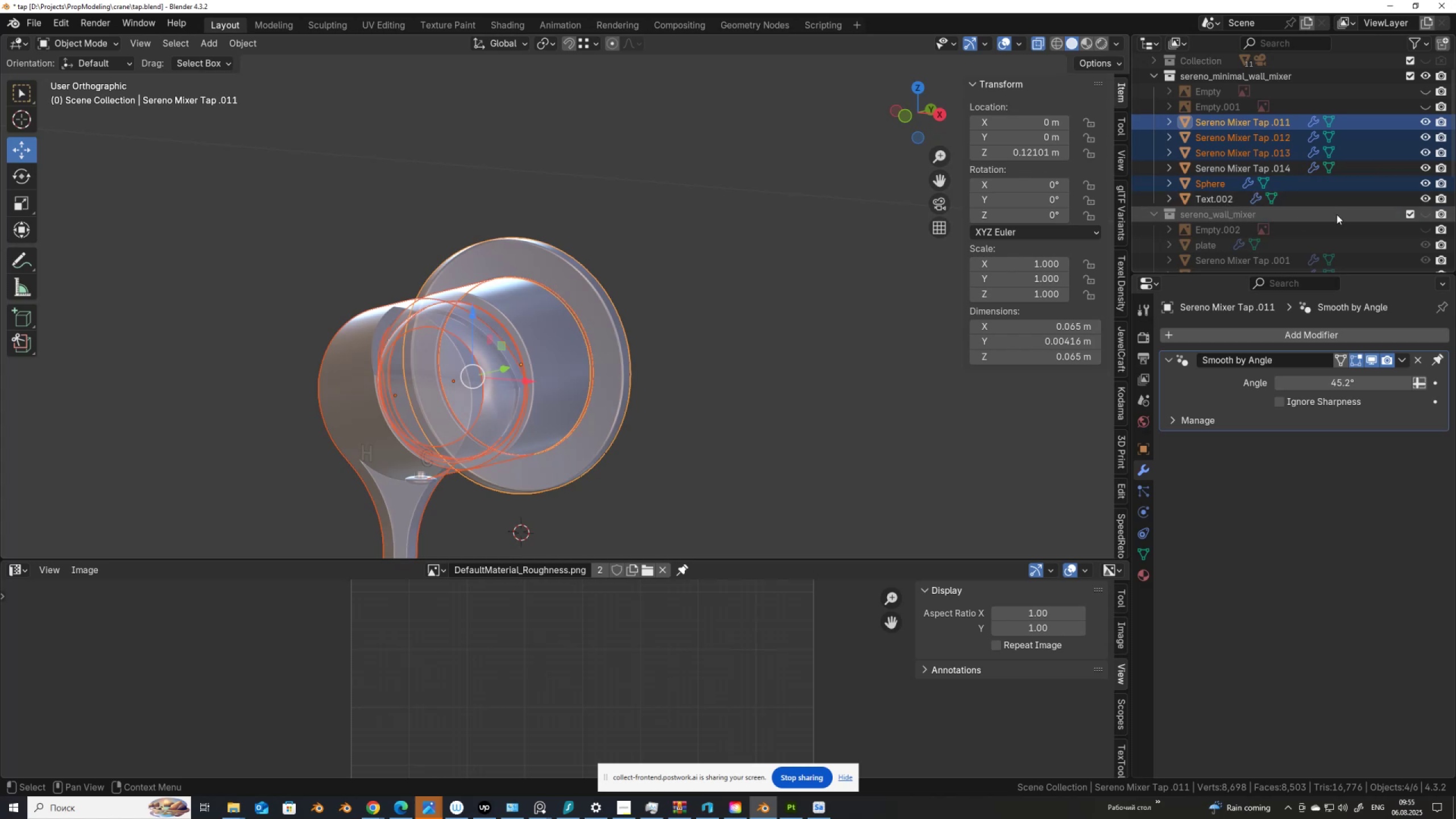 
scroll: coordinate [370, 332], scroll_direction: down, amount: 2.0
 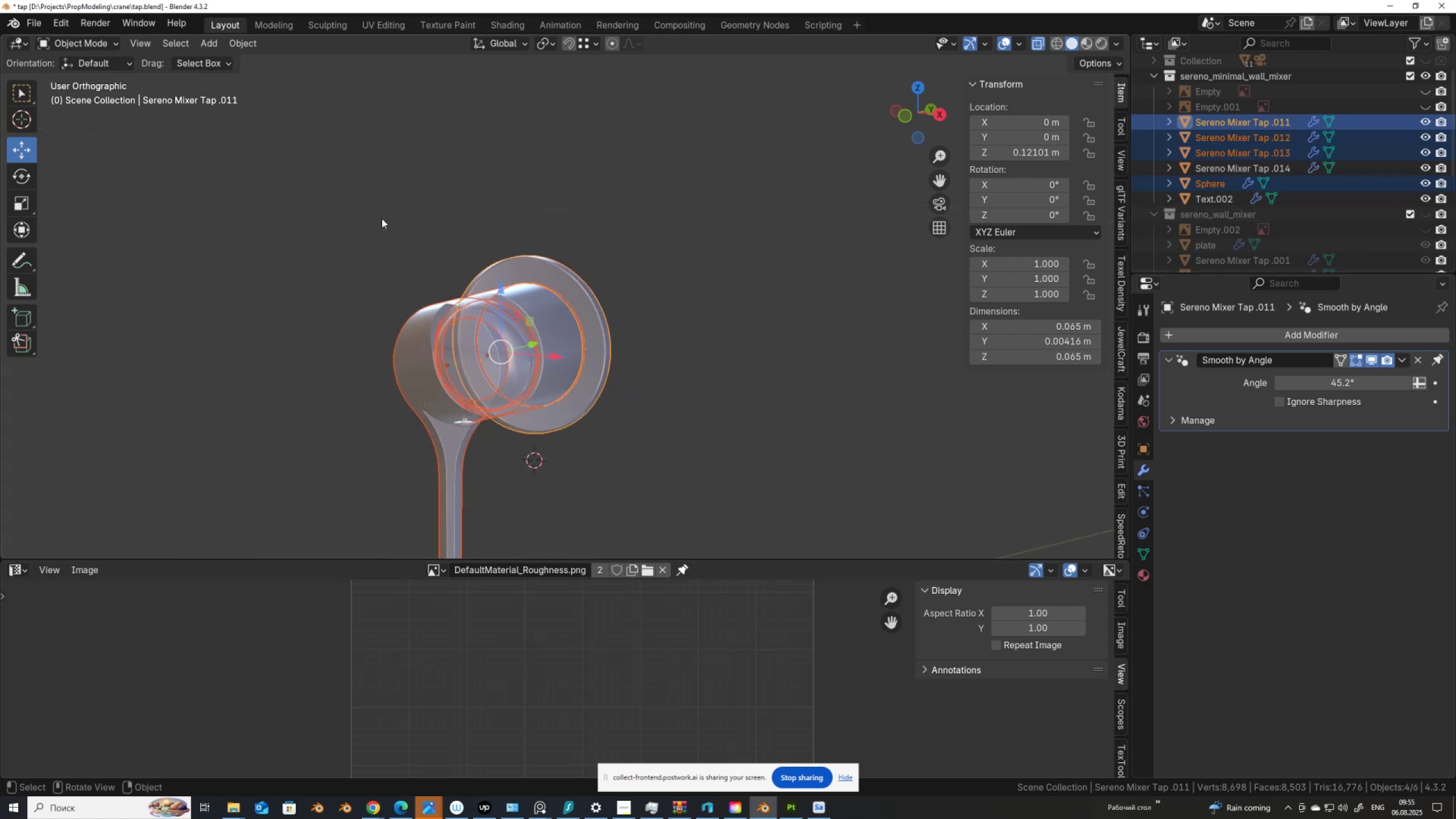 
left_click_drag(start_coordinate=[370, 234], to_coordinate=[692, 483])
 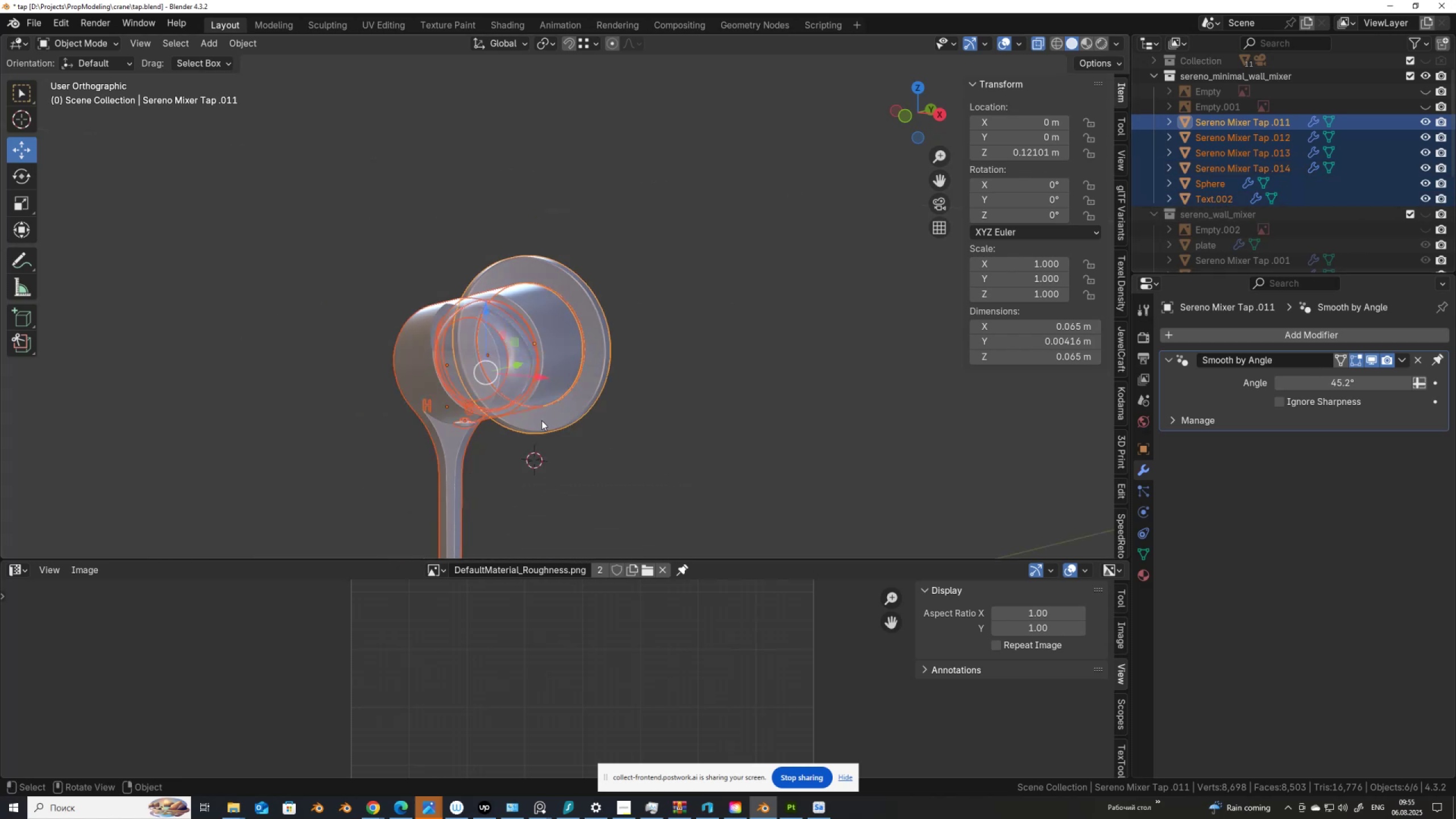 
key(Q)
 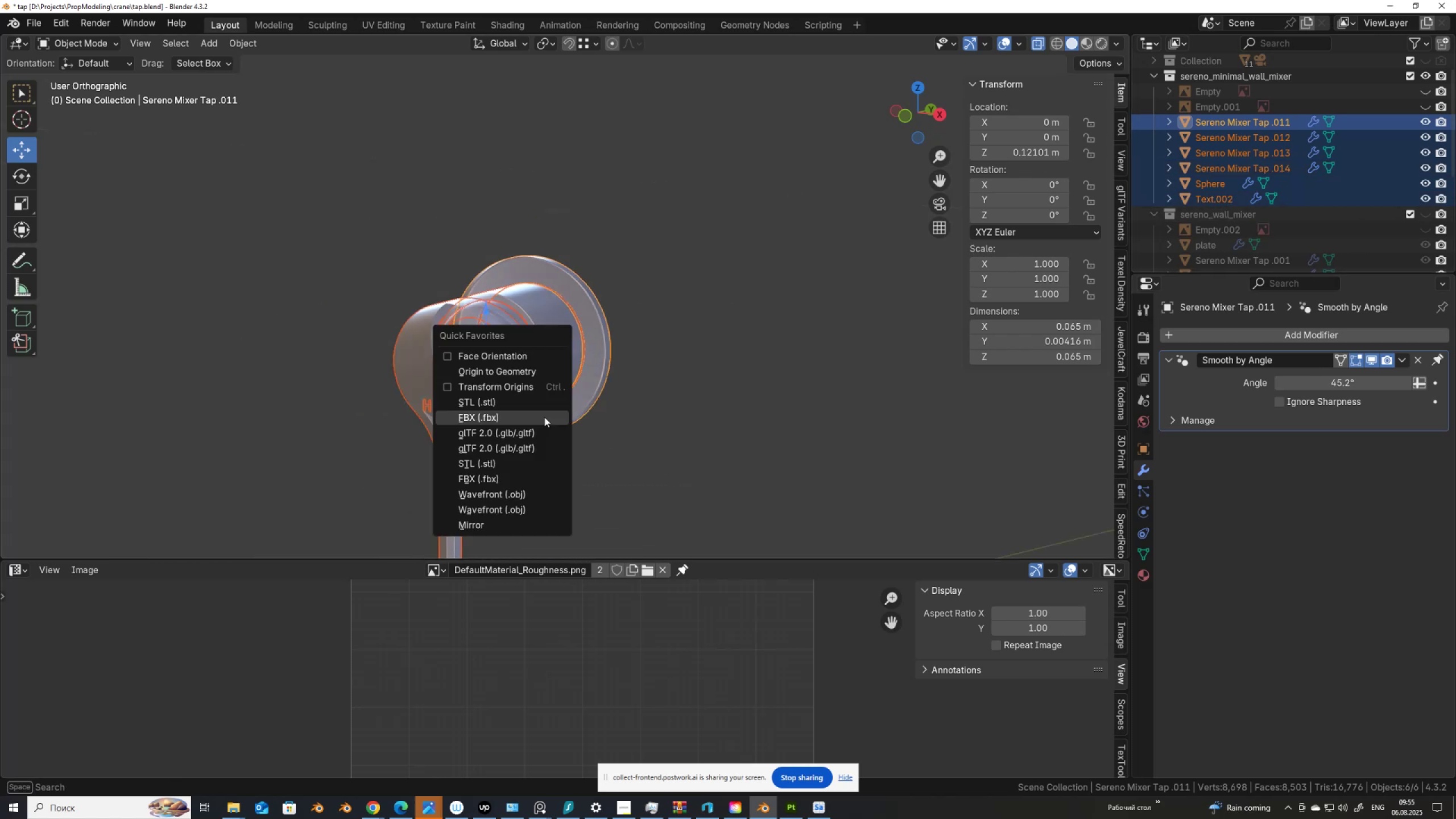 
left_click([544, 417])
 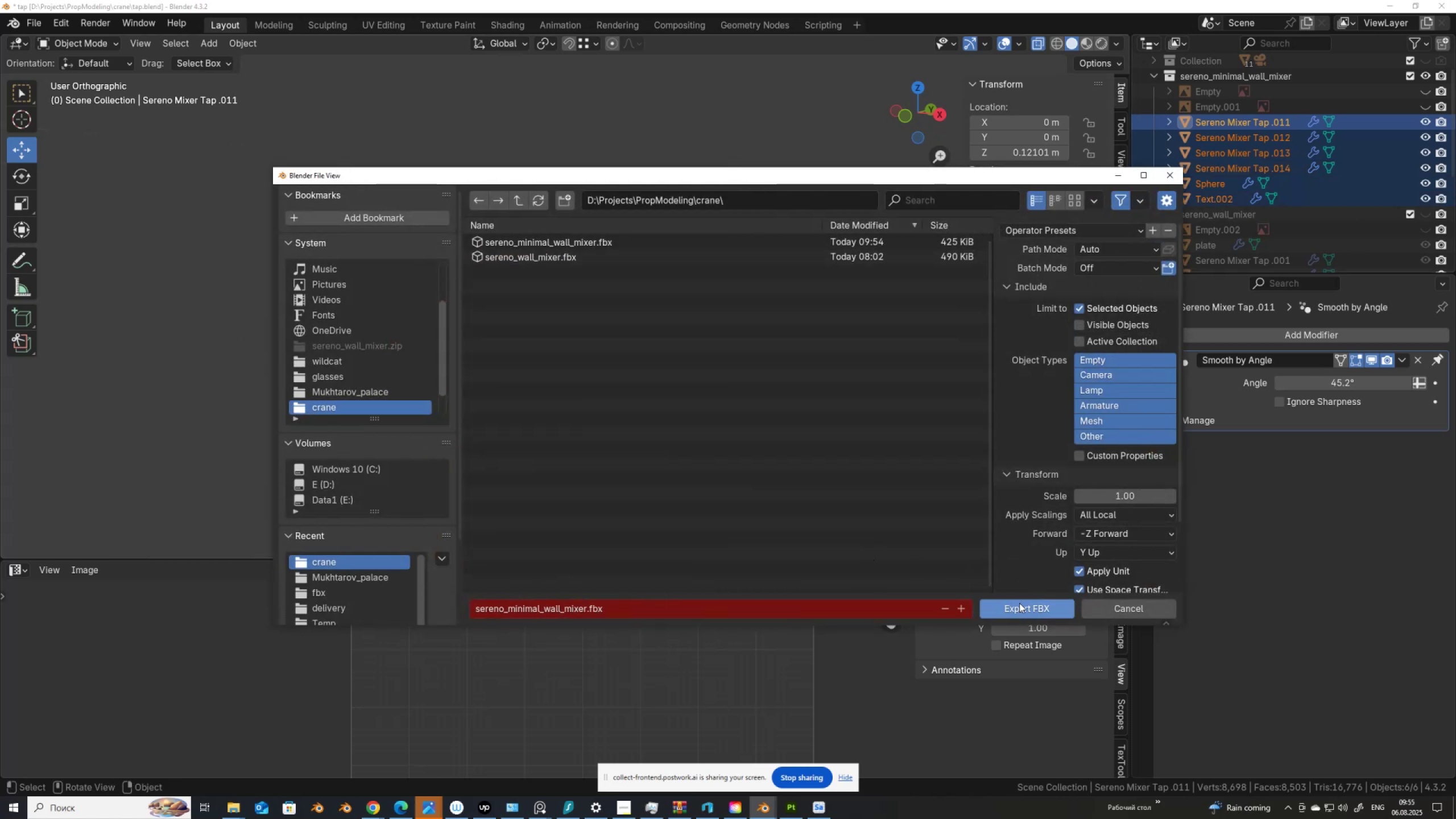 
left_click([1024, 606])
 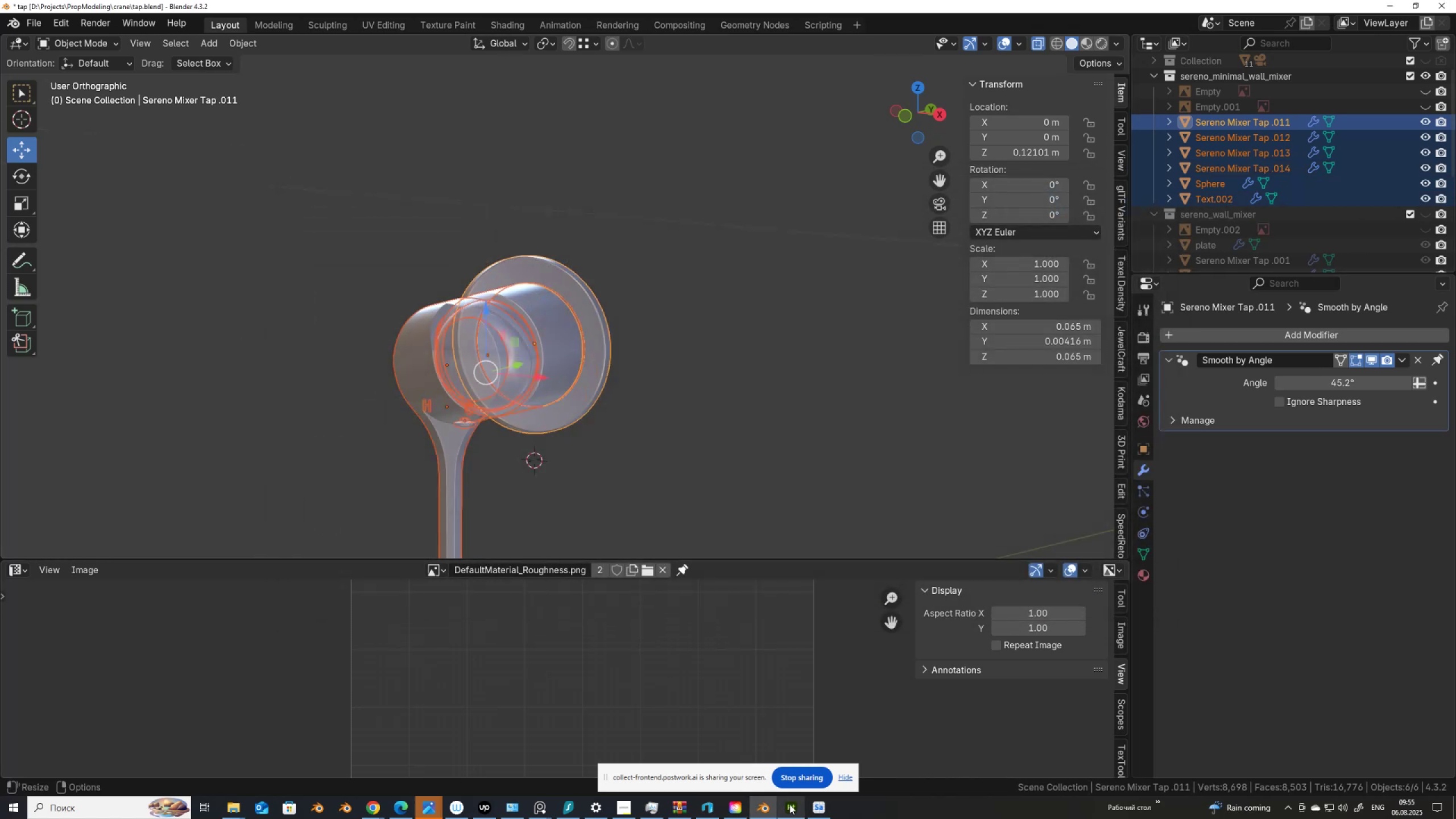 
left_click([791, 804])
 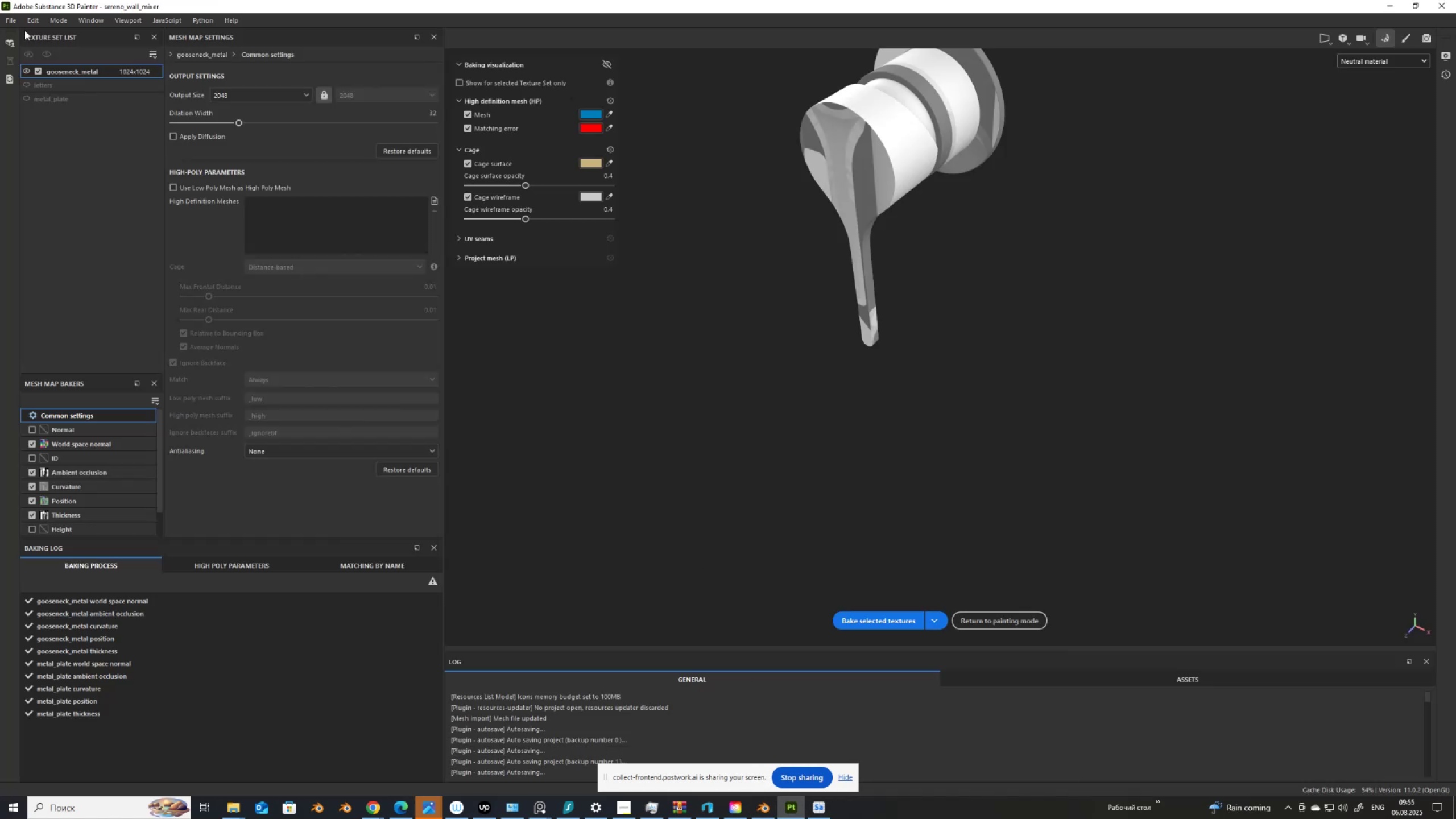 
left_click([12, 22])
 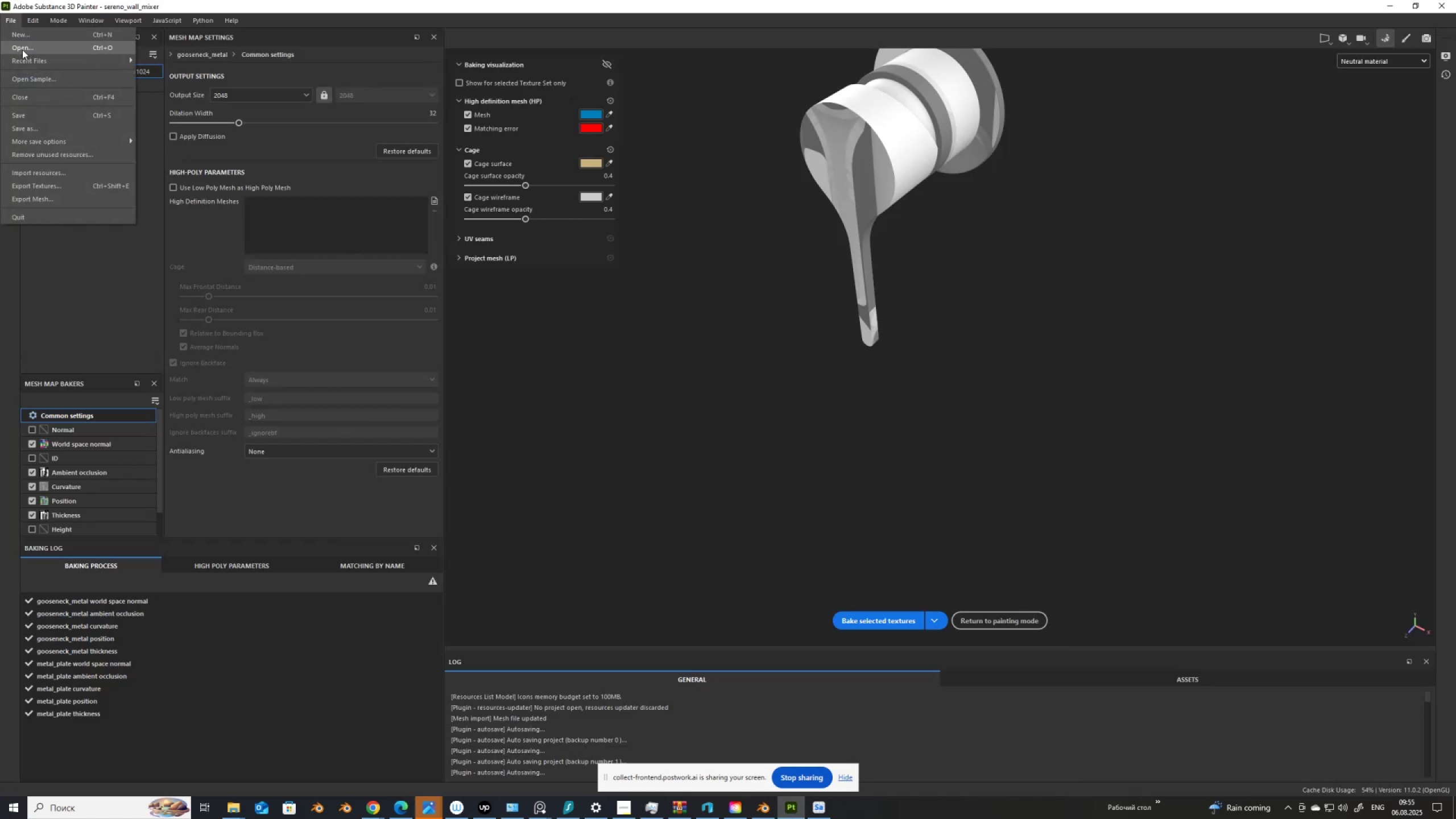 
mouse_move([38, 61])
 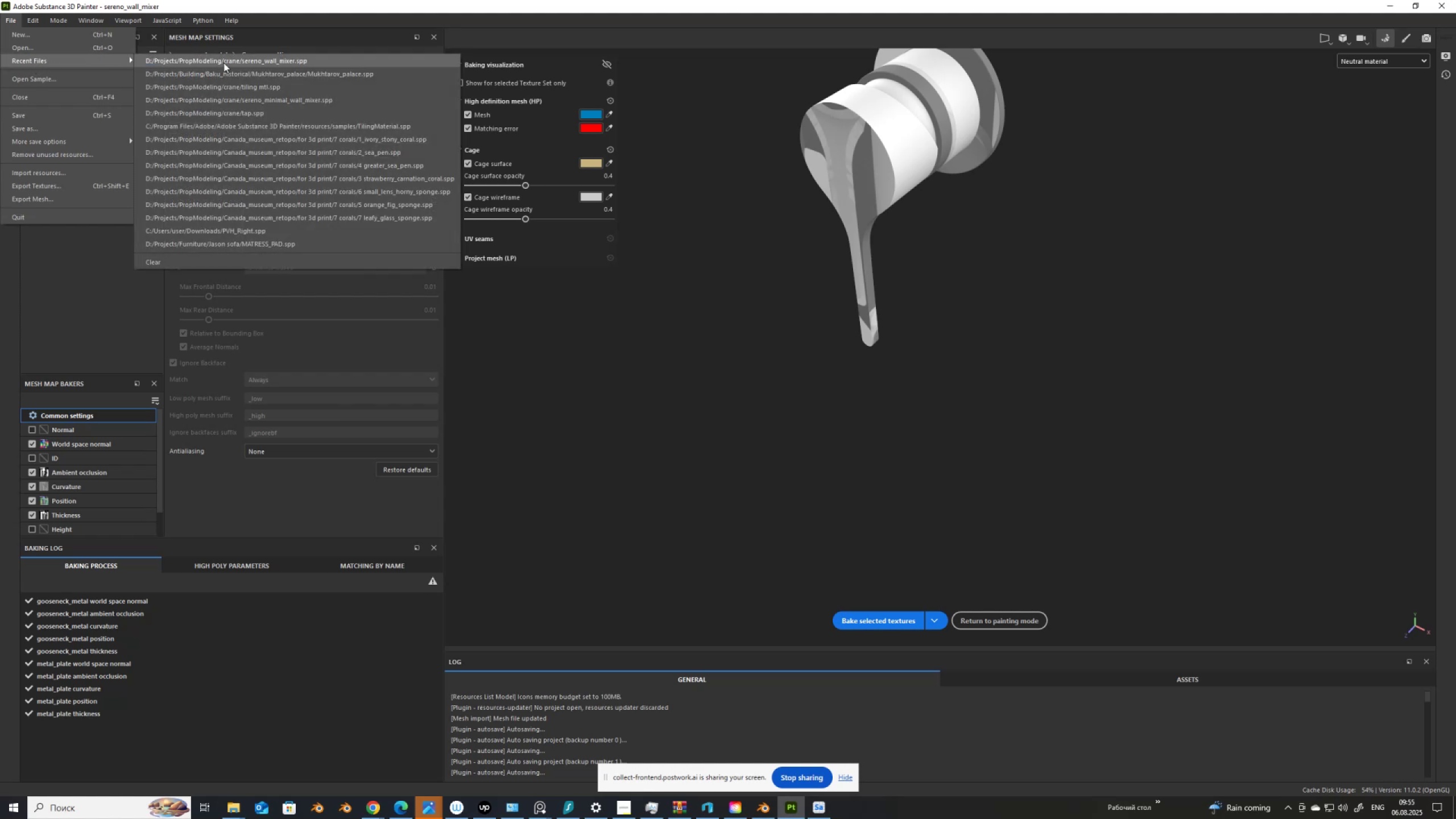 
left_click([224, 61])
 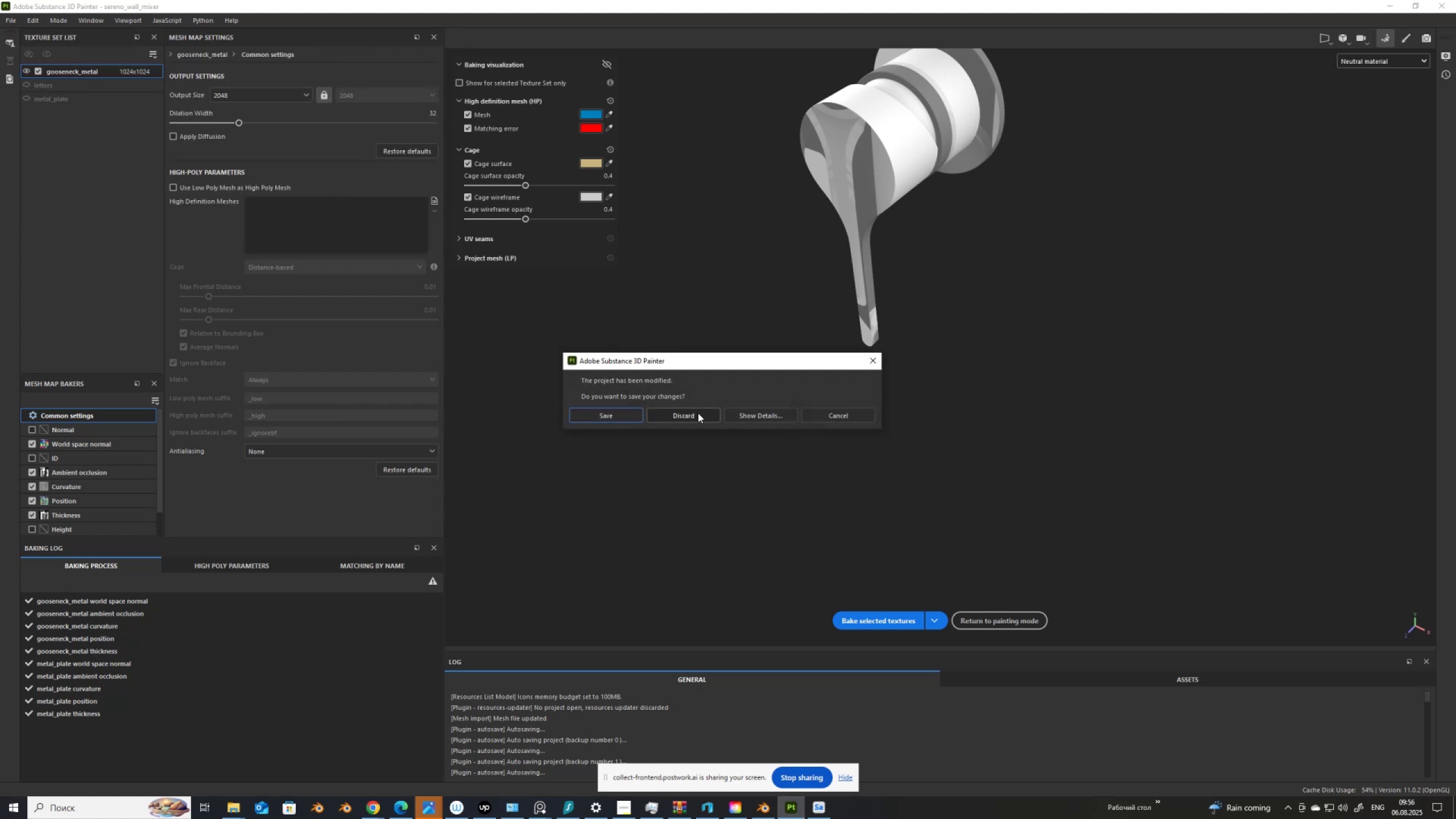 
left_click([698, 413])
 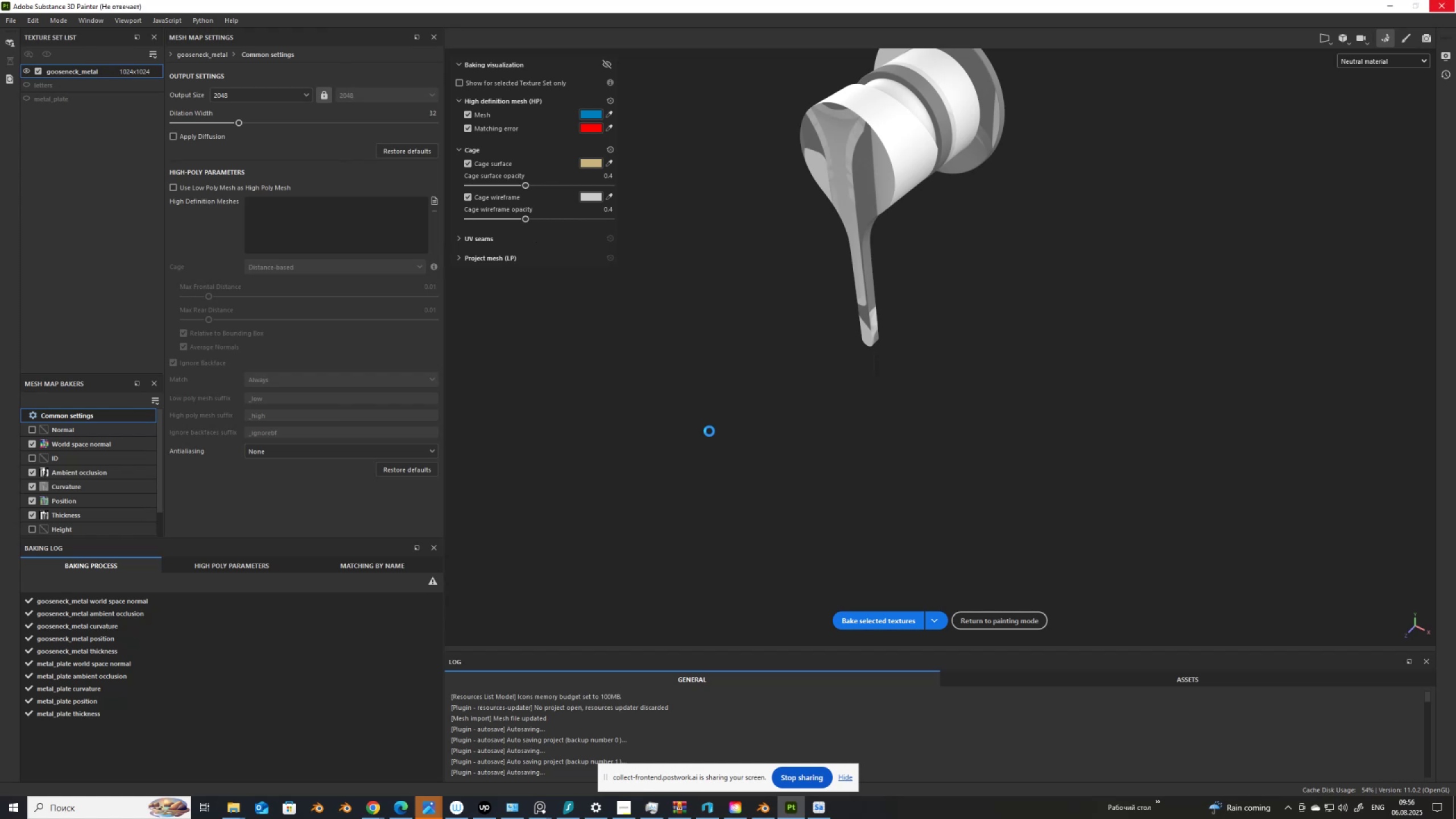 
wait(13.81)
 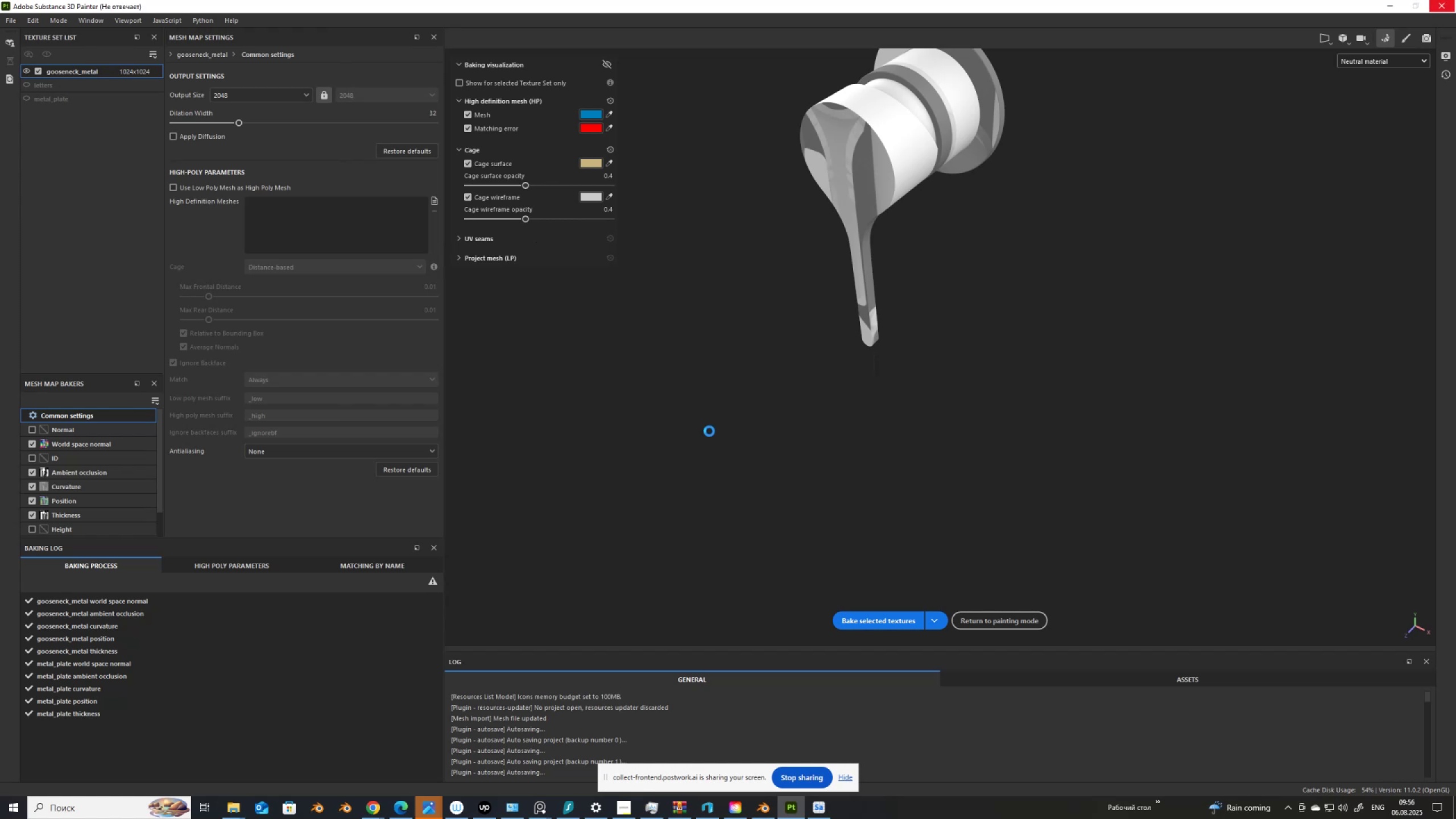 
left_click([32, 21])
 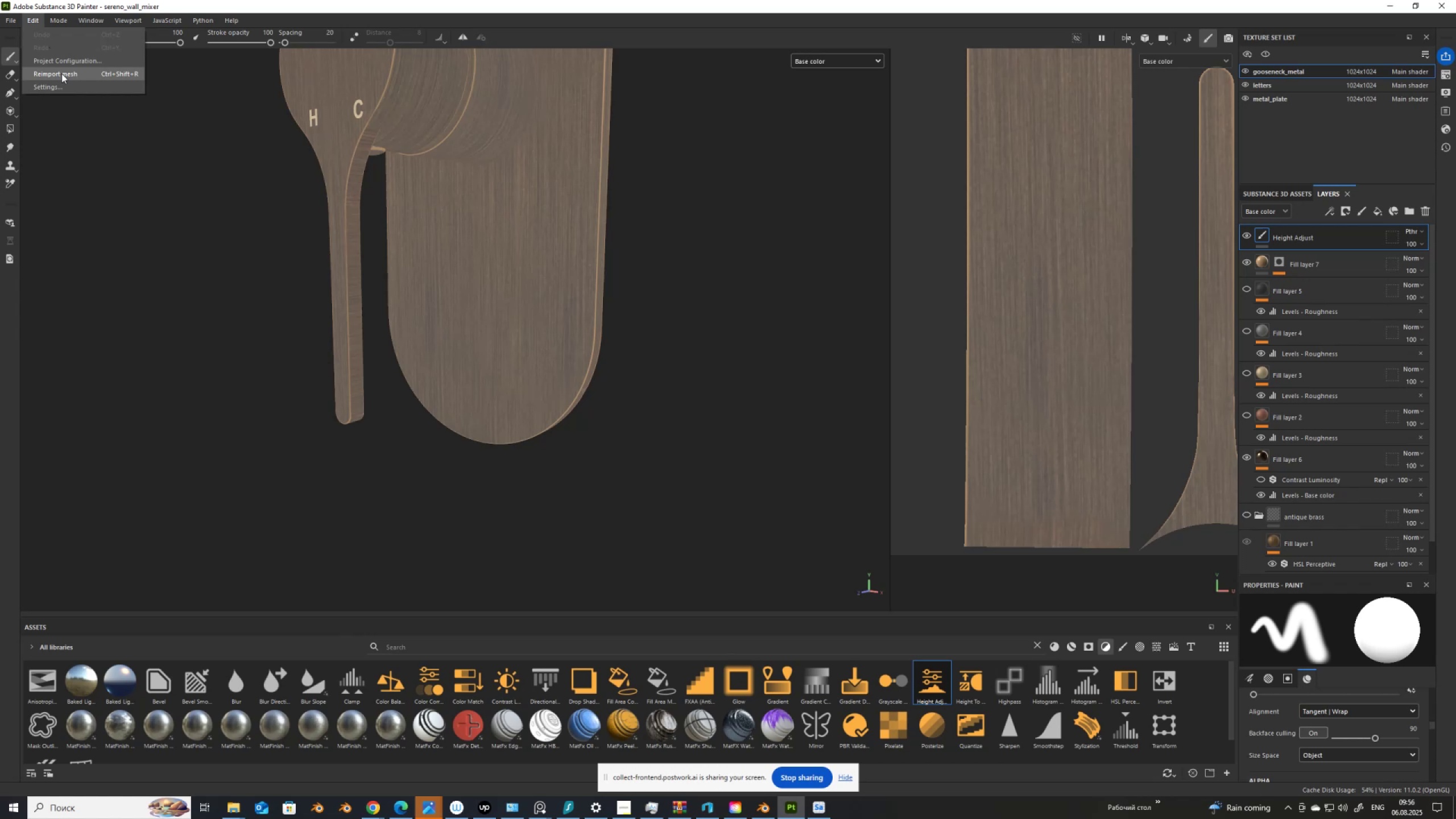 
left_click([69, 63])
 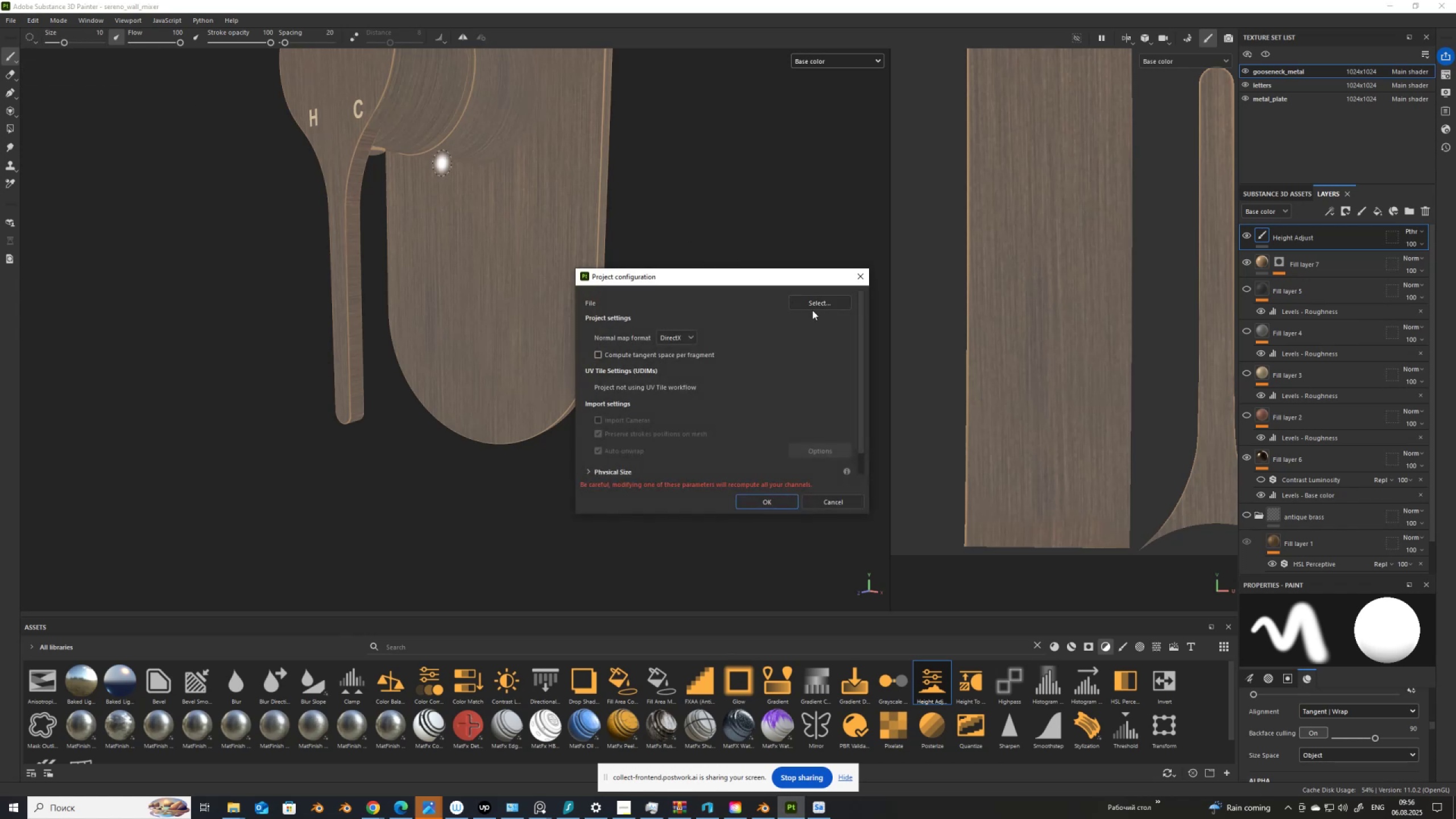 
left_click([814, 301])
 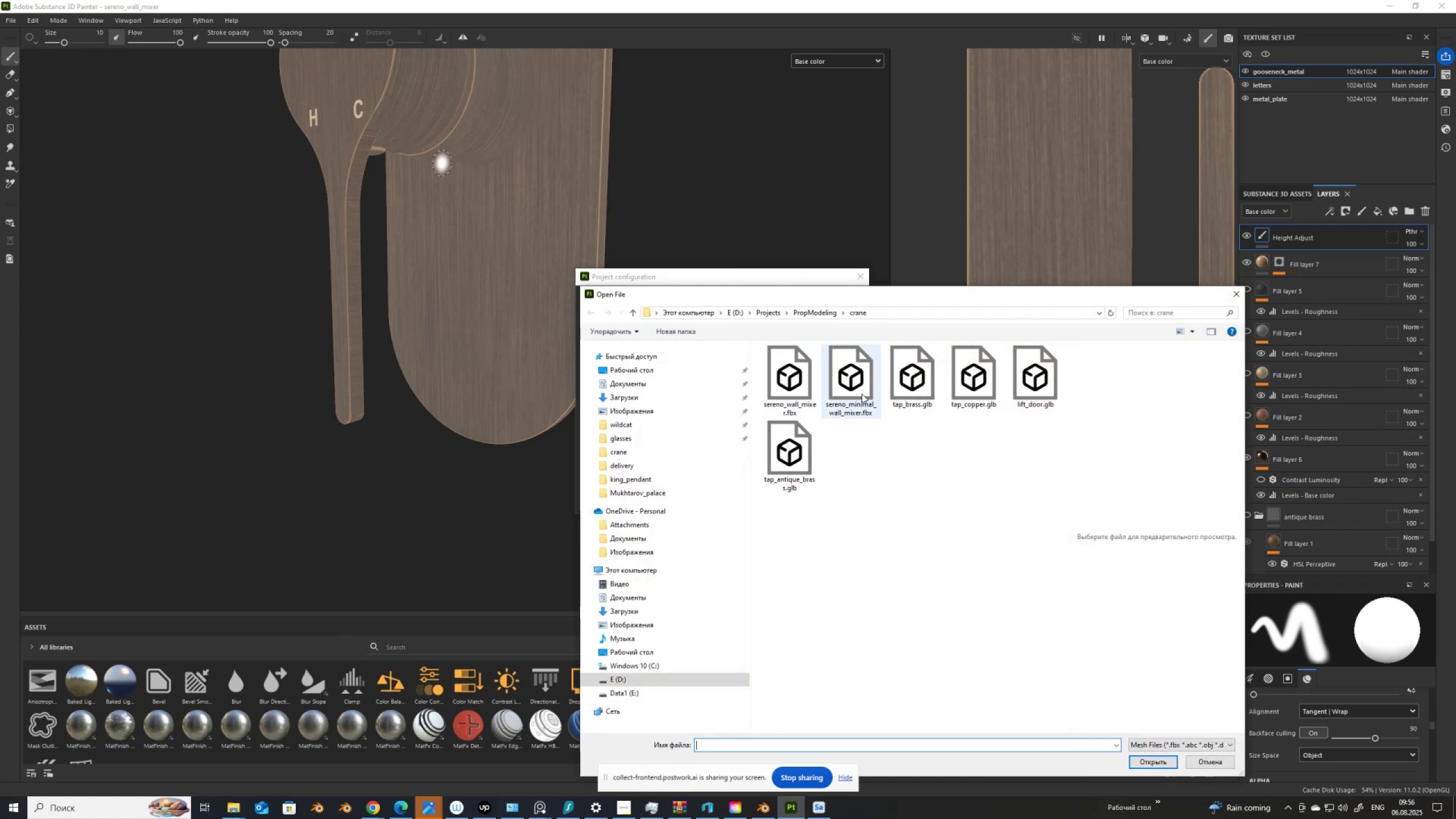 
double_click([862, 392])
 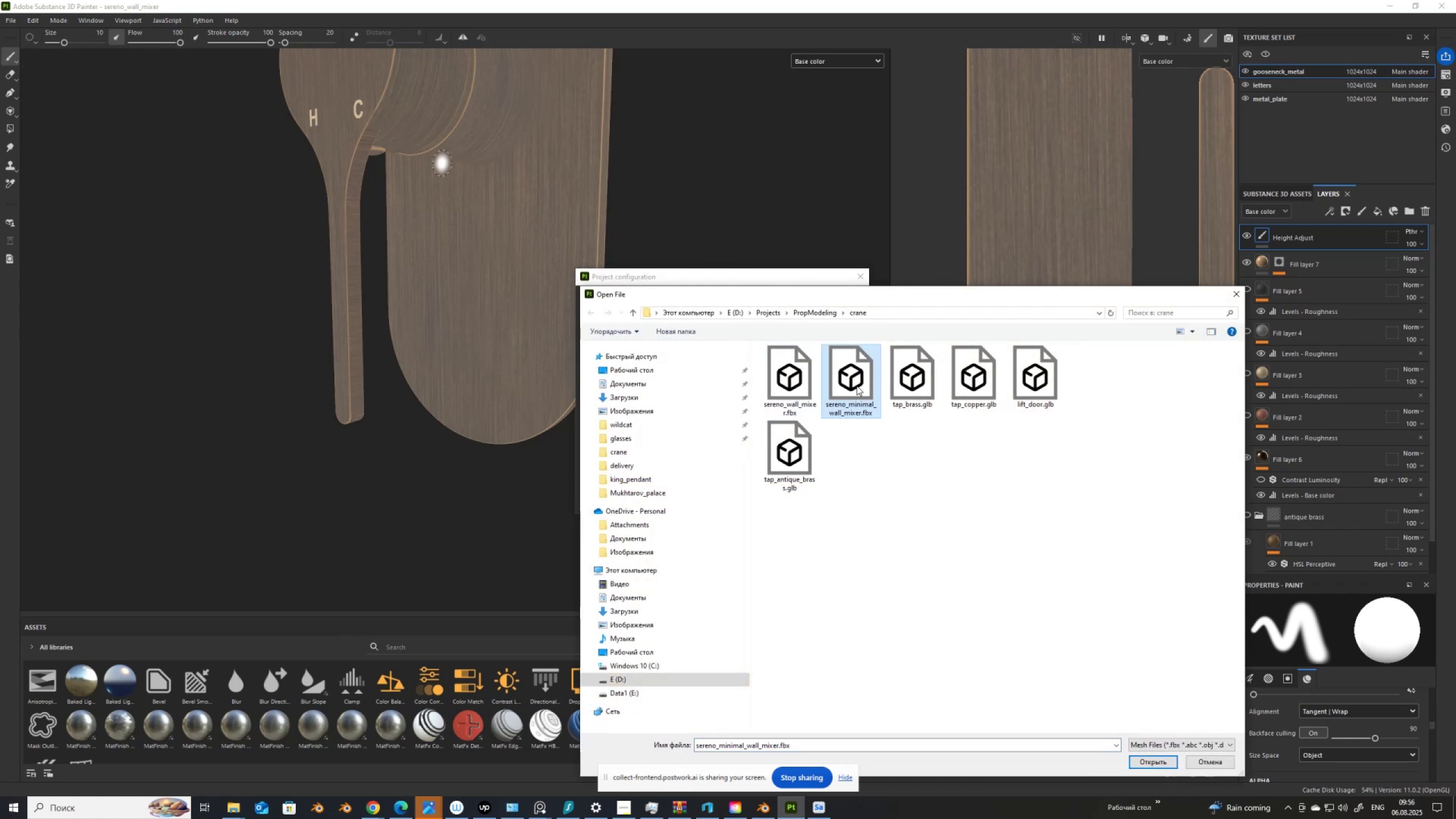 
double_click([857, 386])
 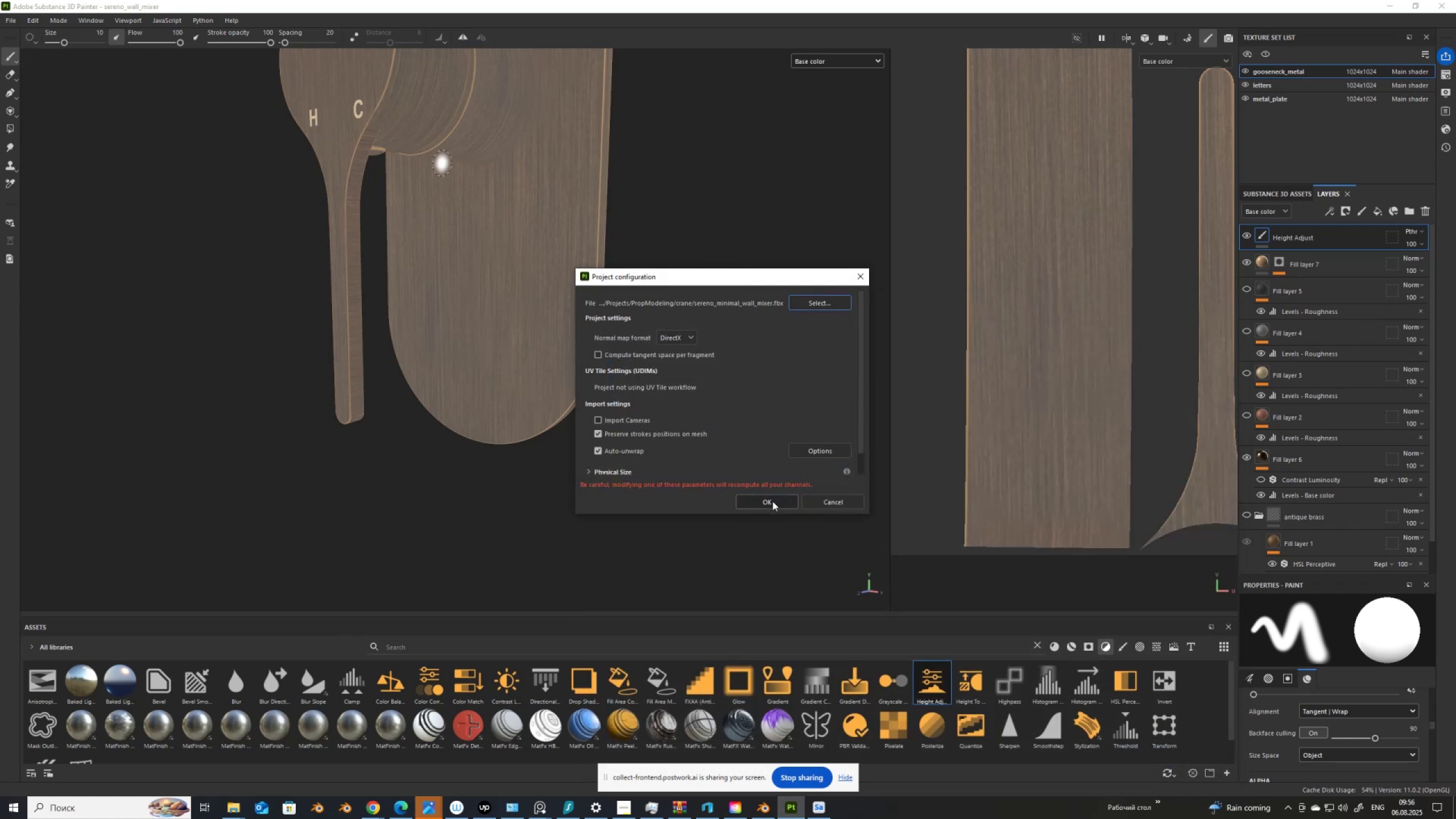 
left_click([772, 501])
 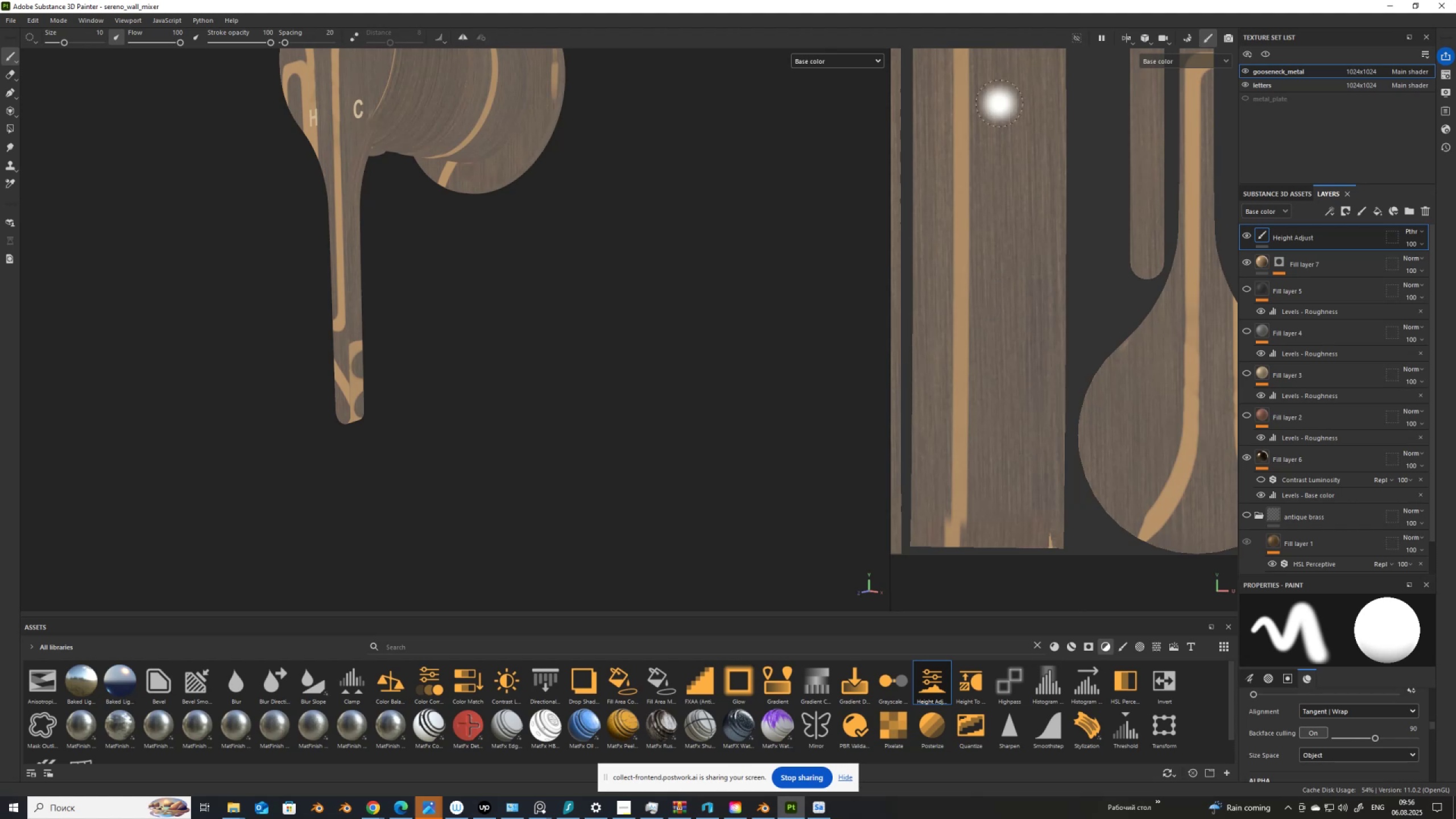 
left_click([1190, 40])
 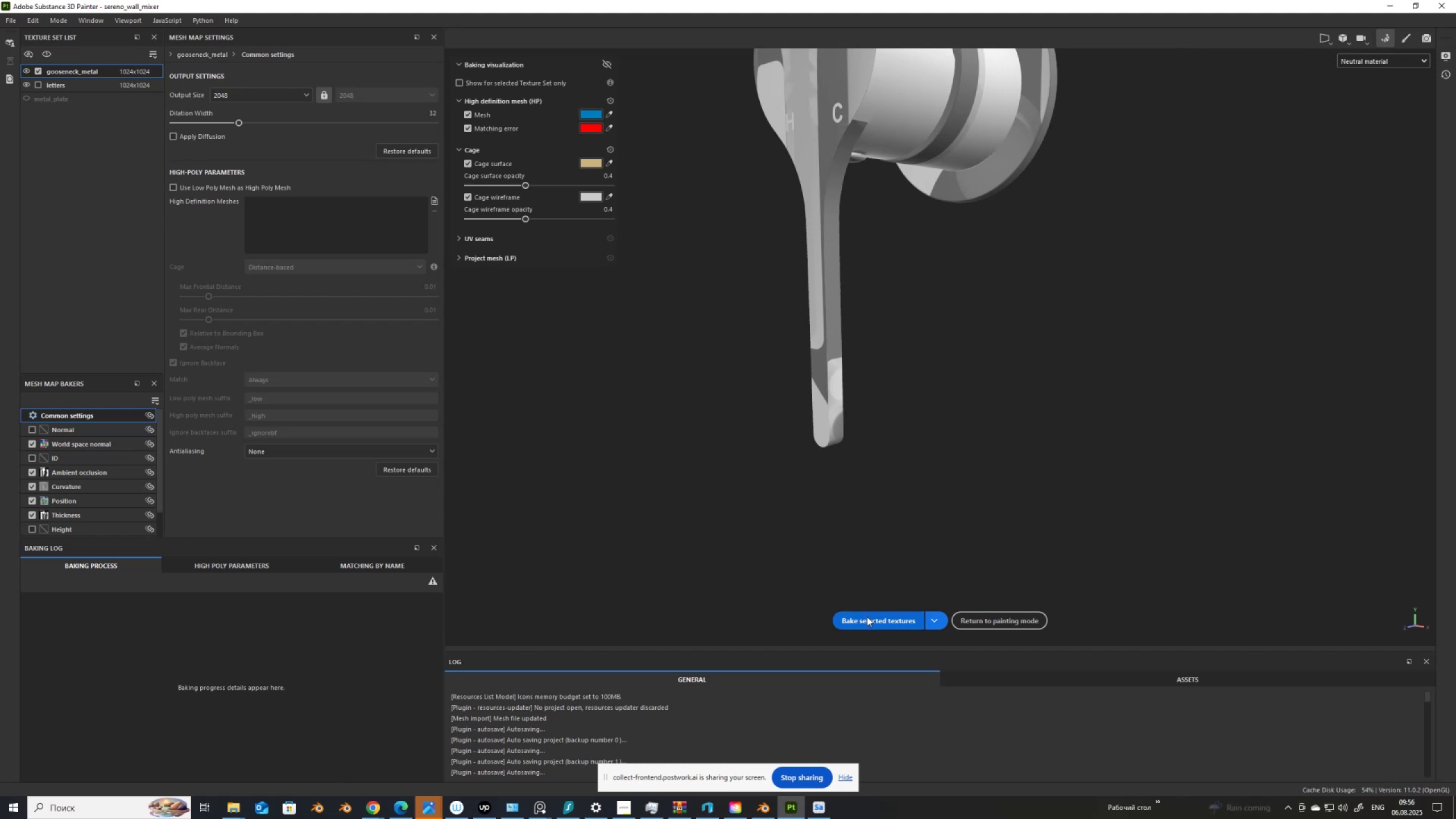 
wait(14.93)
 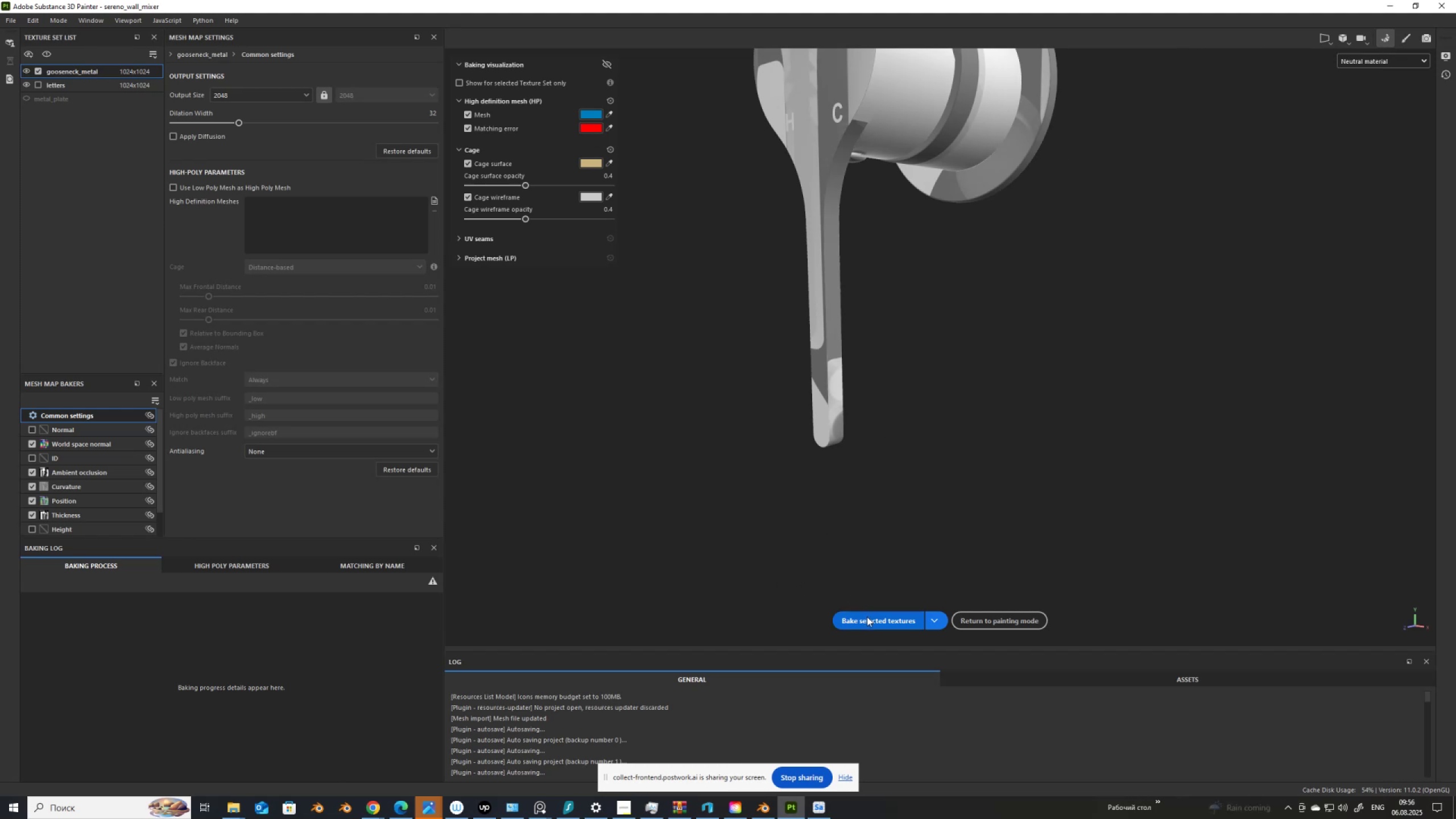 
left_click([865, 618])
 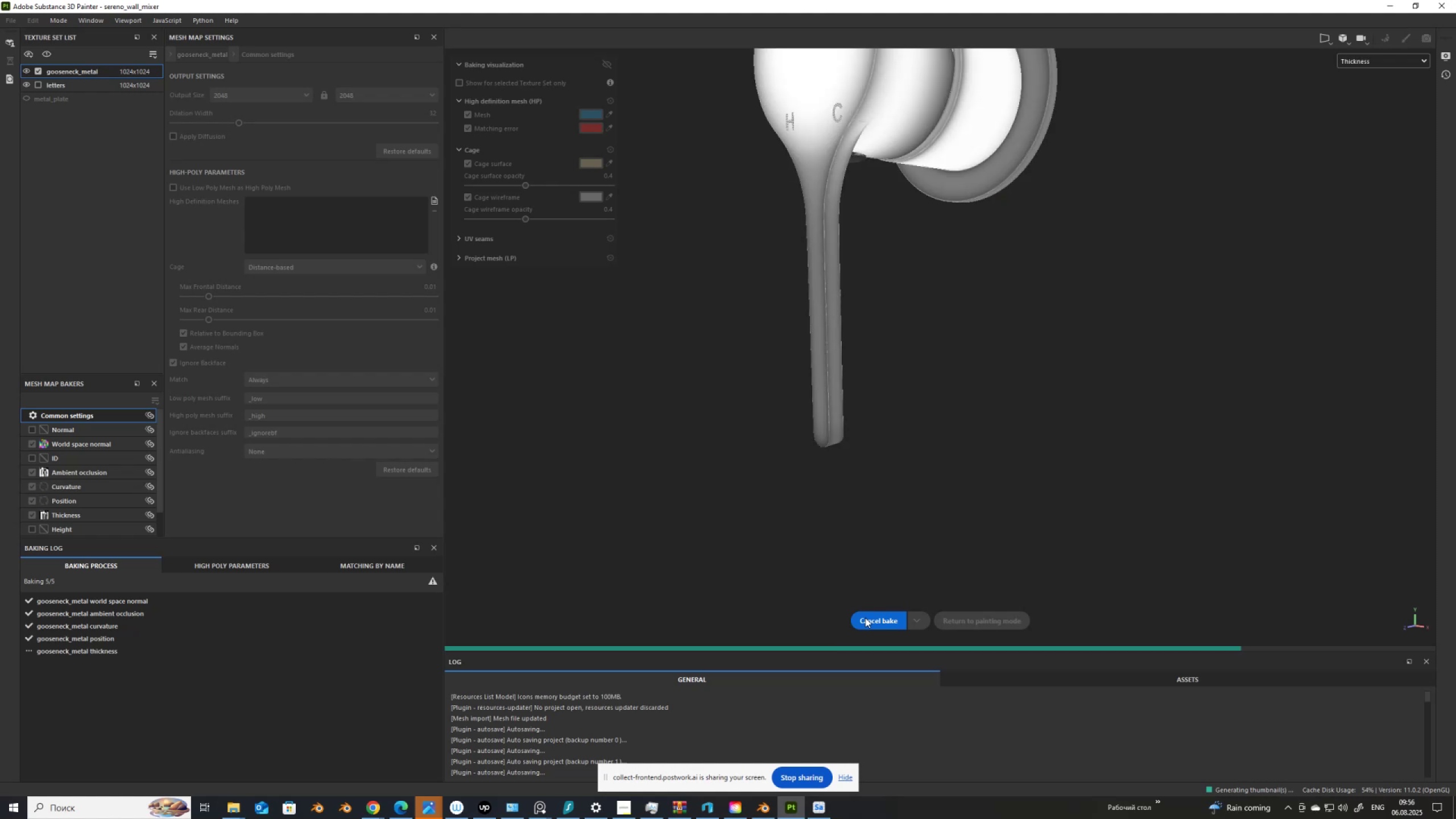 
wait(7.99)
 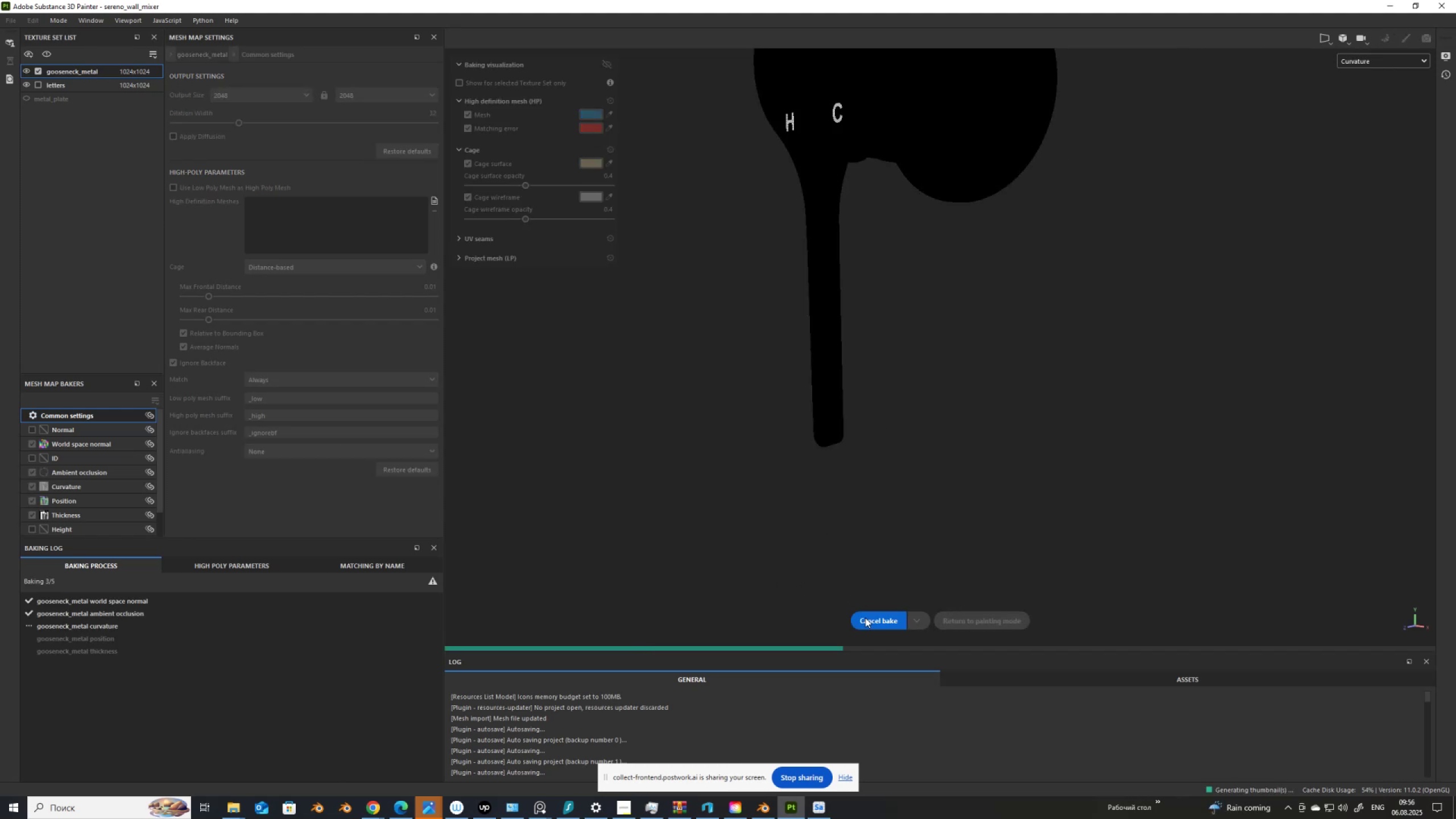 
left_click([978, 617])
 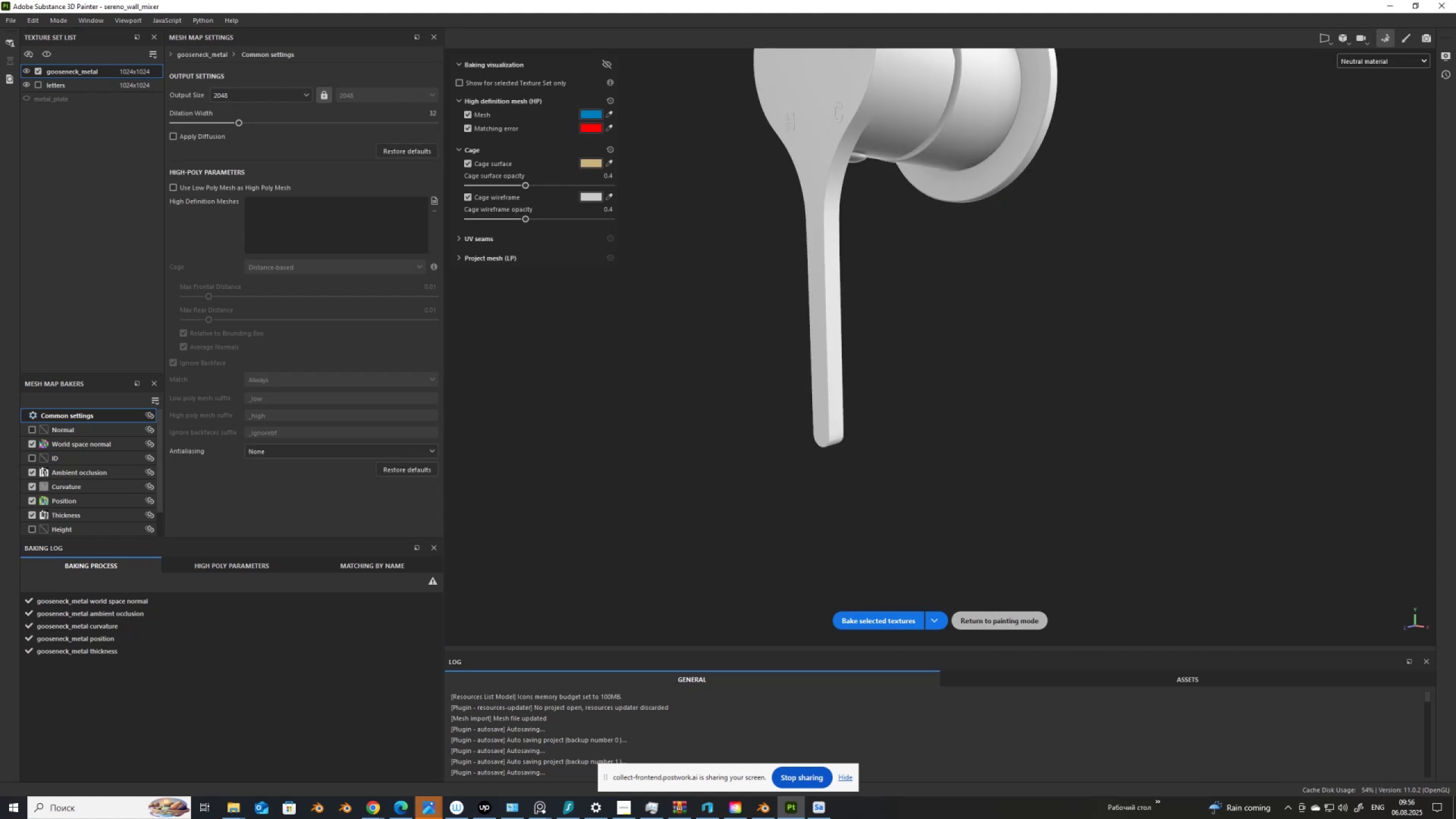 
wait(9.41)
 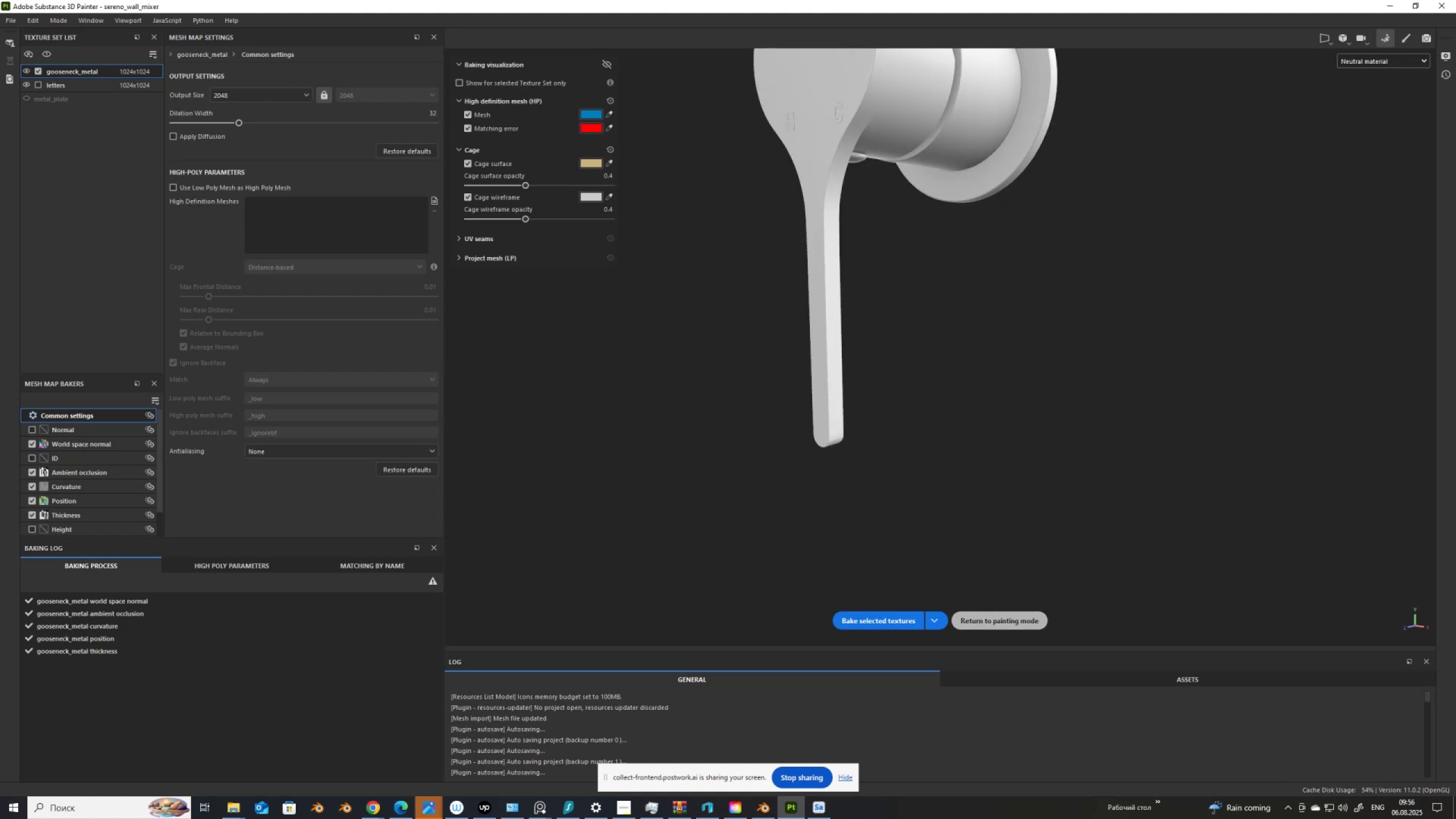 
scroll: coordinate [527, 219], scroll_direction: up, amount: 1.0
 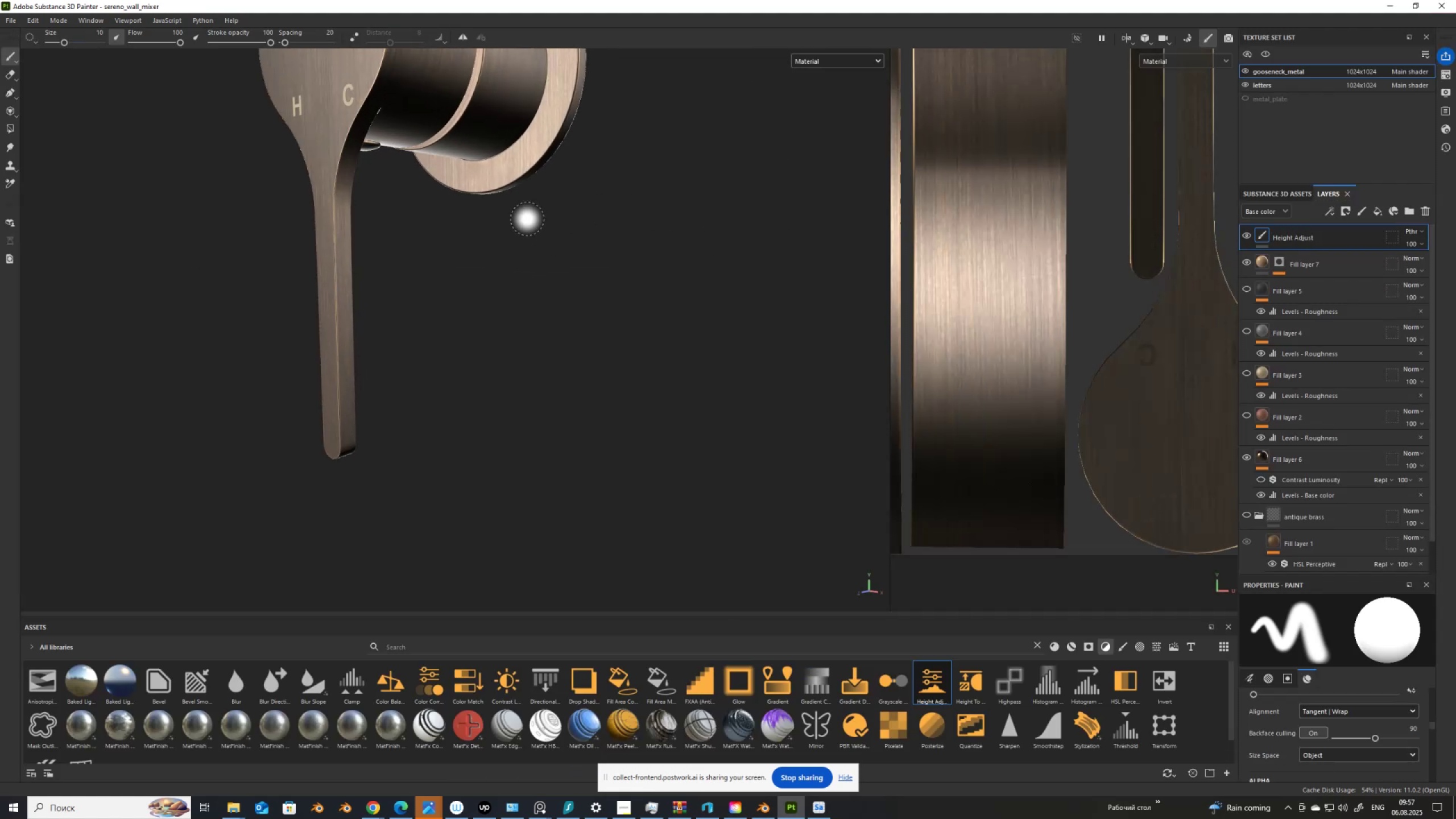 
hold_key(key=AltLeft, duration=1.34)
left_click_drag(start_coordinate=[516, 230], to_coordinate=[528, 362])
 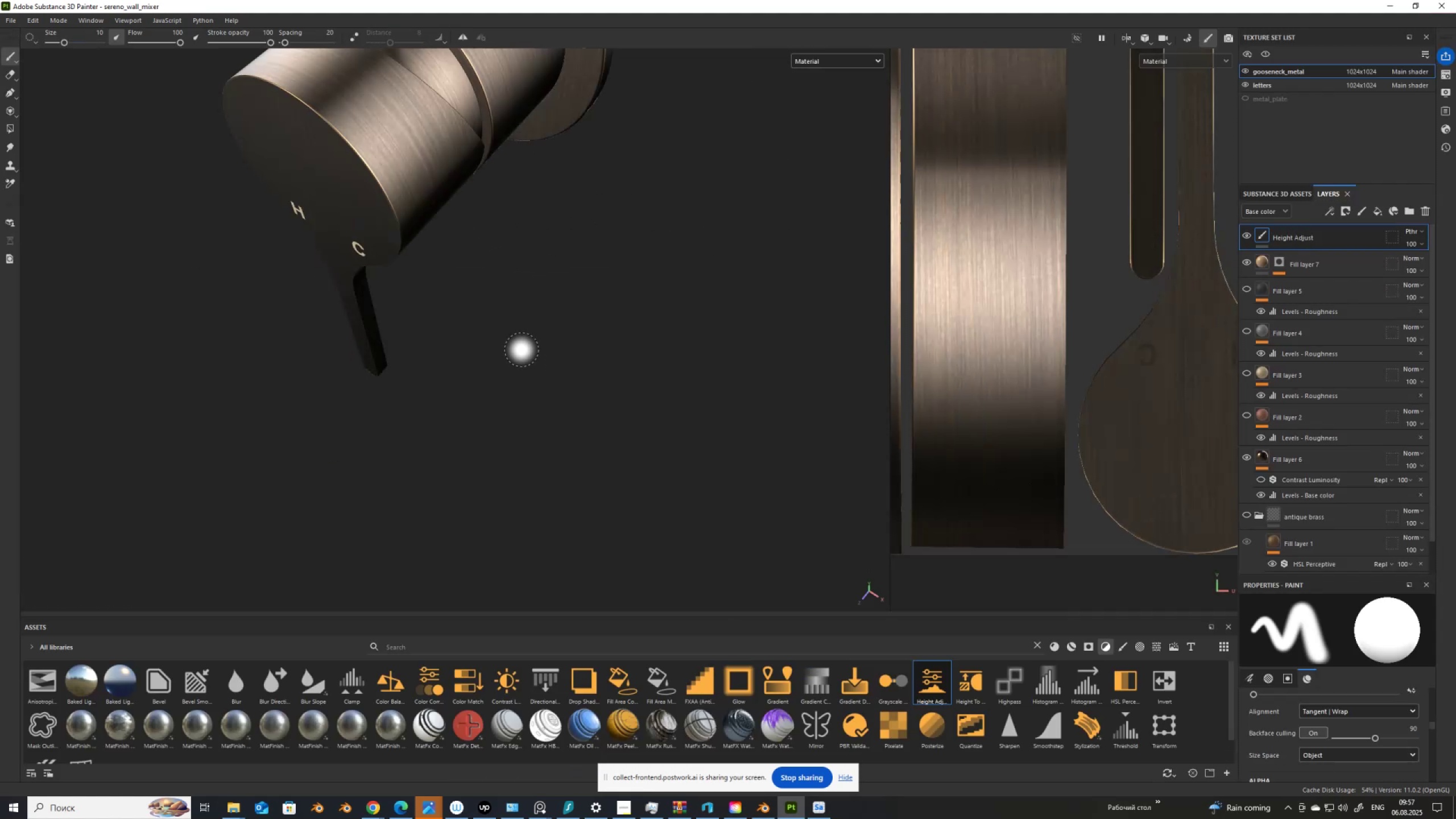 
key(F)
 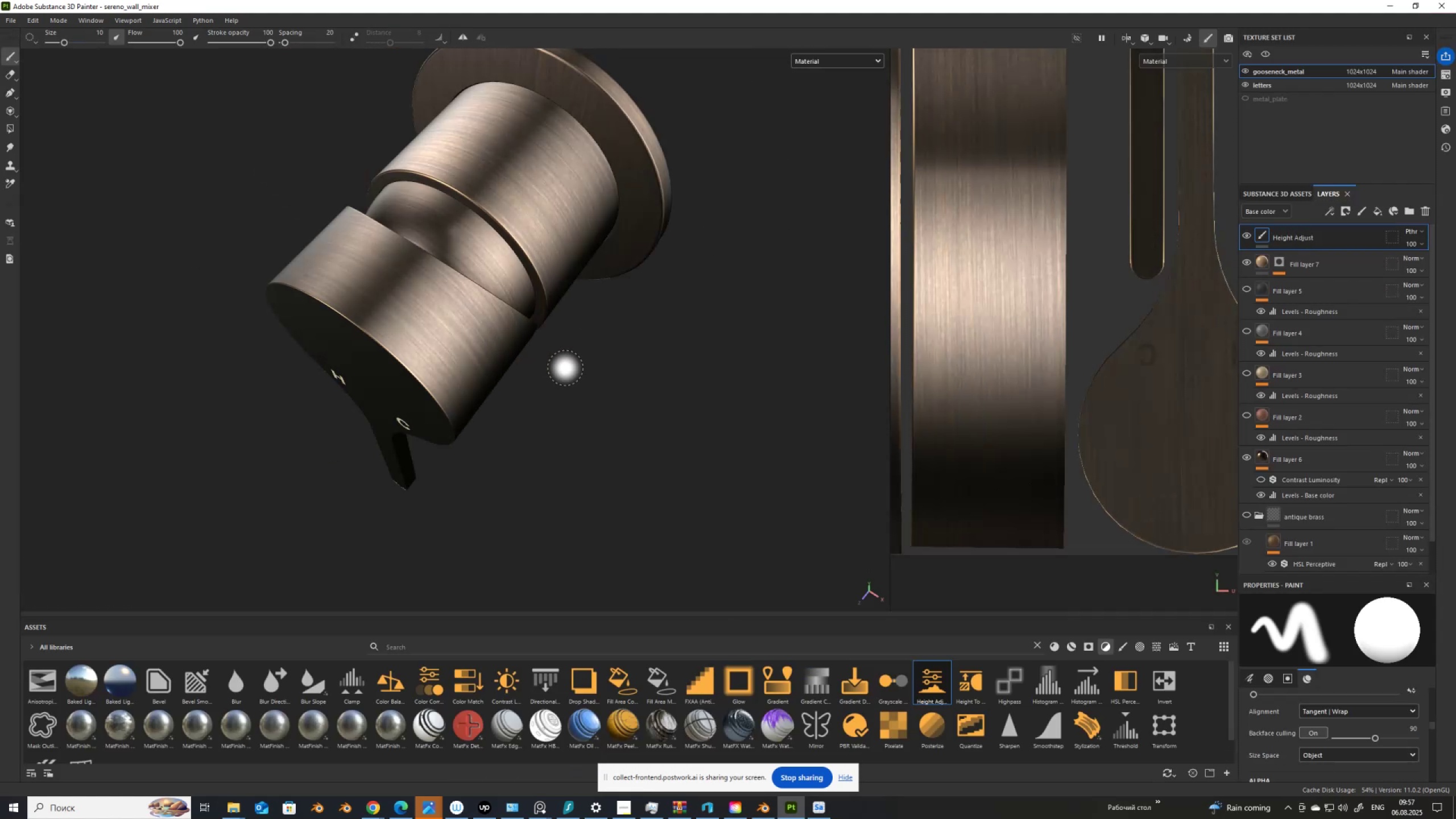 
hold_key(key=AltLeft, duration=0.72)
left_click_drag(start_coordinate=[572, 363], to_coordinate=[517, 258])
 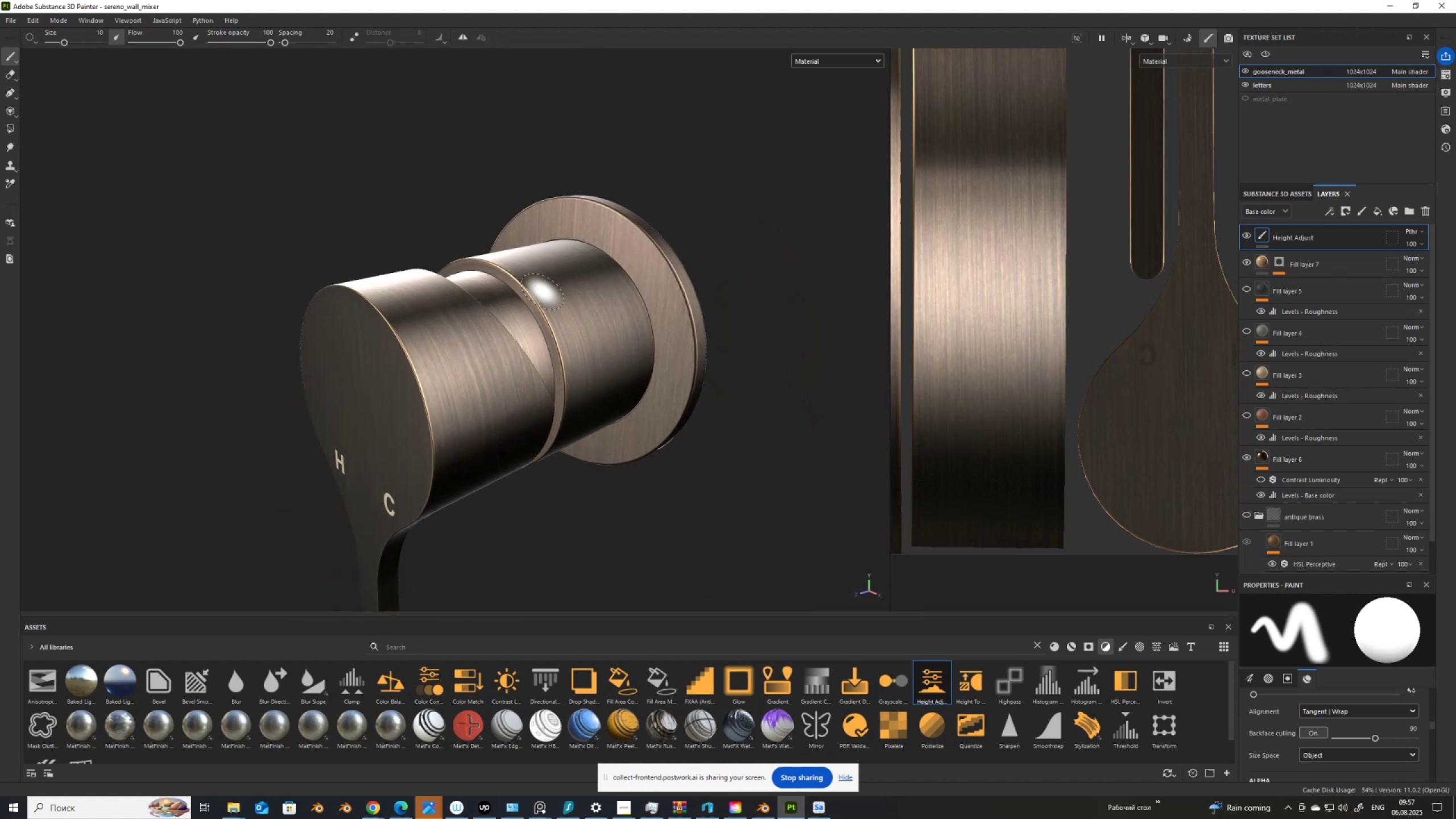 
scroll: coordinate [676, 533], scroll_direction: up, amount: 1.0
 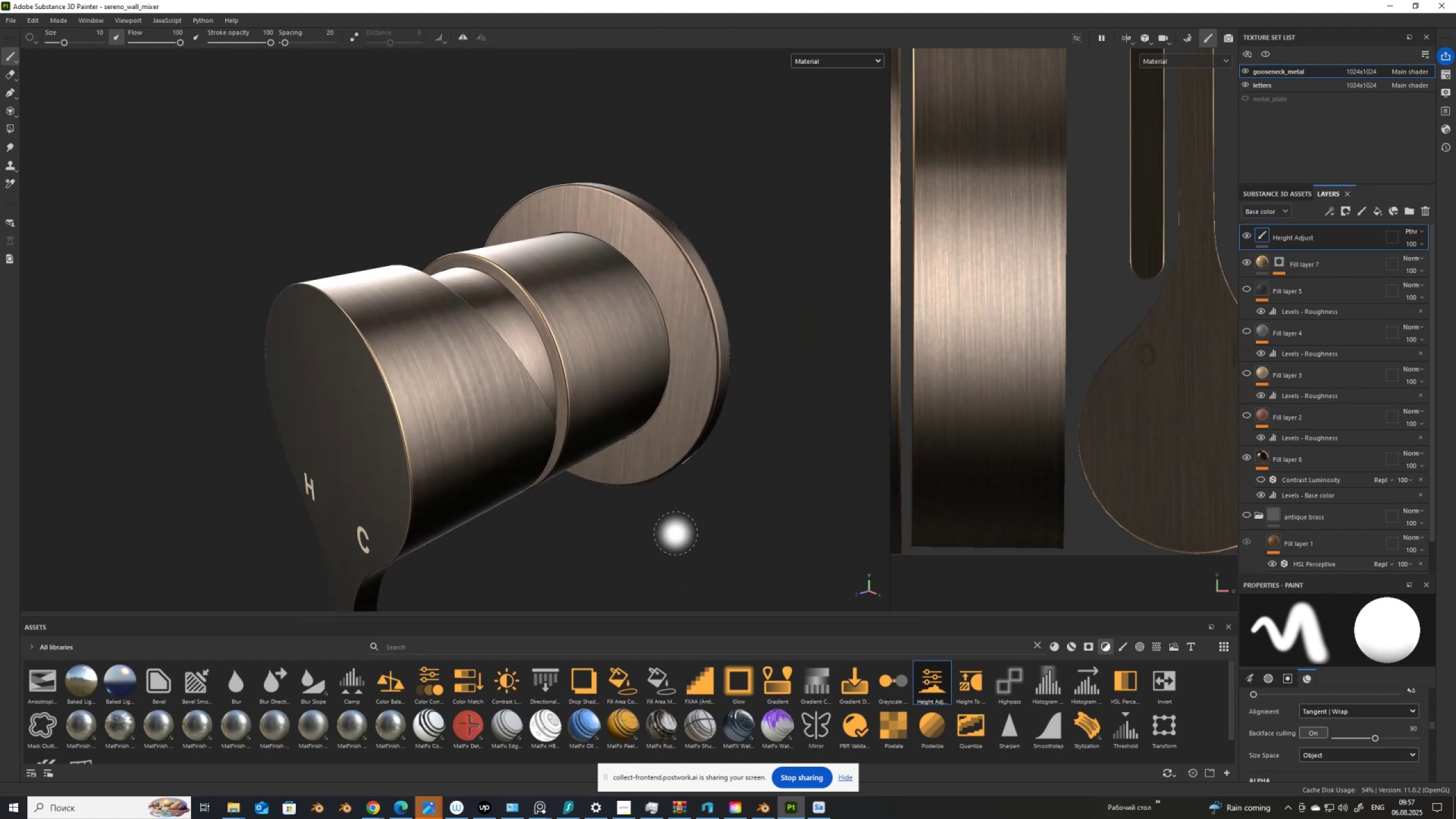 
scroll: coordinate [676, 533], scroll_direction: down, amount: 2.0
 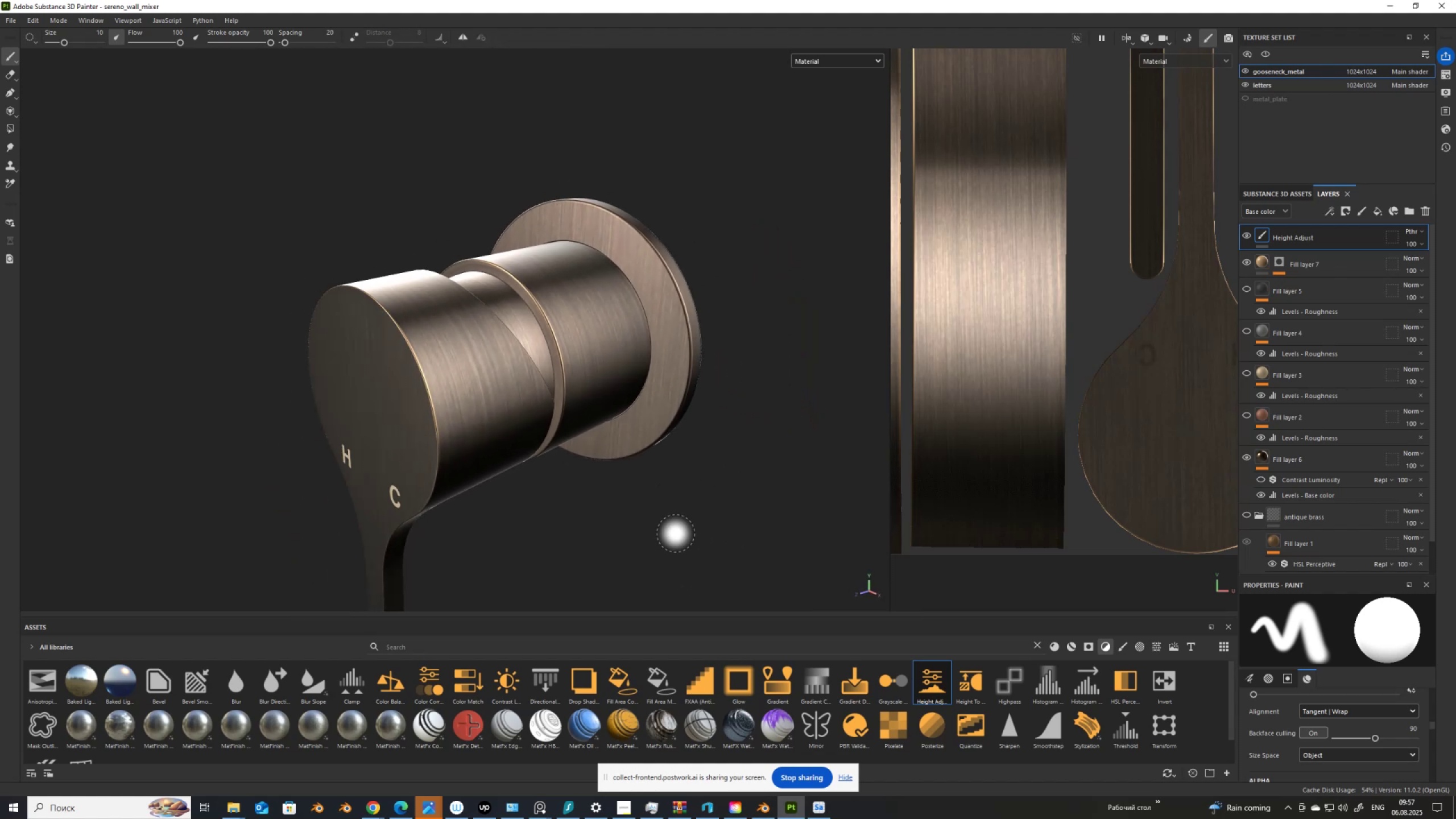 
hold_key(key=AltLeft, duration=1.38)
left_click_drag(start_coordinate=[623, 504], to_coordinate=[652, 448])
 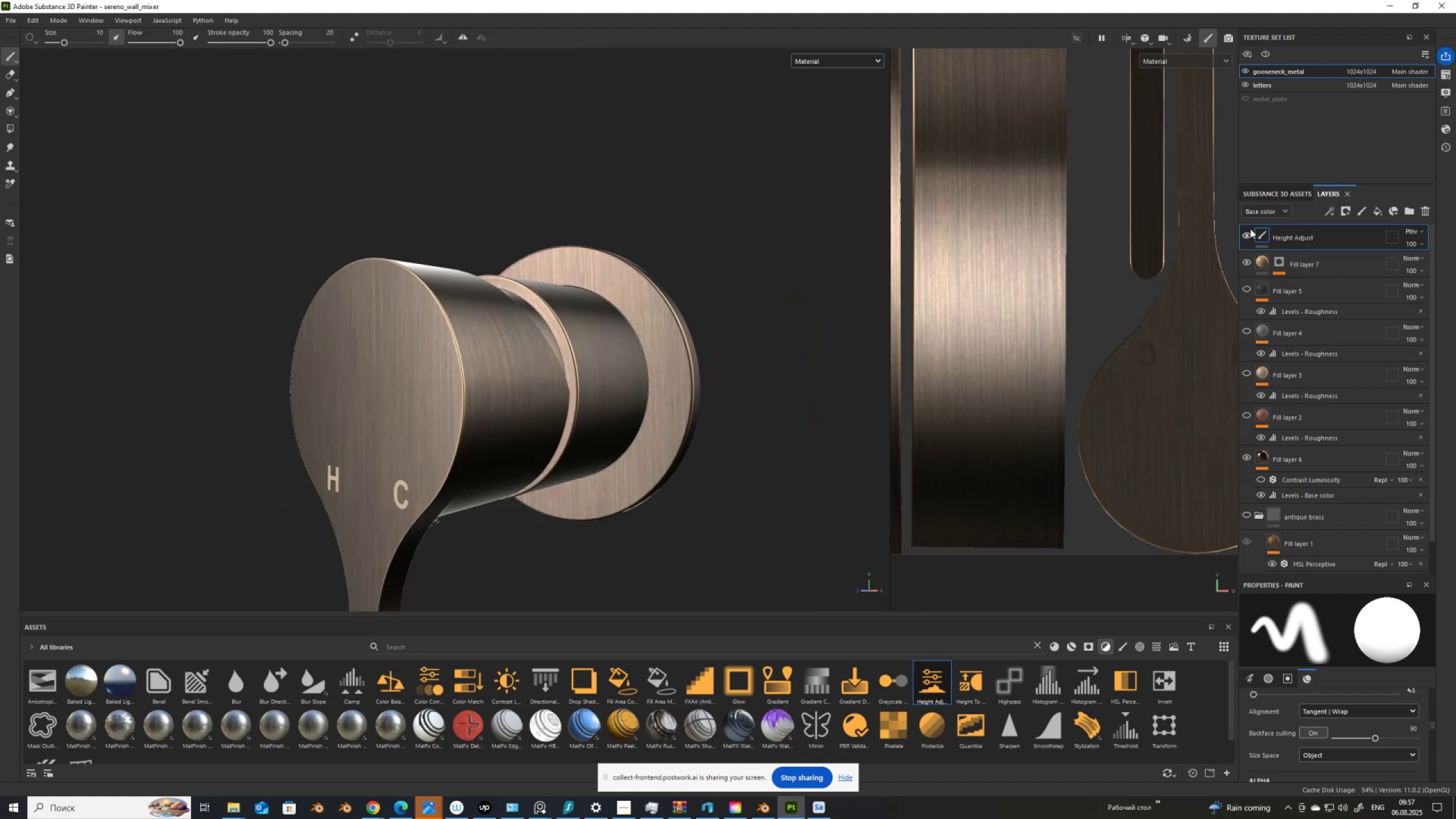 
left_click([1248, 238])
 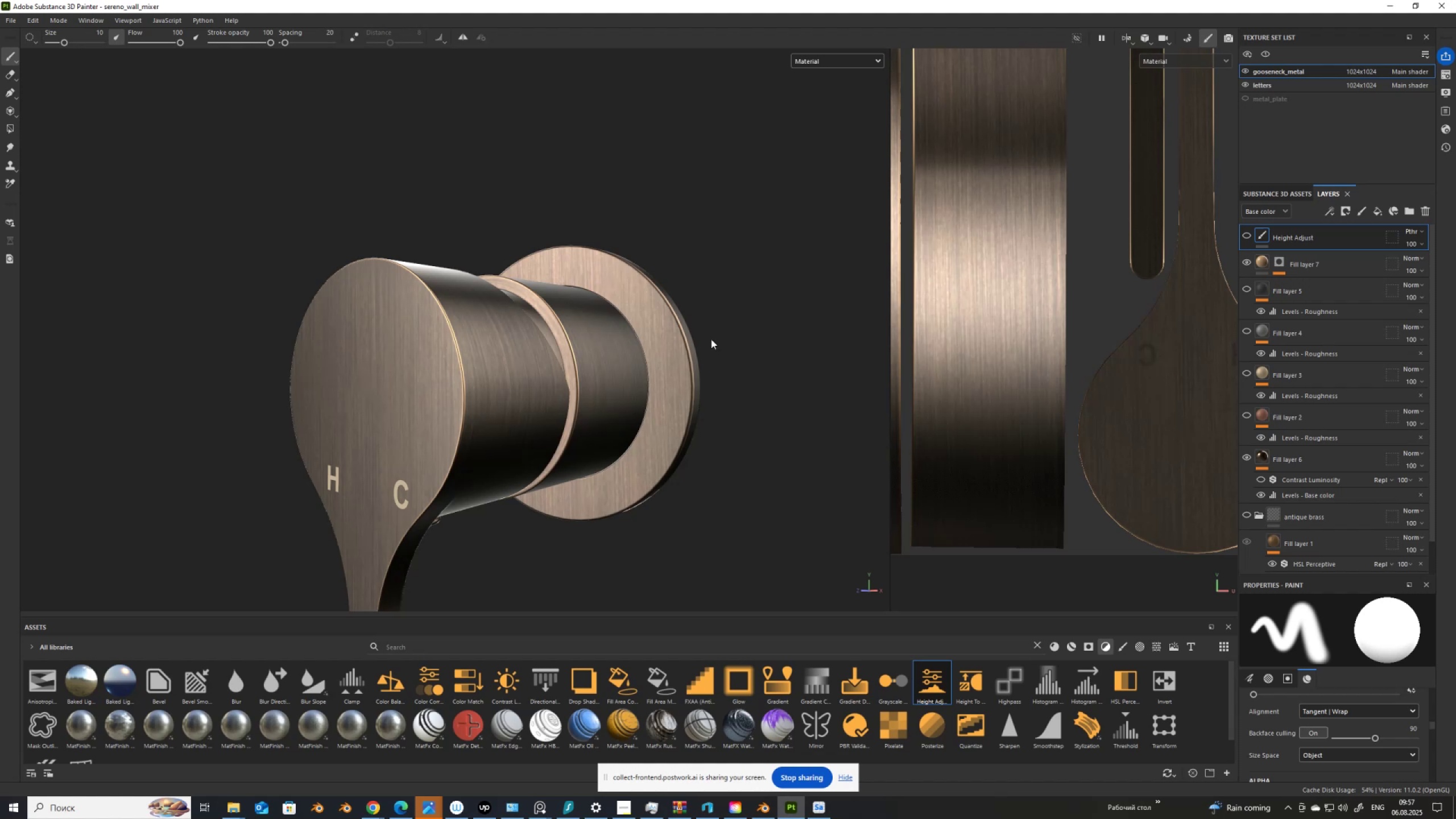 
scroll: coordinate [617, 340], scroll_direction: down, amount: 2.0
 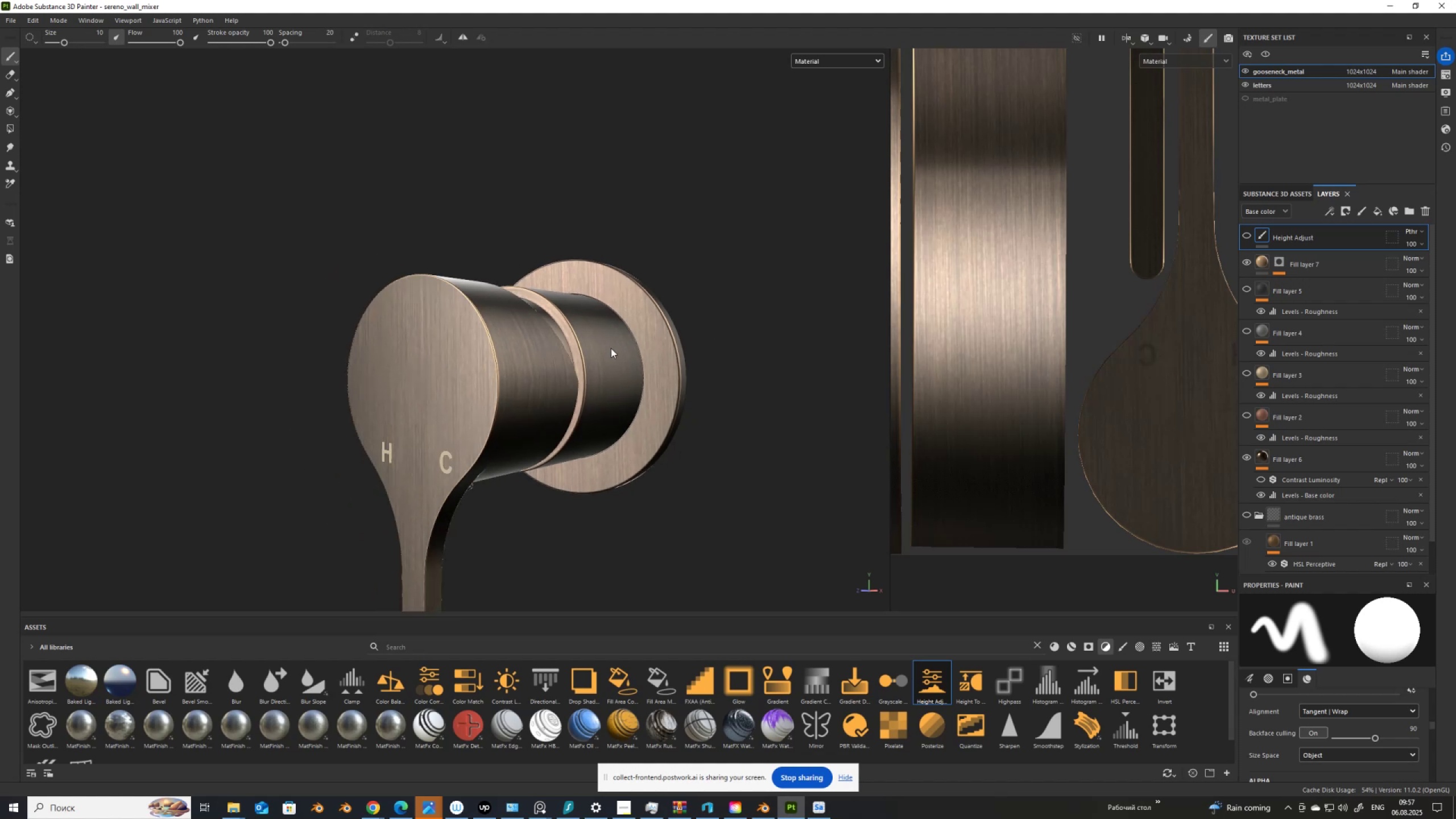 
scroll: coordinate [612, 361], scroll_direction: up, amount: 2.0
 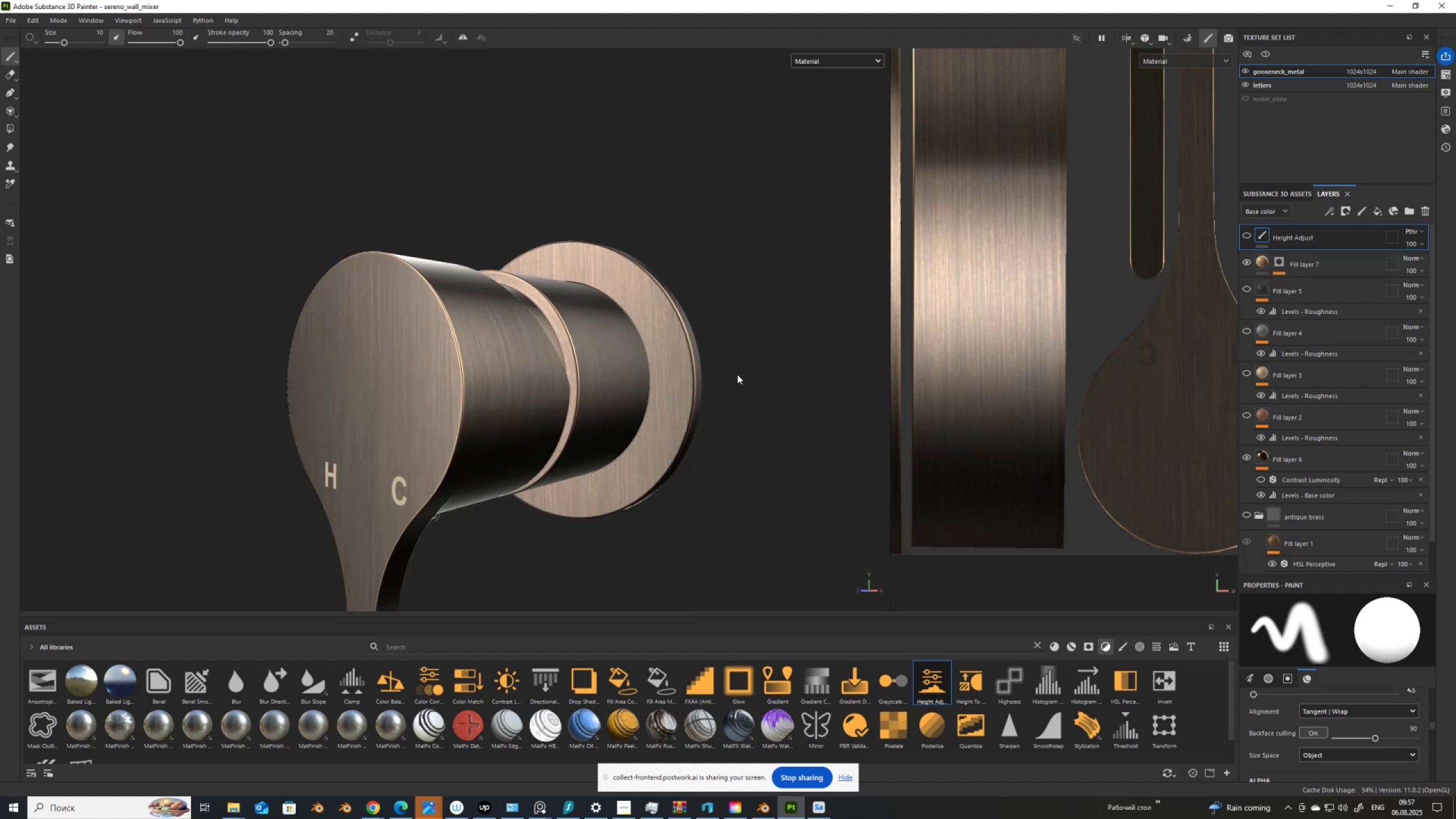 
hold_key(key=AltLeft, duration=1.5)
left_click_drag(start_coordinate=[752, 373], to_coordinate=[736, 342])
 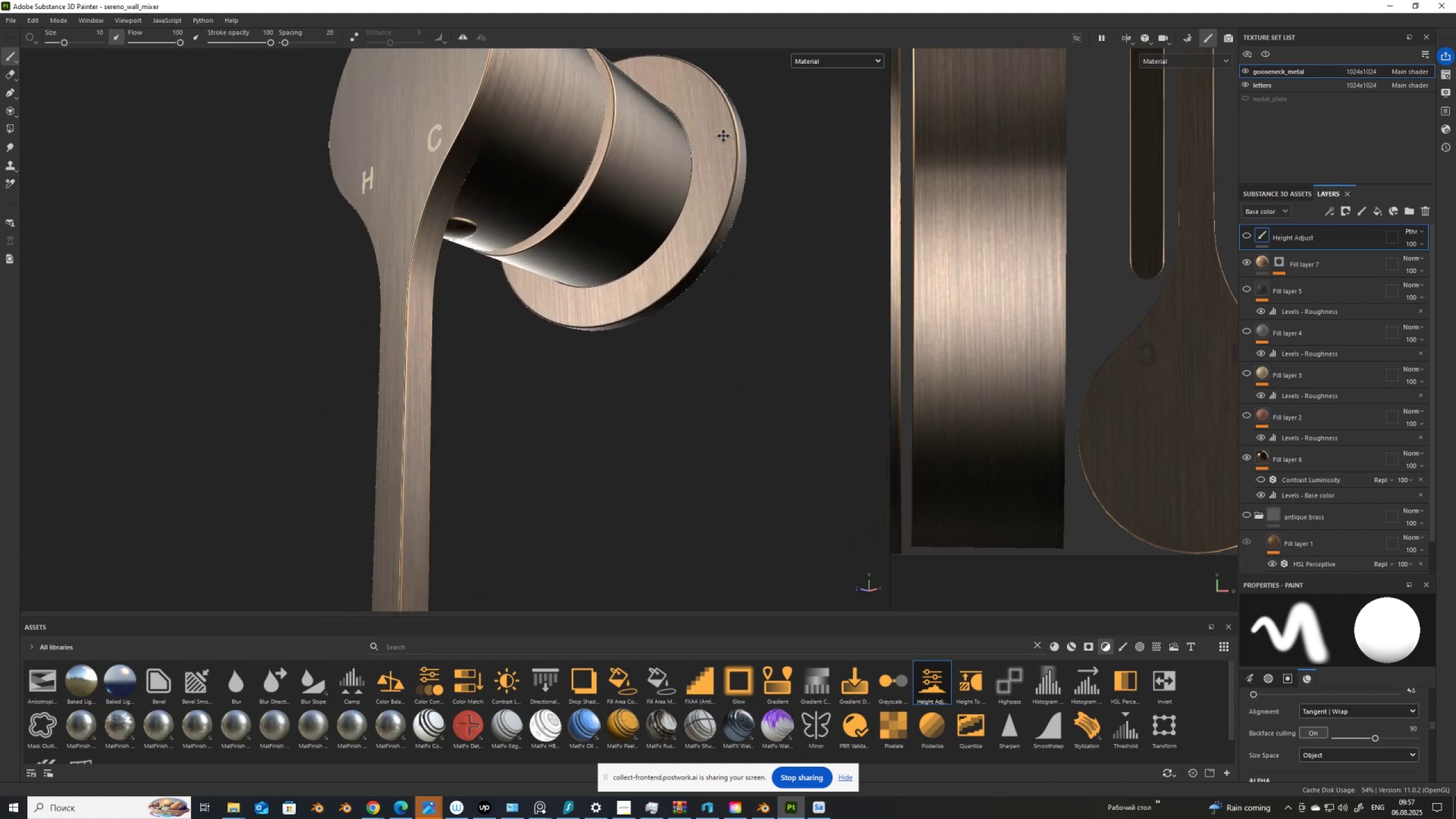 
hold_key(key=AltLeft, duration=1.52)
 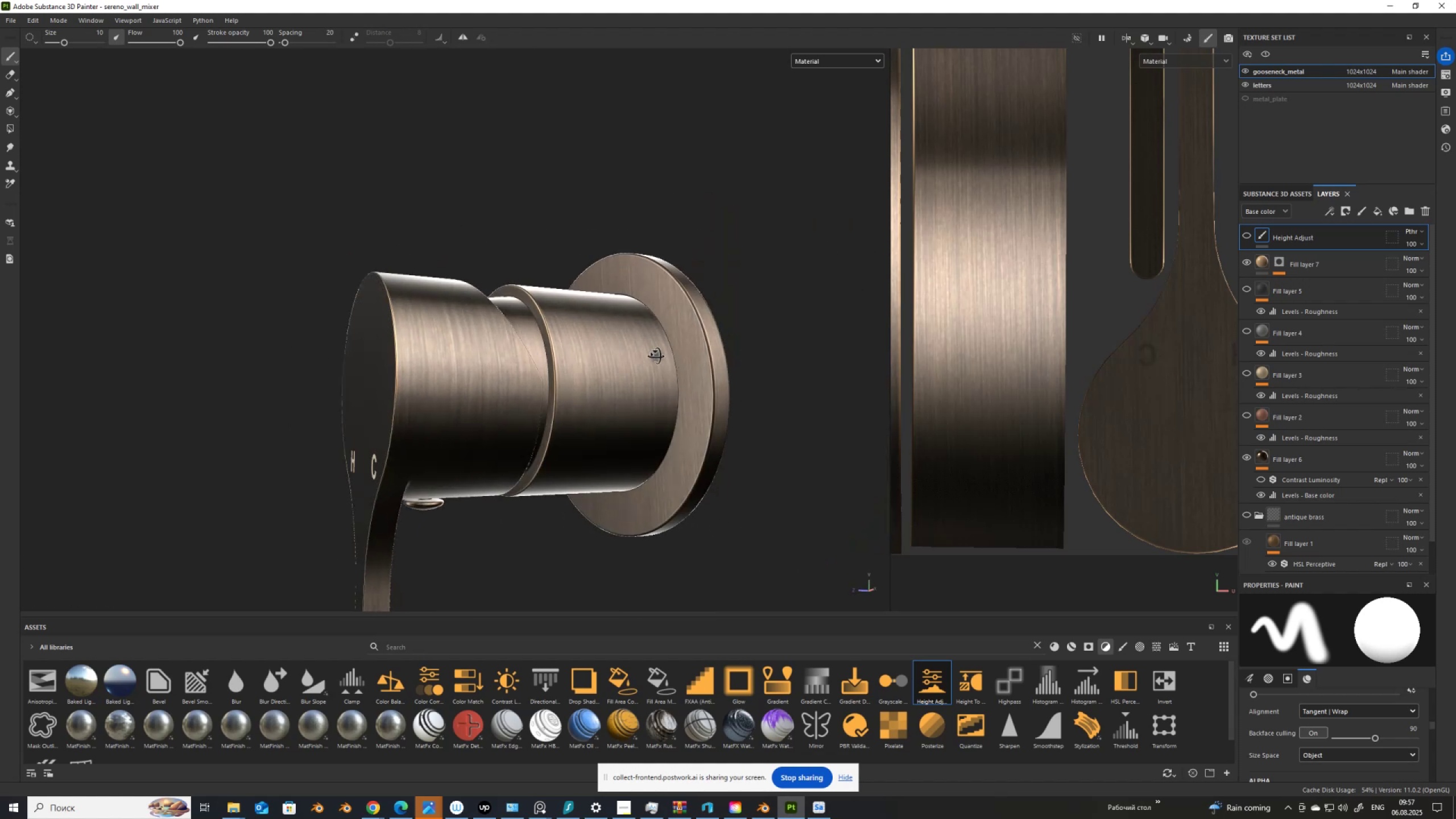 
hold_key(key=AltLeft, duration=1.51)
 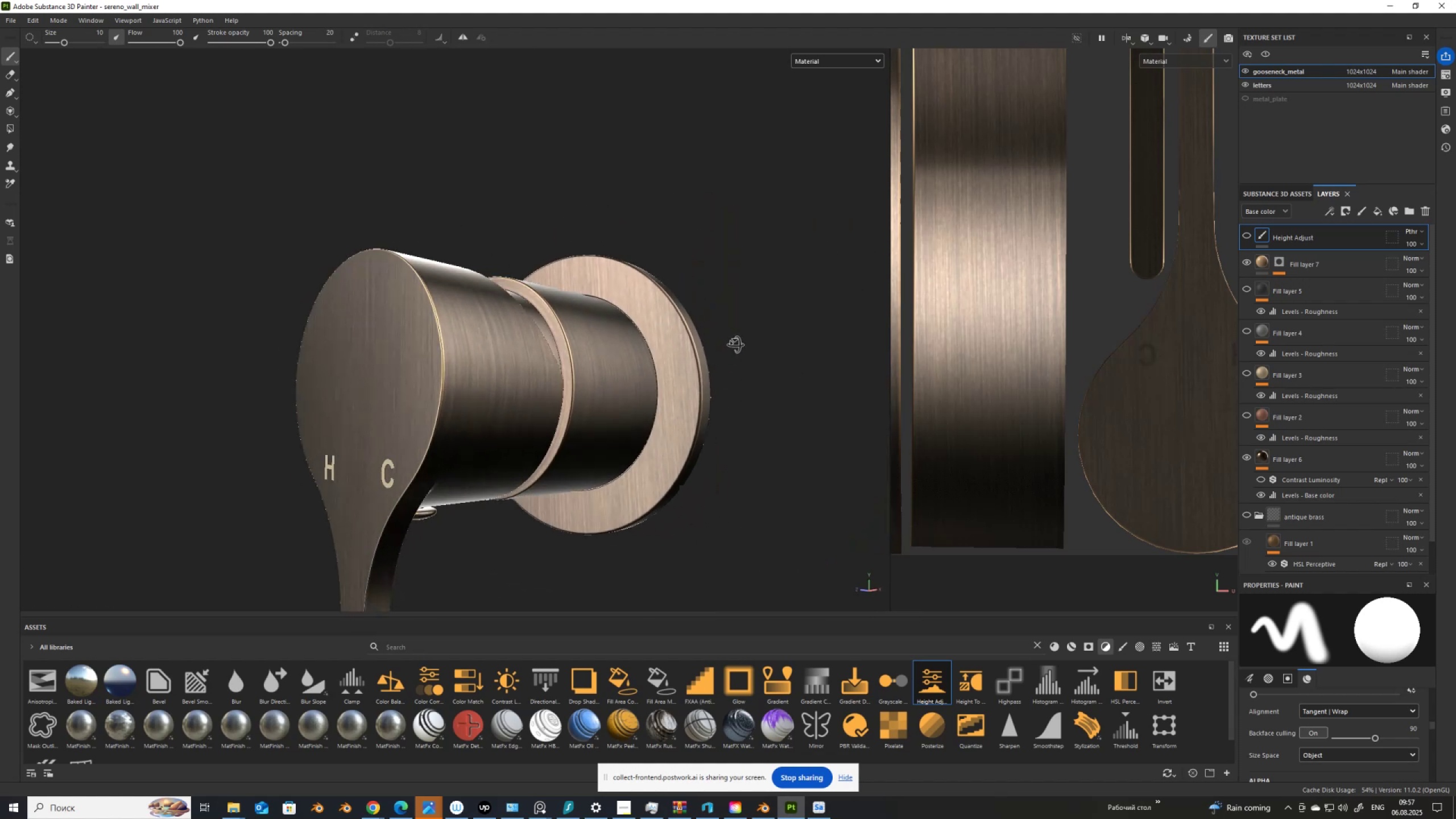 
hold_key(key=AltLeft, duration=1.53)
 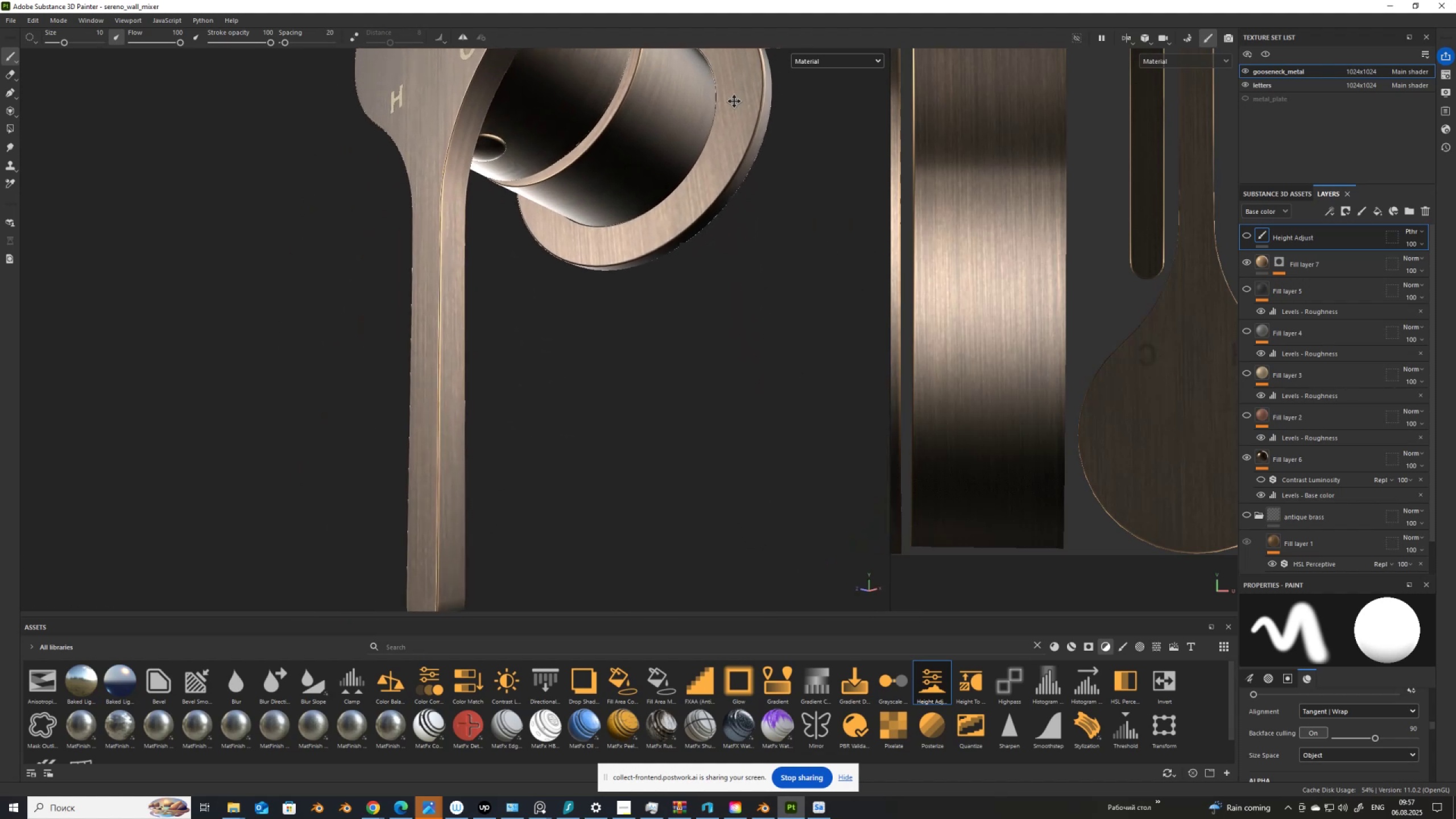 
hold_key(key=AltLeft, duration=1.51)
left_click_drag(start_coordinate=[658, 229], to_coordinate=[667, 273])
 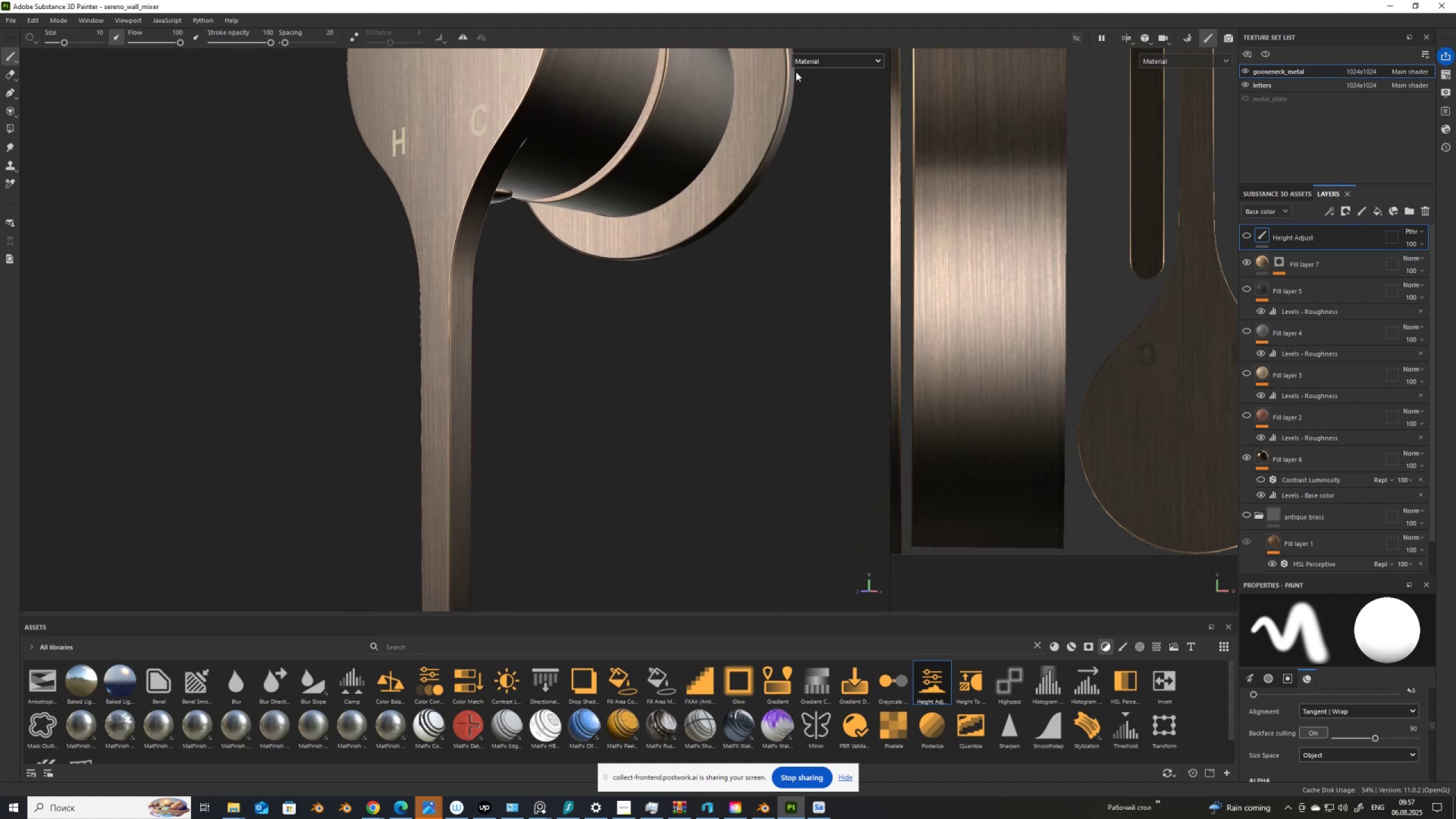 
hold_key(key=AltLeft, duration=0.67)
 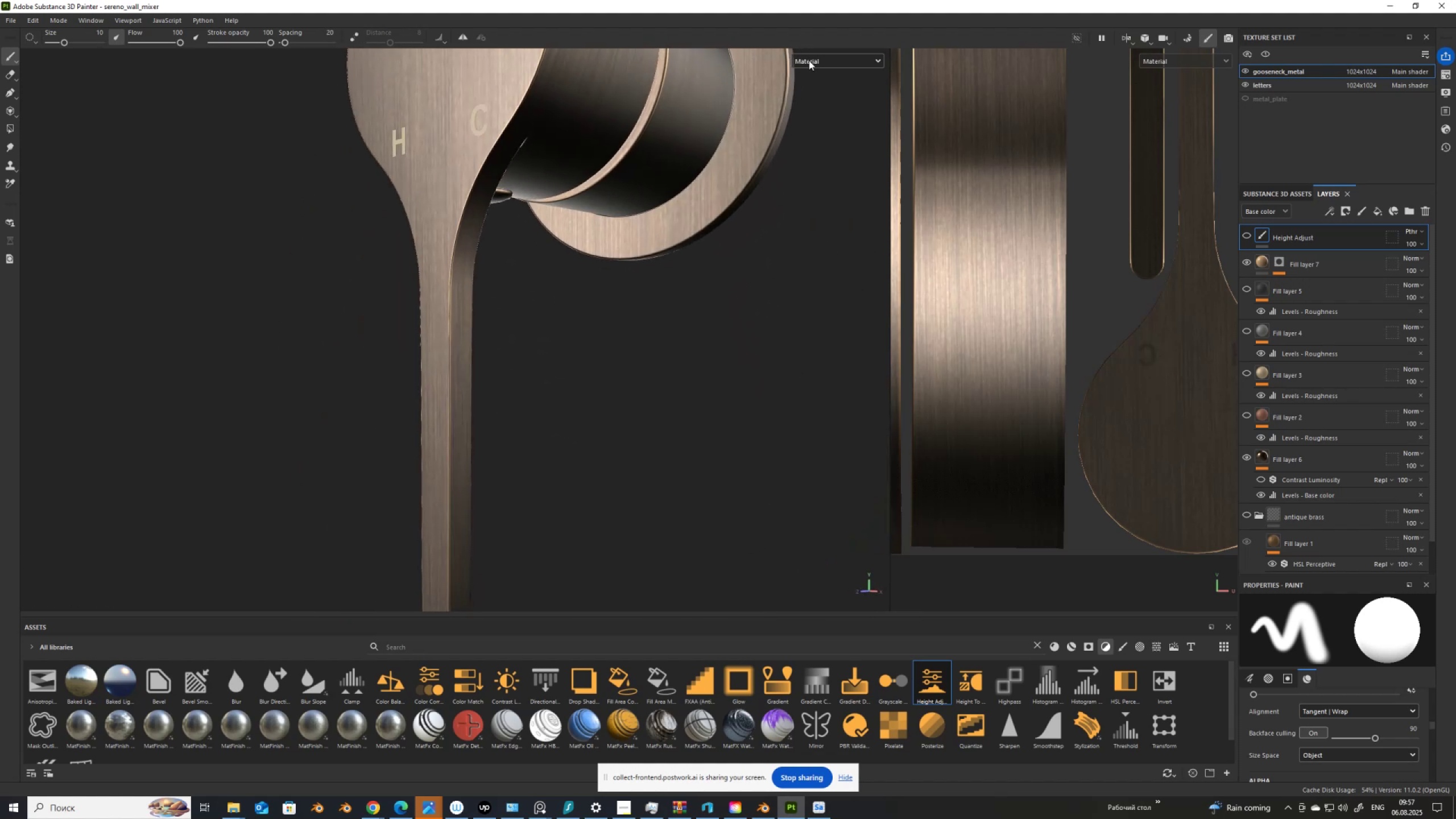 
left_click([809, 60])
 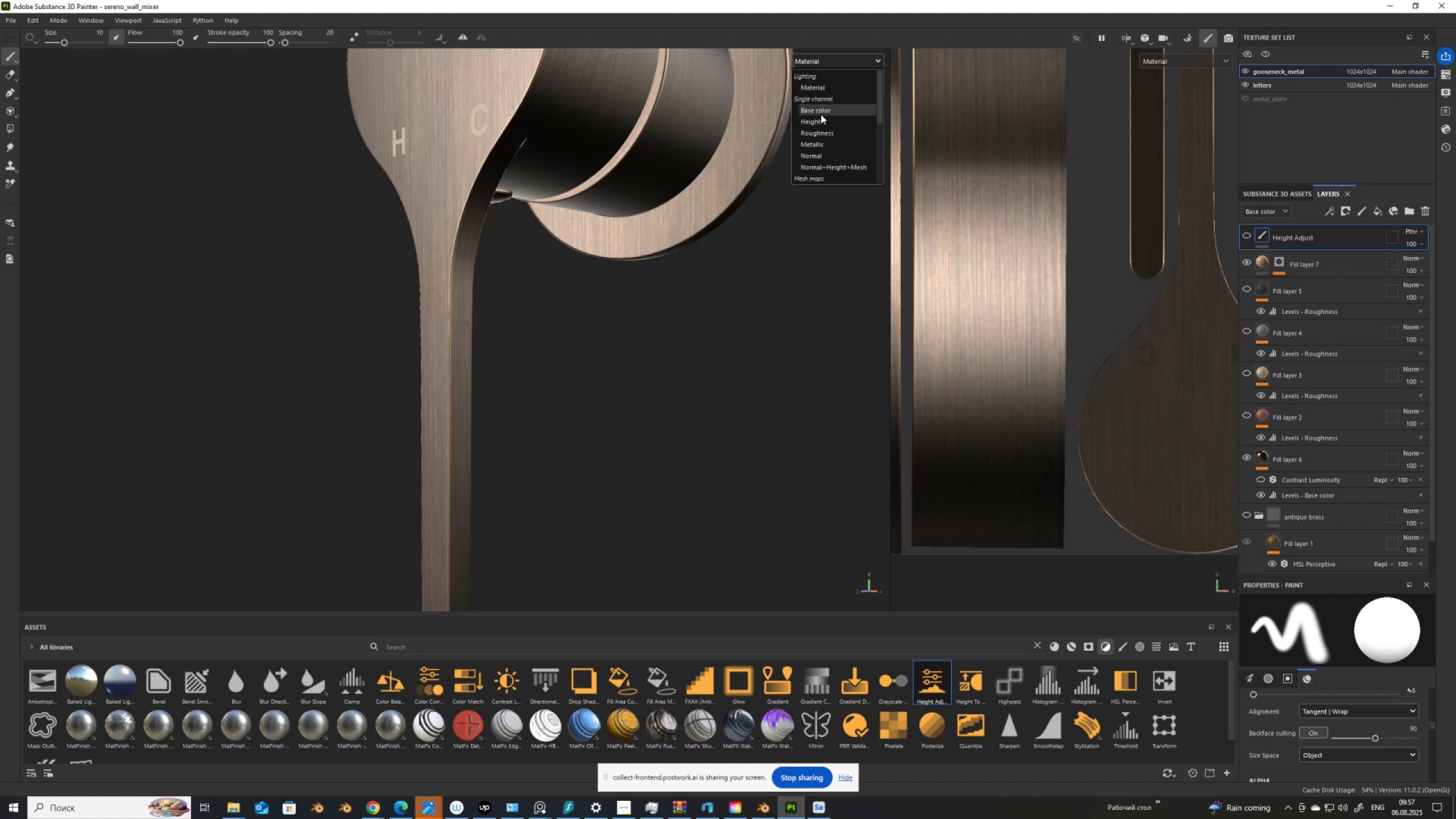 
left_click([821, 114])
 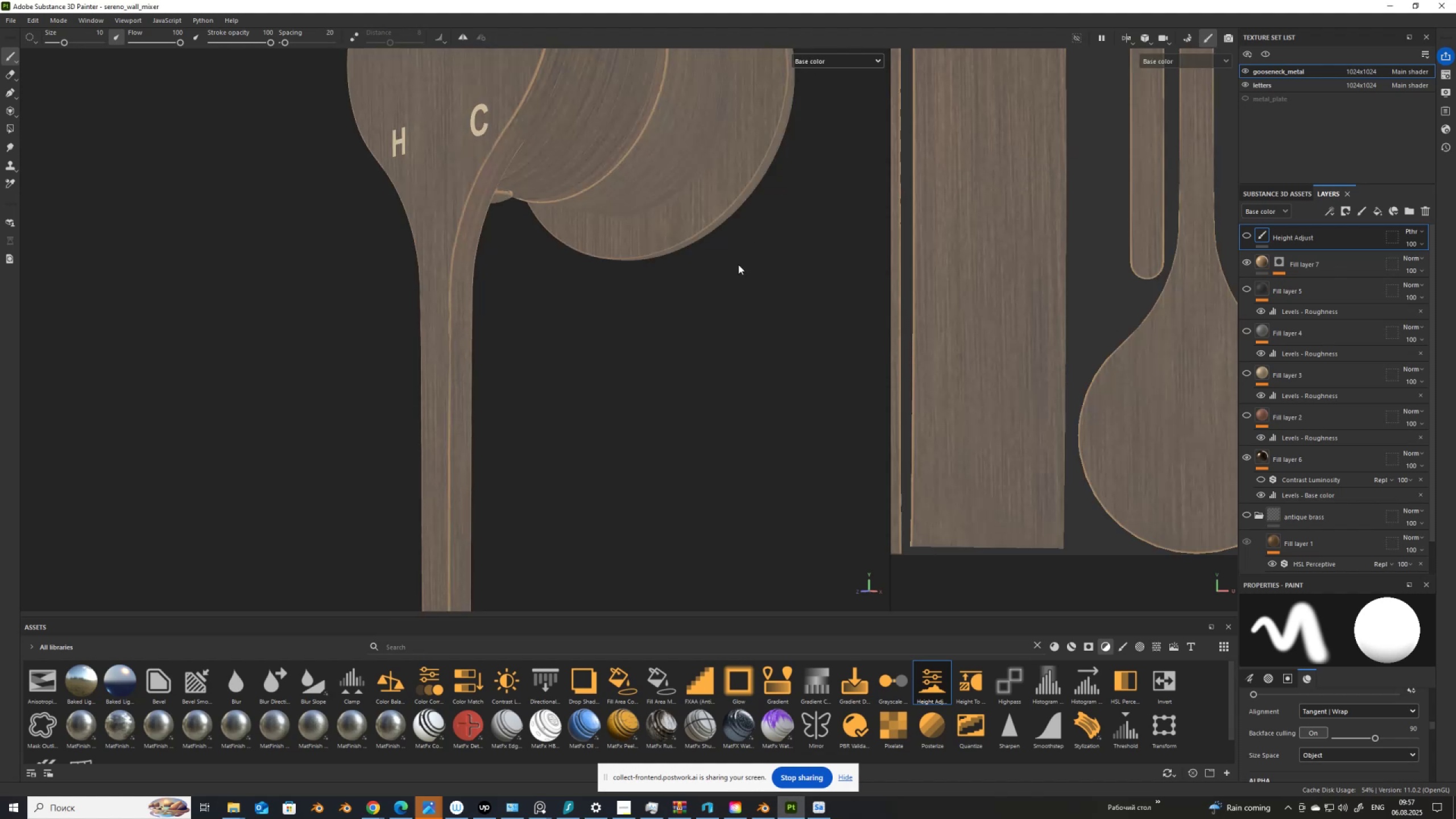 
scroll: coordinate [738, 264], scroll_direction: down, amount: 5.0
 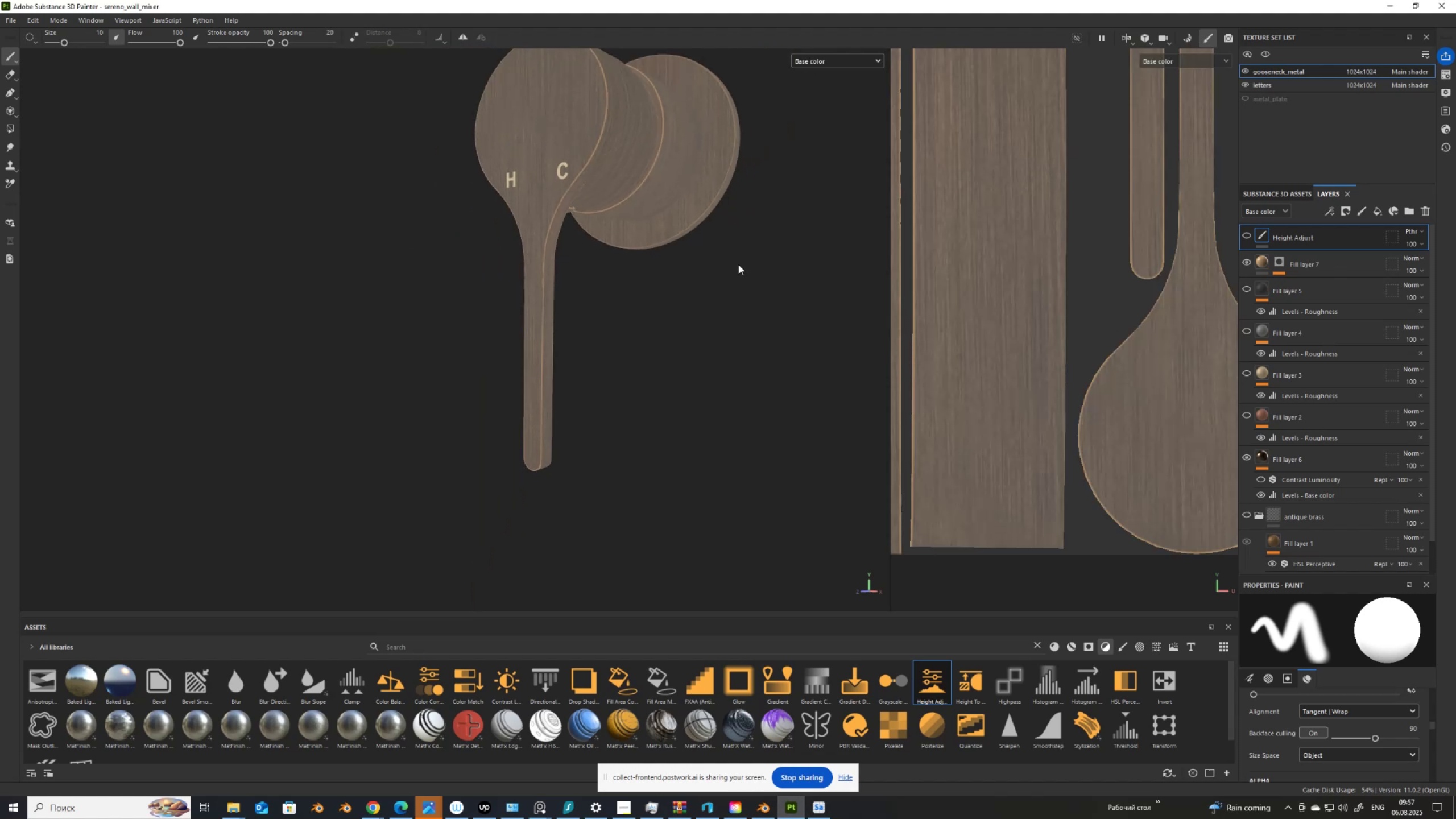 
hold_key(key=AltLeft, duration=1.5)
left_click_drag(start_coordinate=[752, 200], to_coordinate=[1089, 218])
 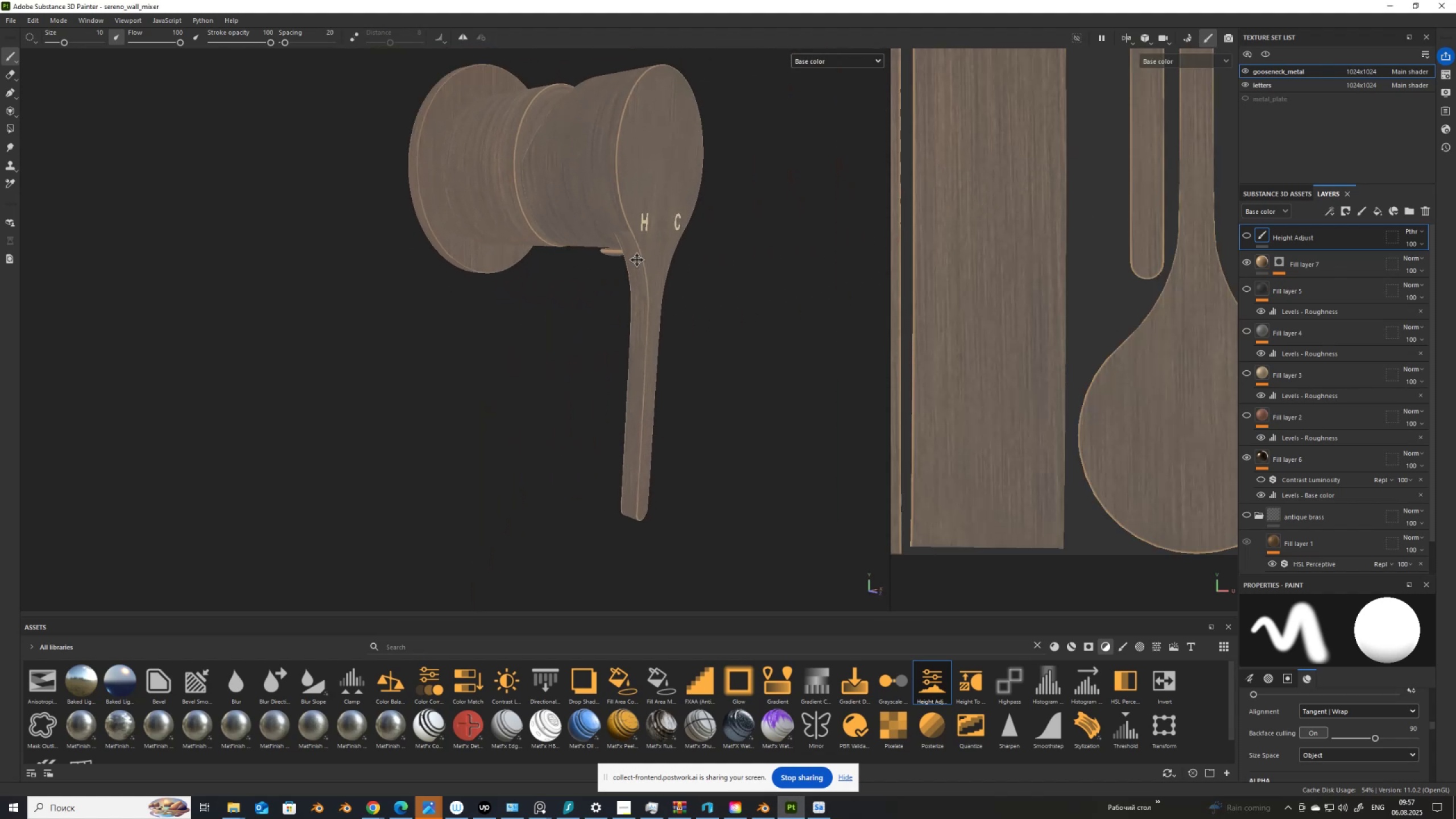 
hold_key(key=AltLeft, duration=1.5)
 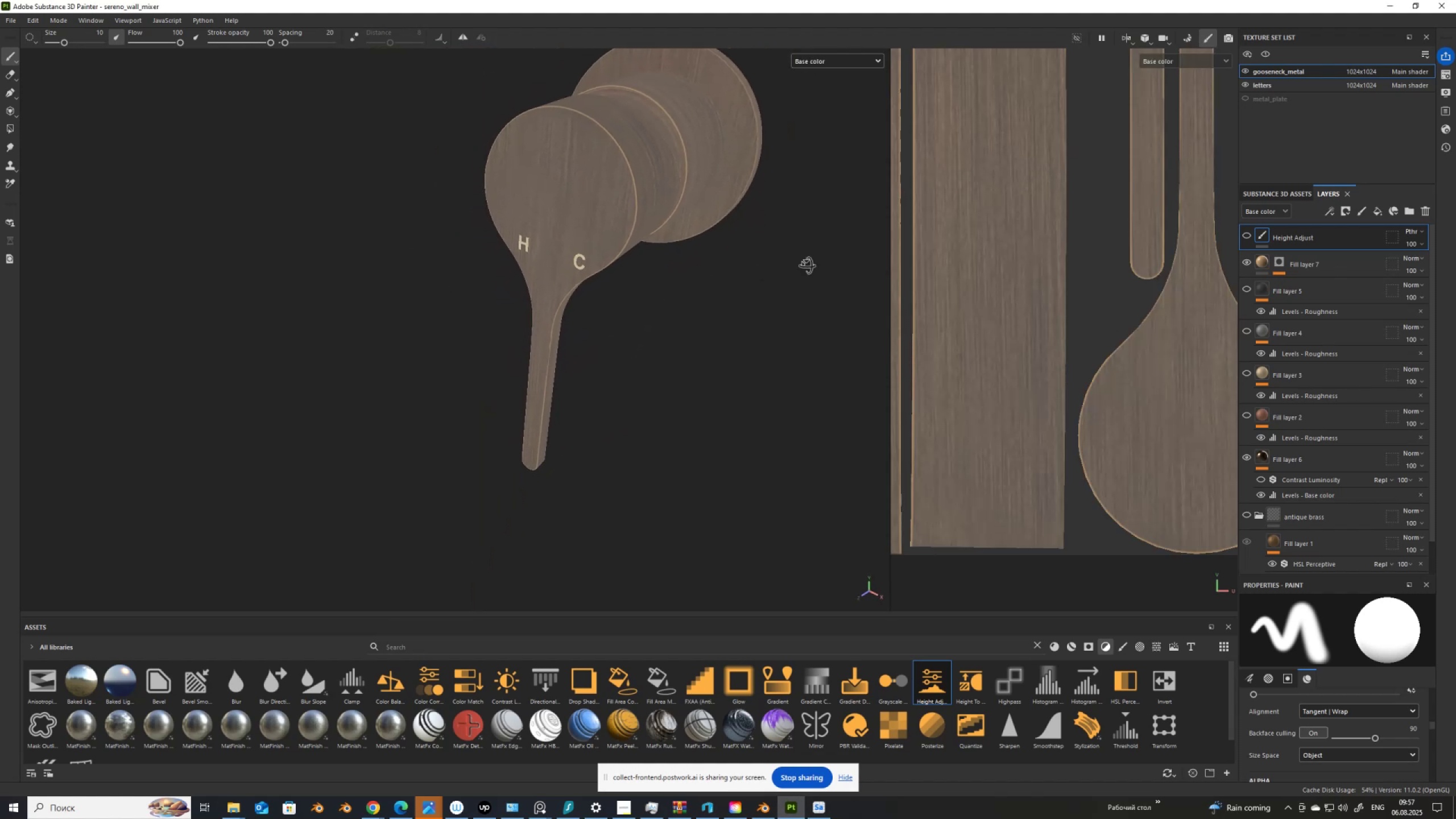 
hold_key(key=AltLeft, duration=1.53)
 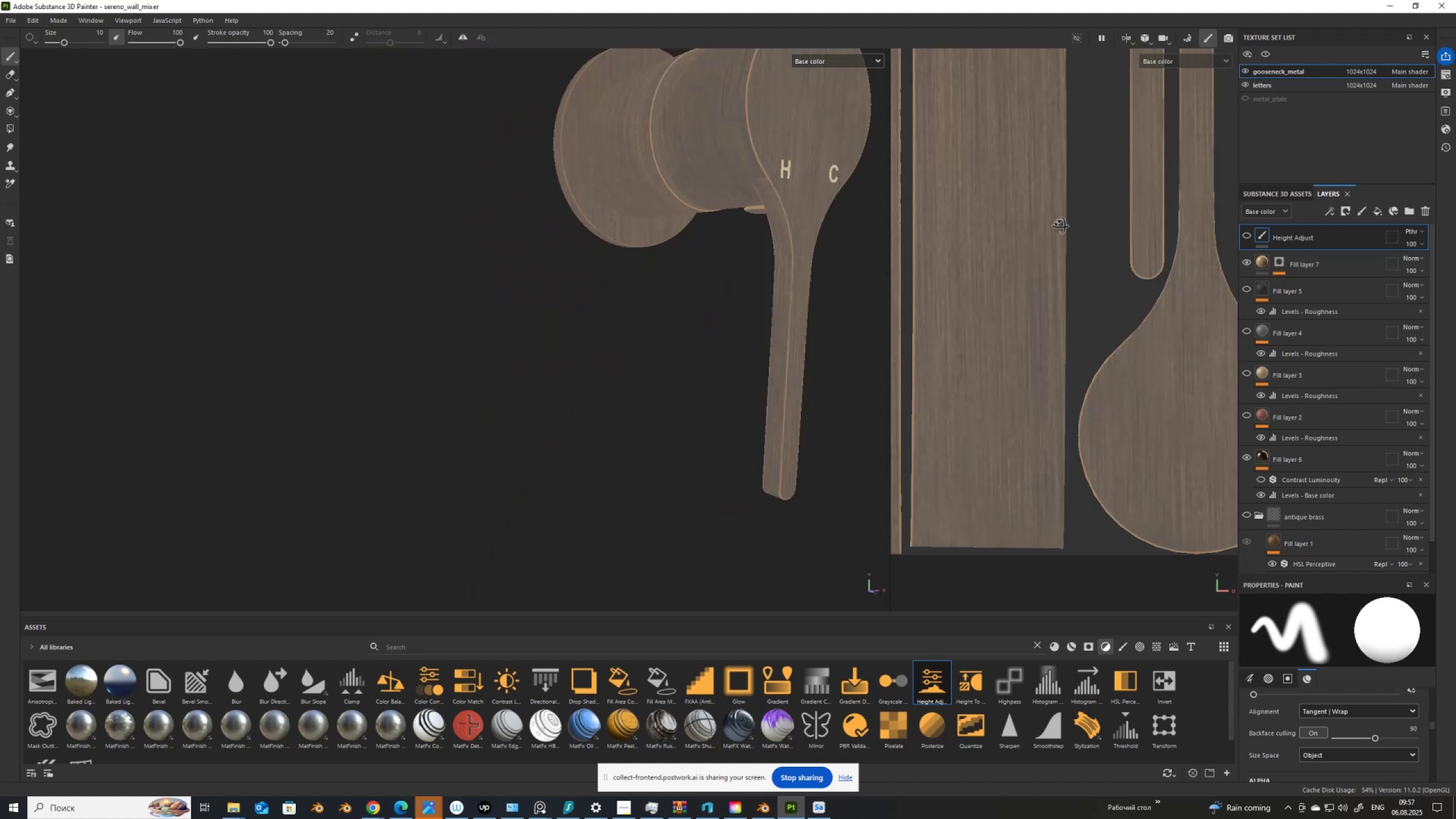 
hold_key(key=AltLeft, duration=1.51)
 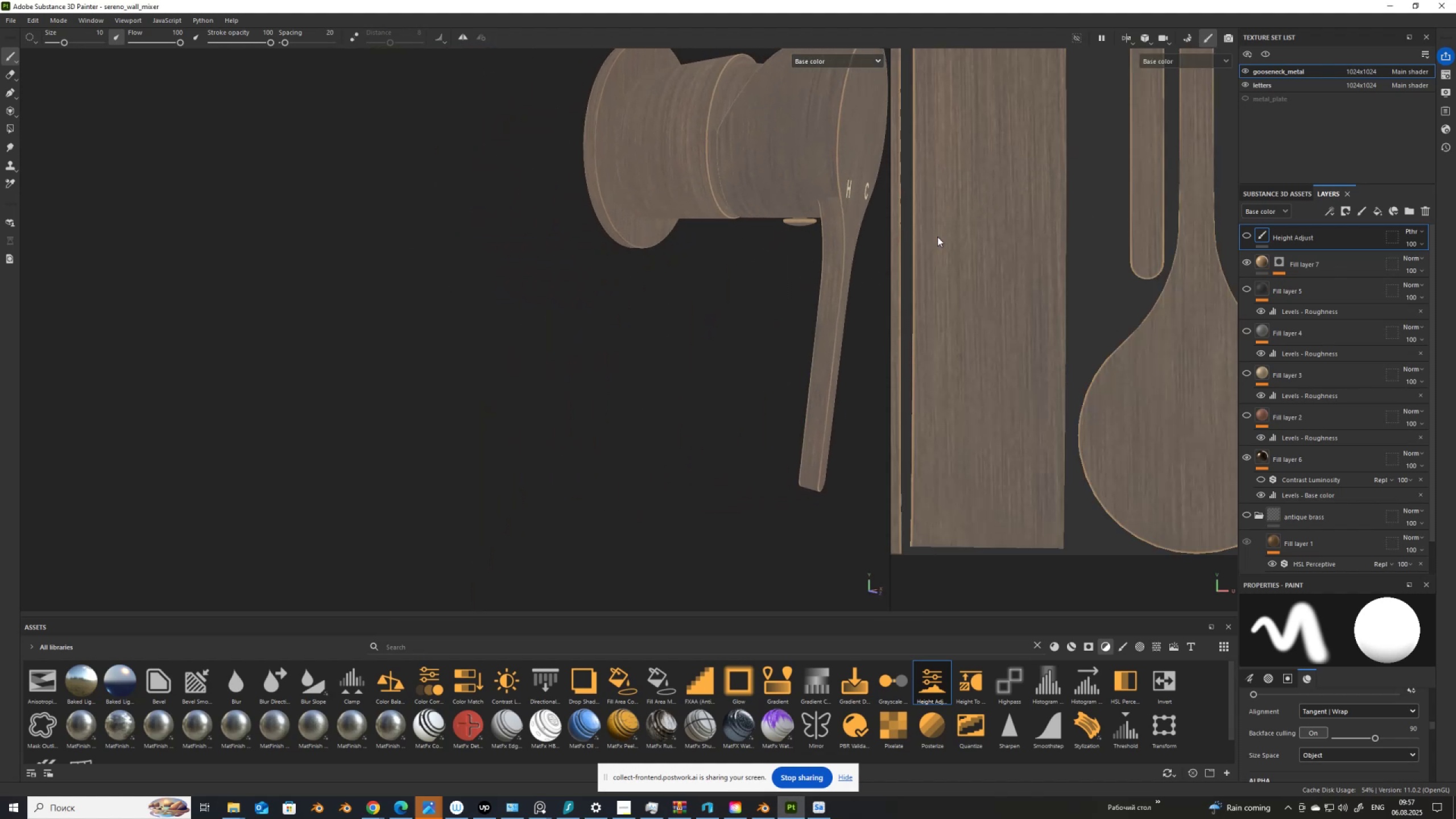 
hold_key(key=AltLeft, duration=1.34)
 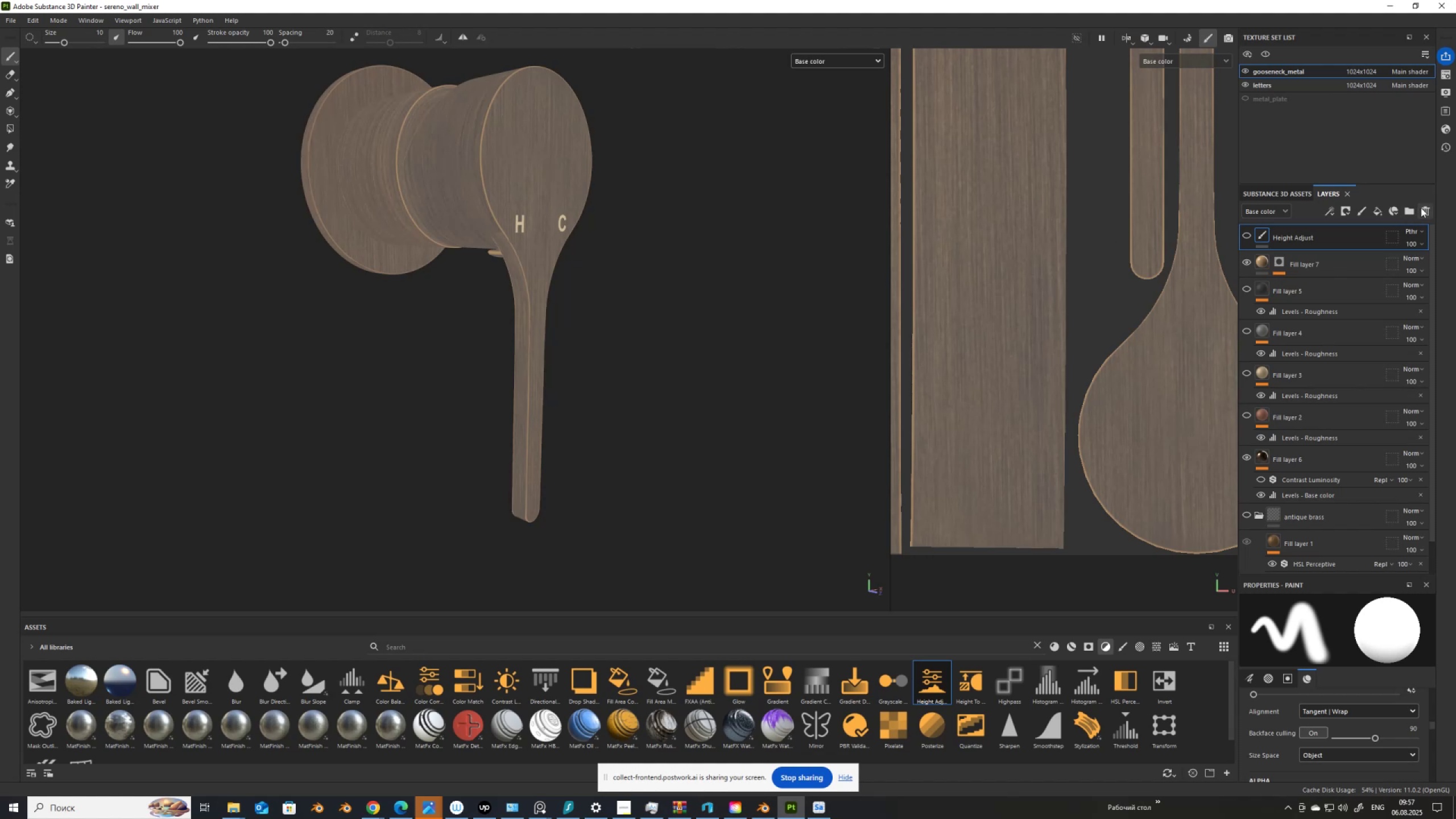 
left_click([1423, 212])
 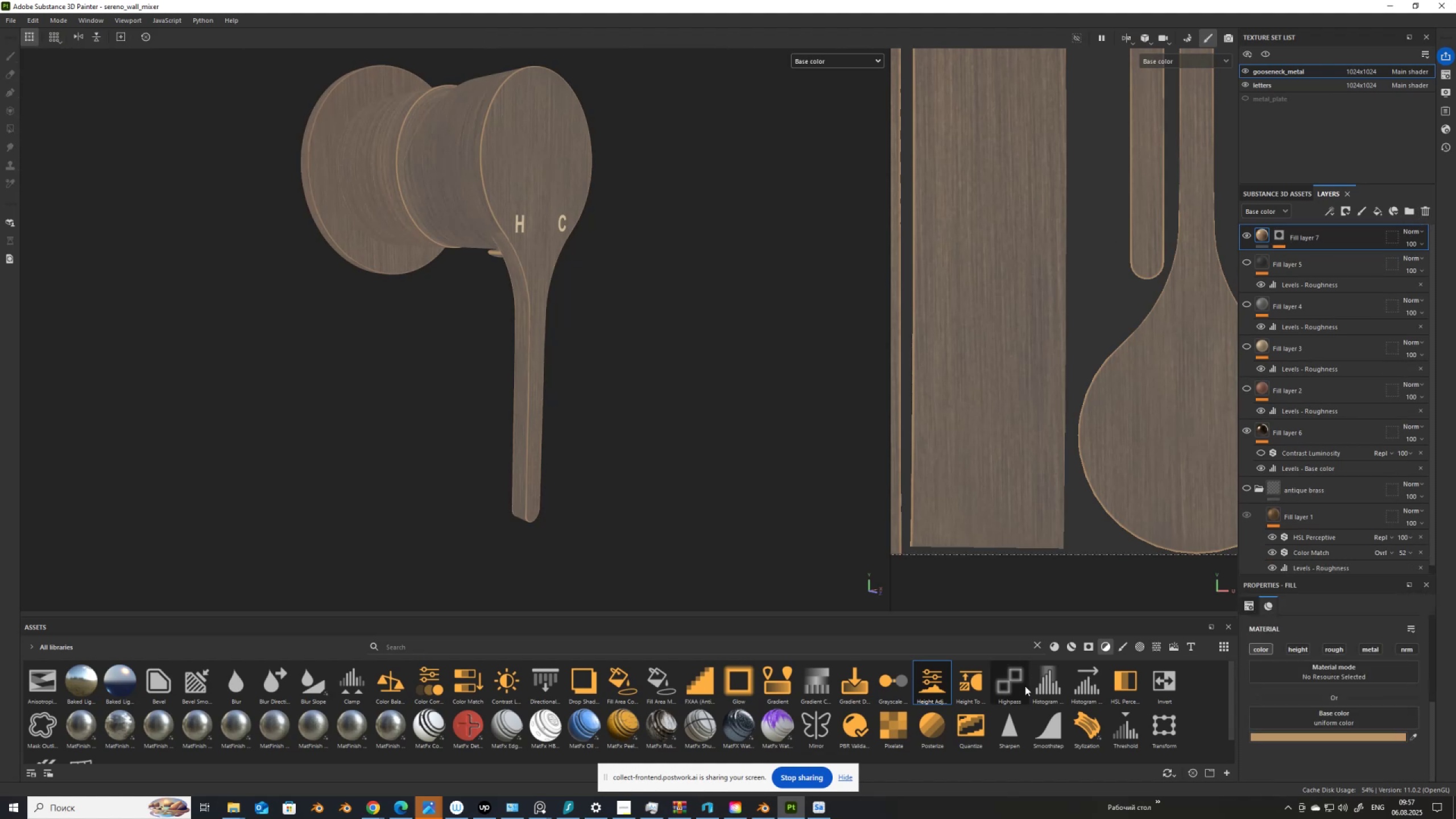 
left_click_drag(start_coordinate=[933, 685], to_coordinate=[1330, 225])
 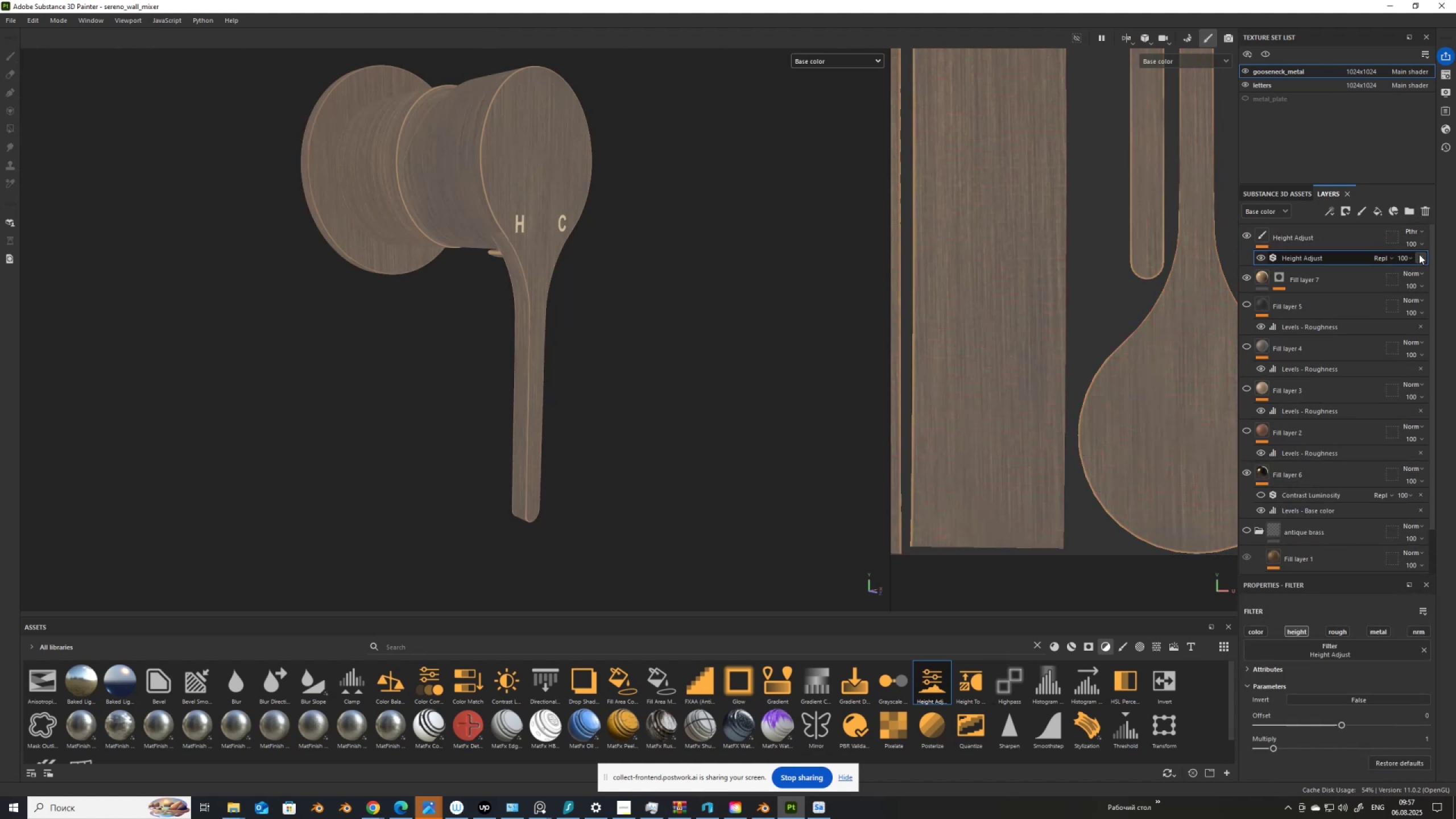 
left_click([1424, 257])
 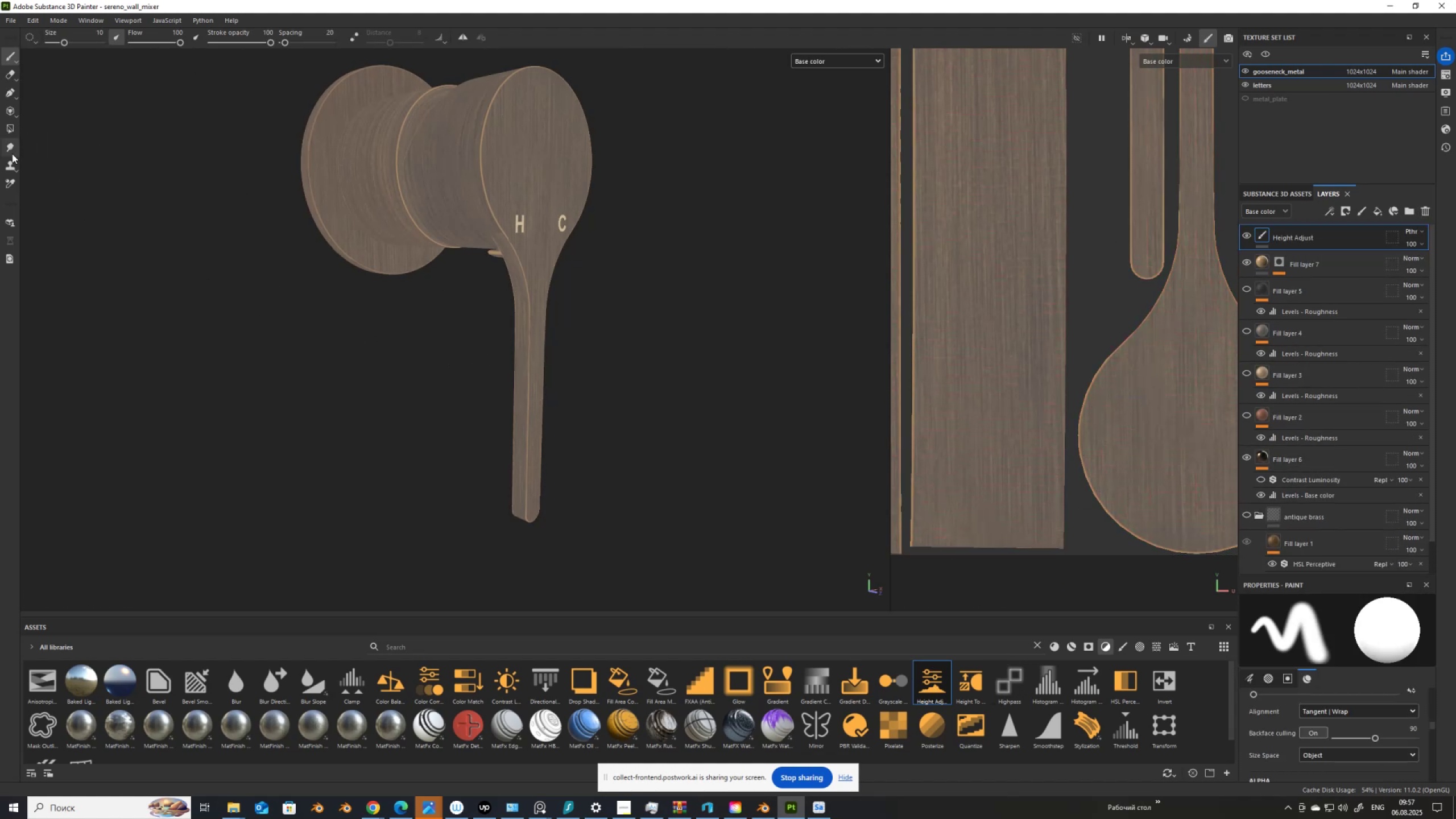 
left_click([11, 165])
 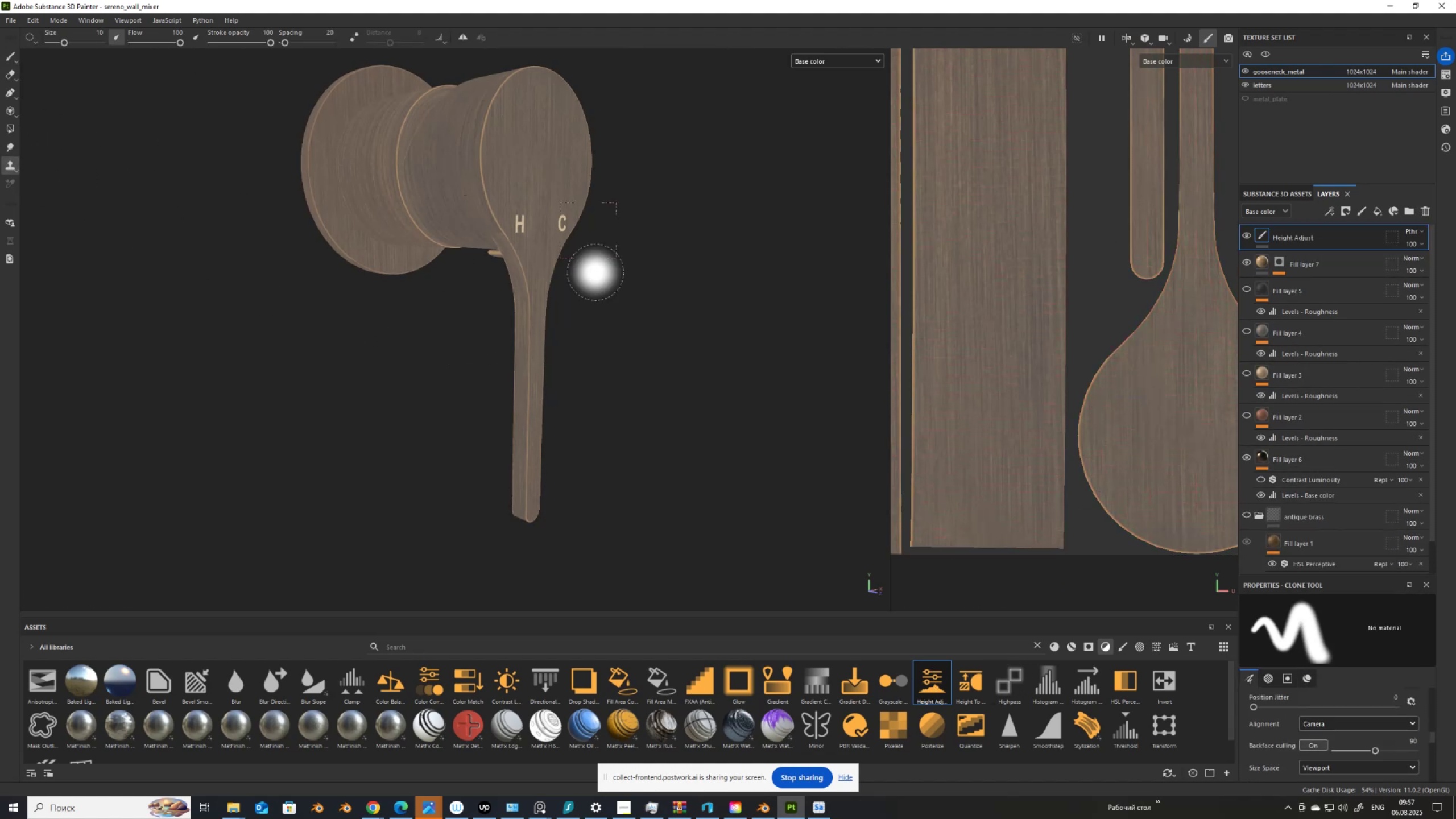 
scroll: coordinate [535, 235], scroll_direction: up, amount: 11.0
 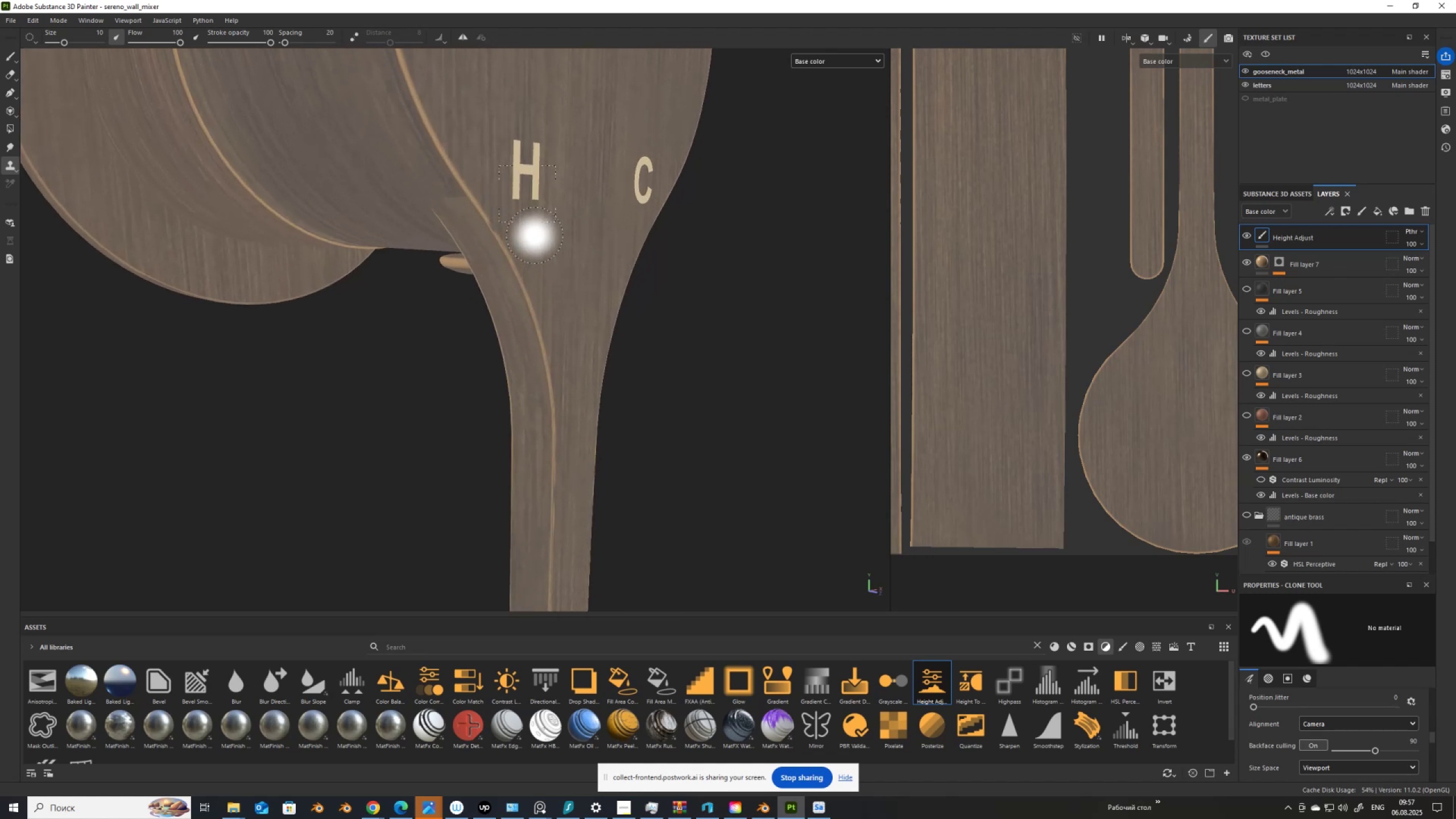 
hold_key(key=AltLeft, duration=1.5)
left_click_drag(start_coordinate=[556, 233], to_coordinate=[691, 178])
 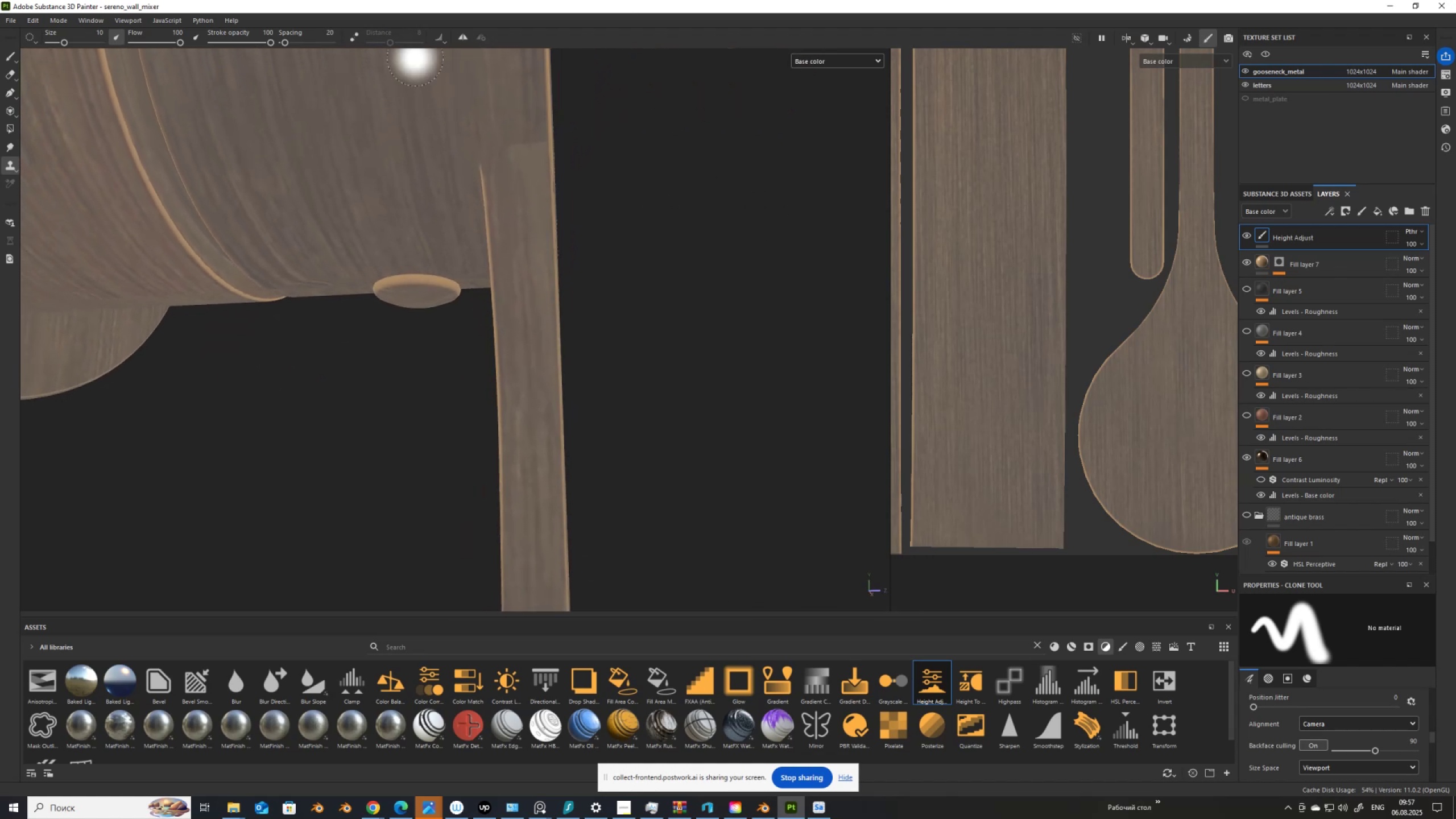 
hold_key(key=AltLeft, duration=1.32)
 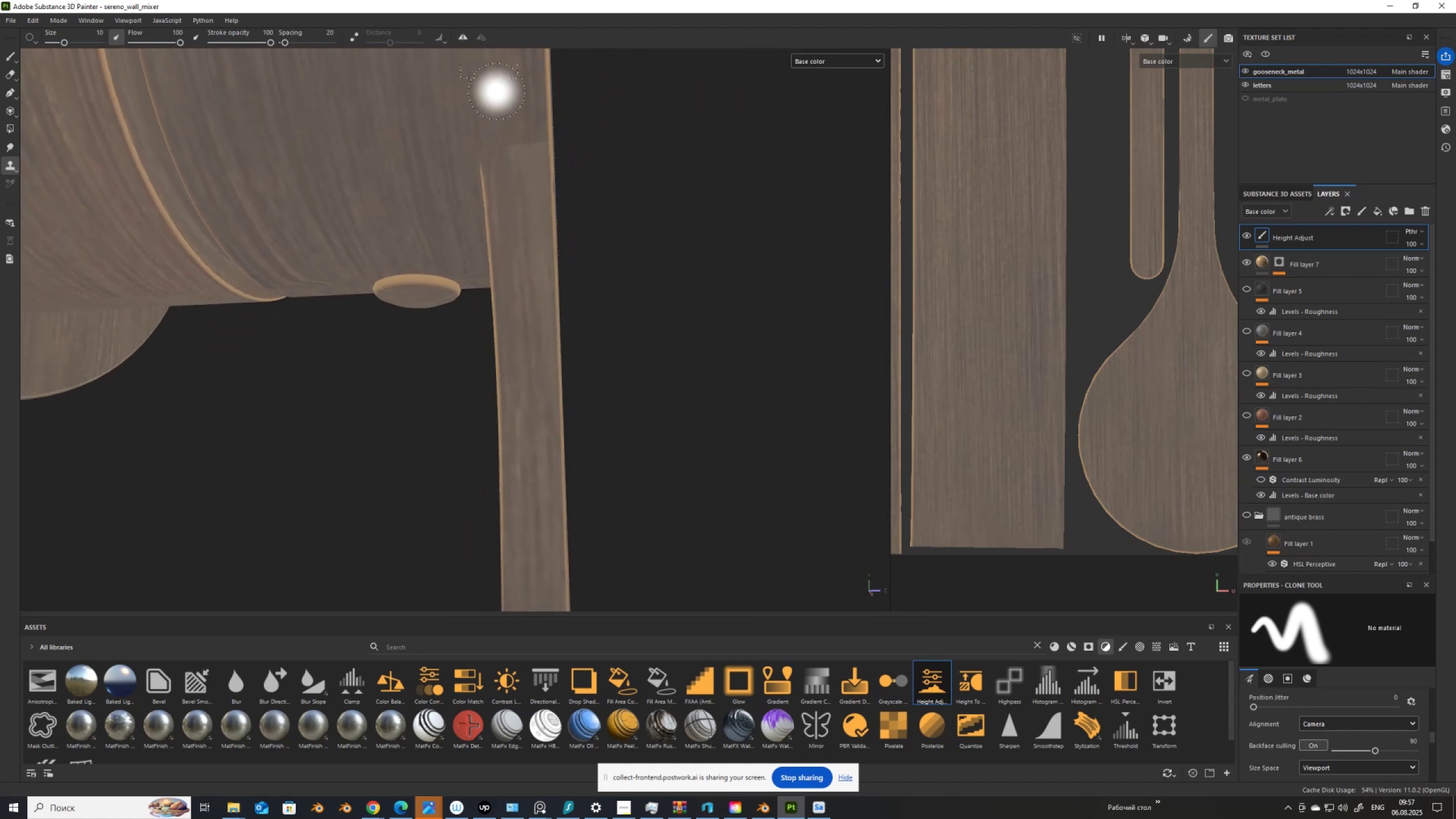 
hold_key(key=V, duration=0.65)
 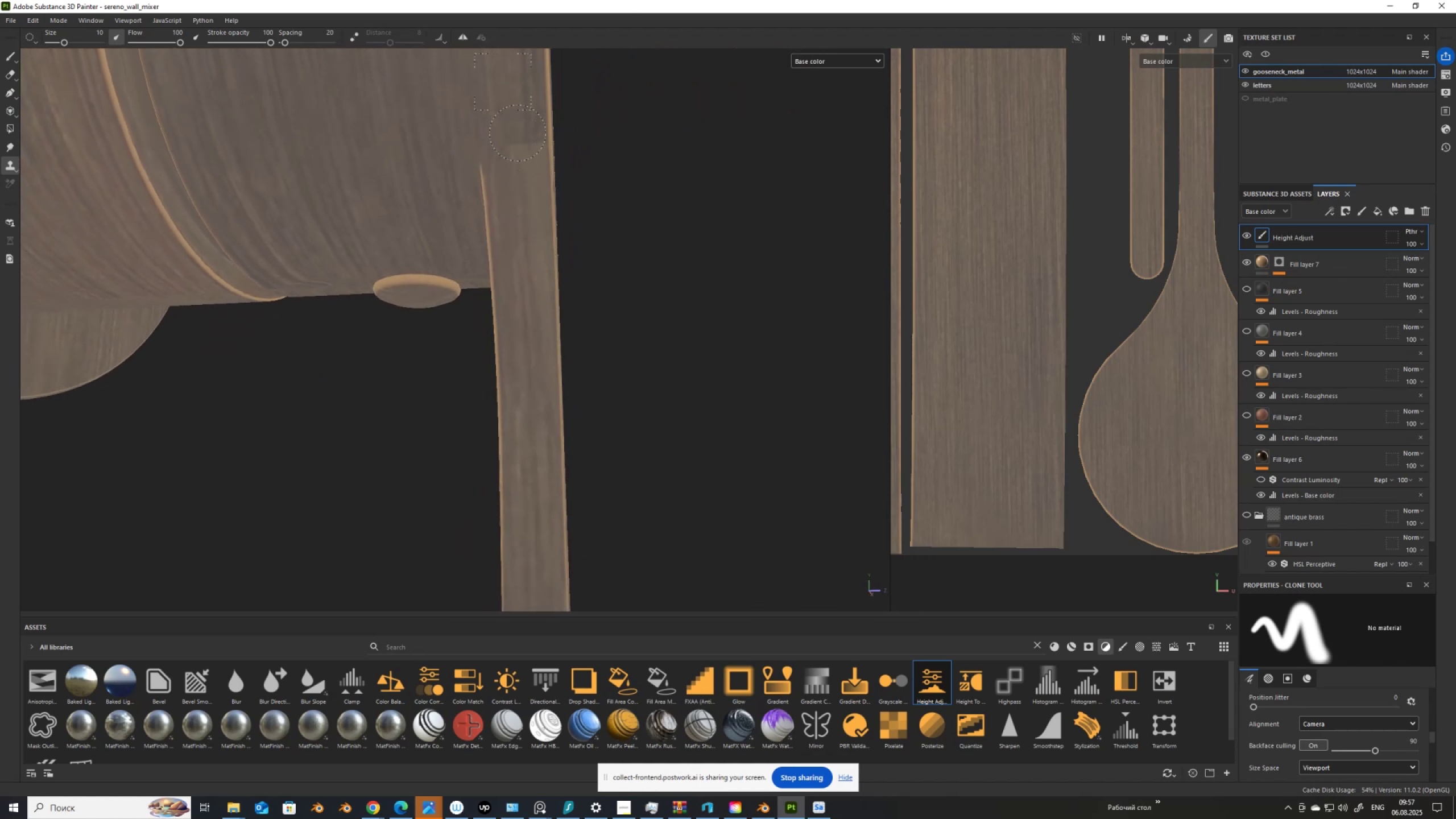 
left_click([503, 82])
 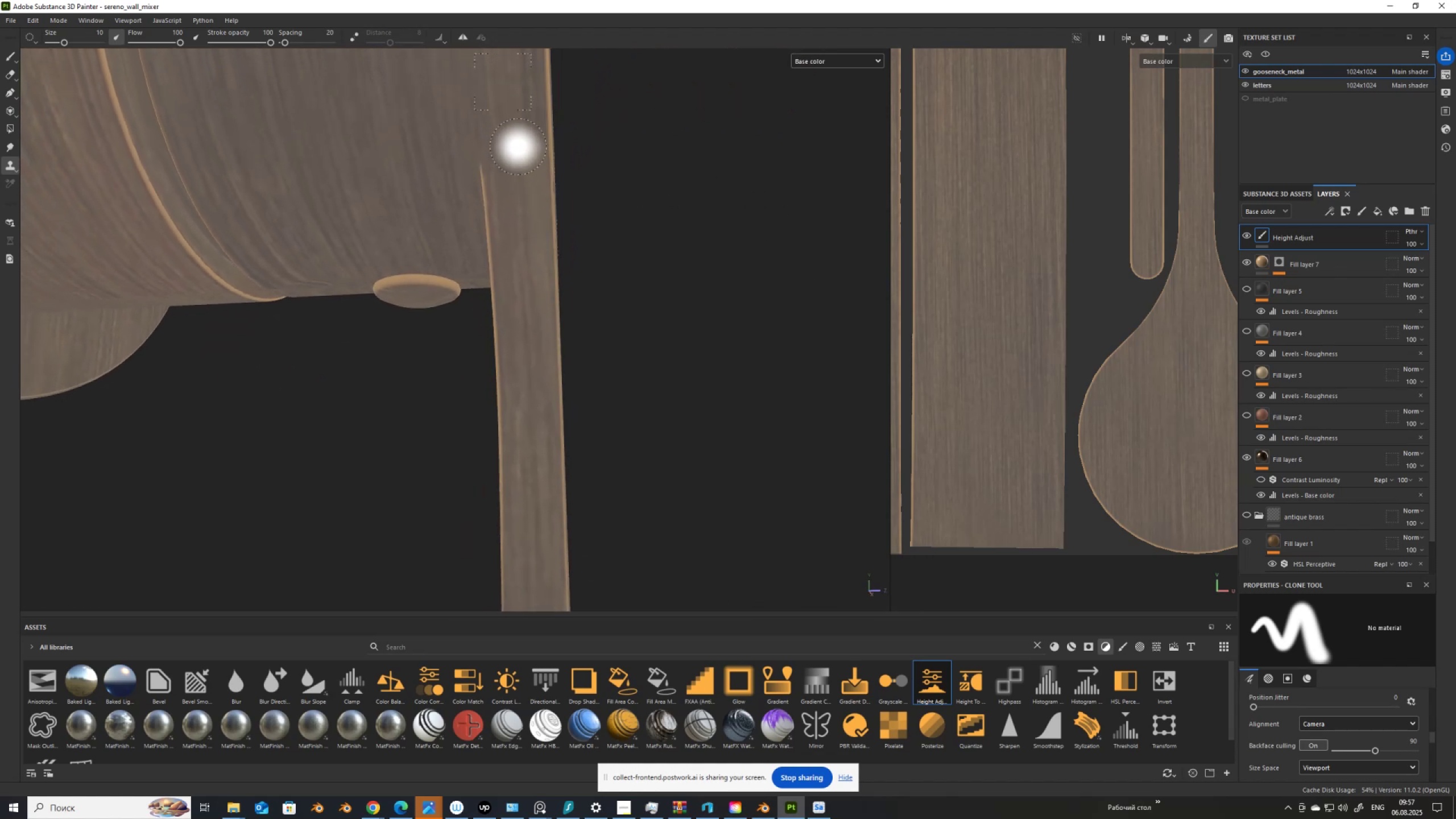 
left_click_drag(start_coordinate=[518, 133], to_coordinate=[526, 131])
 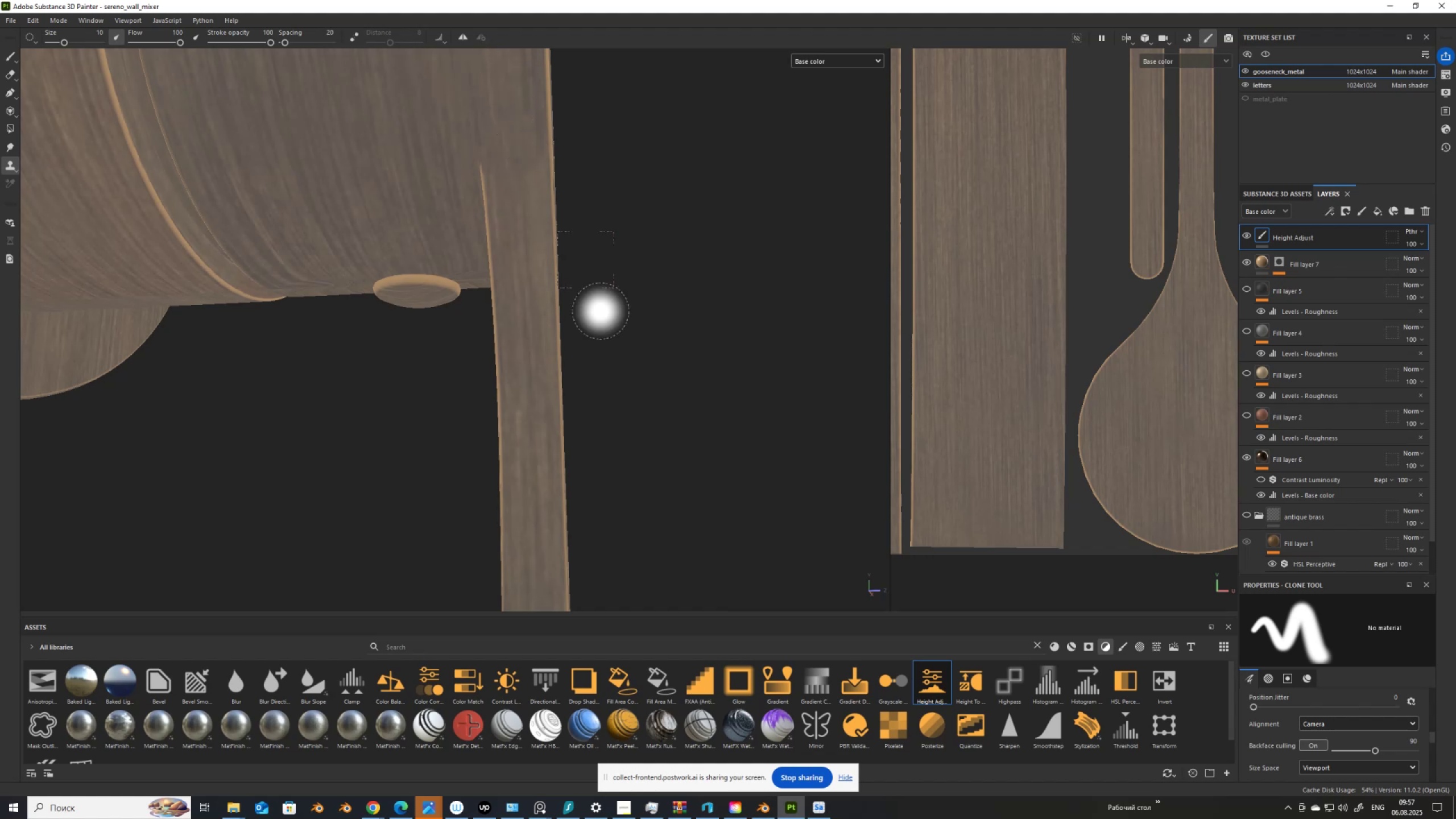 
scroll: coordinate [630, 309], scroll_direction: down, amount: 11.0
 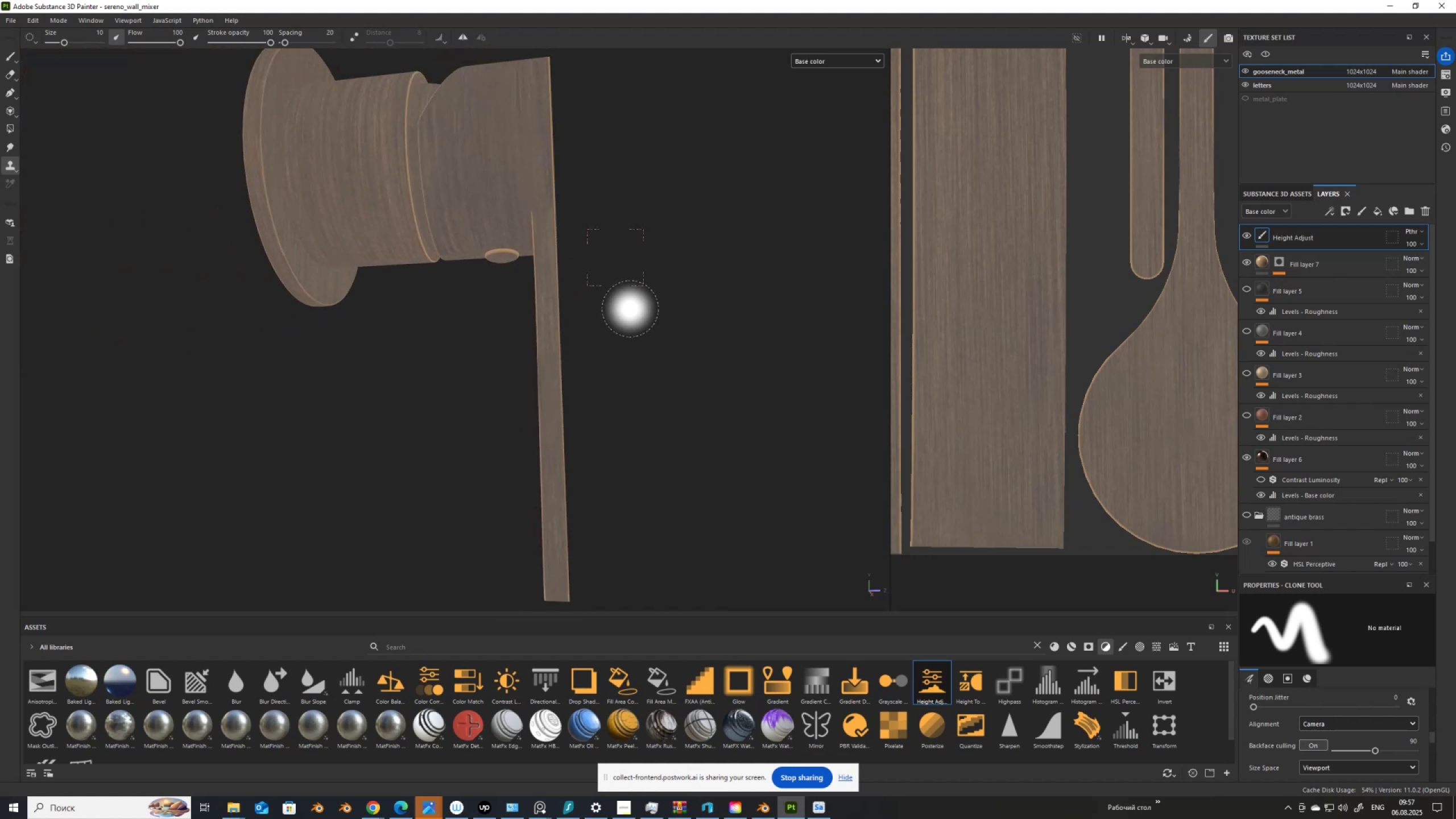 
hold_key(key=AltLeft, duration=1.52)
left_click_drag(start_coordinate=[660, 314], to_coordinate=[34, 329])
 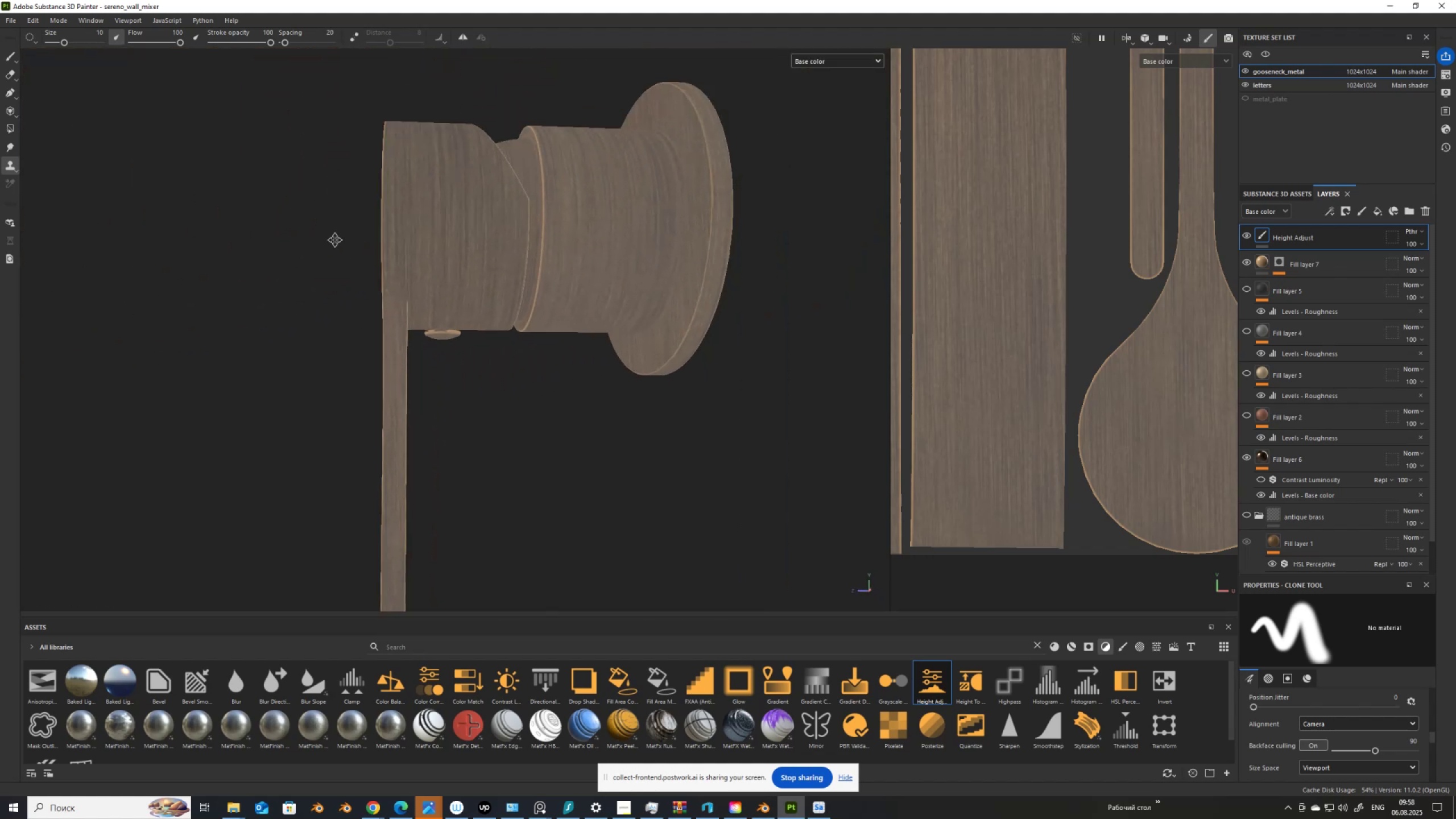 
hold_key(key=AltLeft, duration=1.52)
 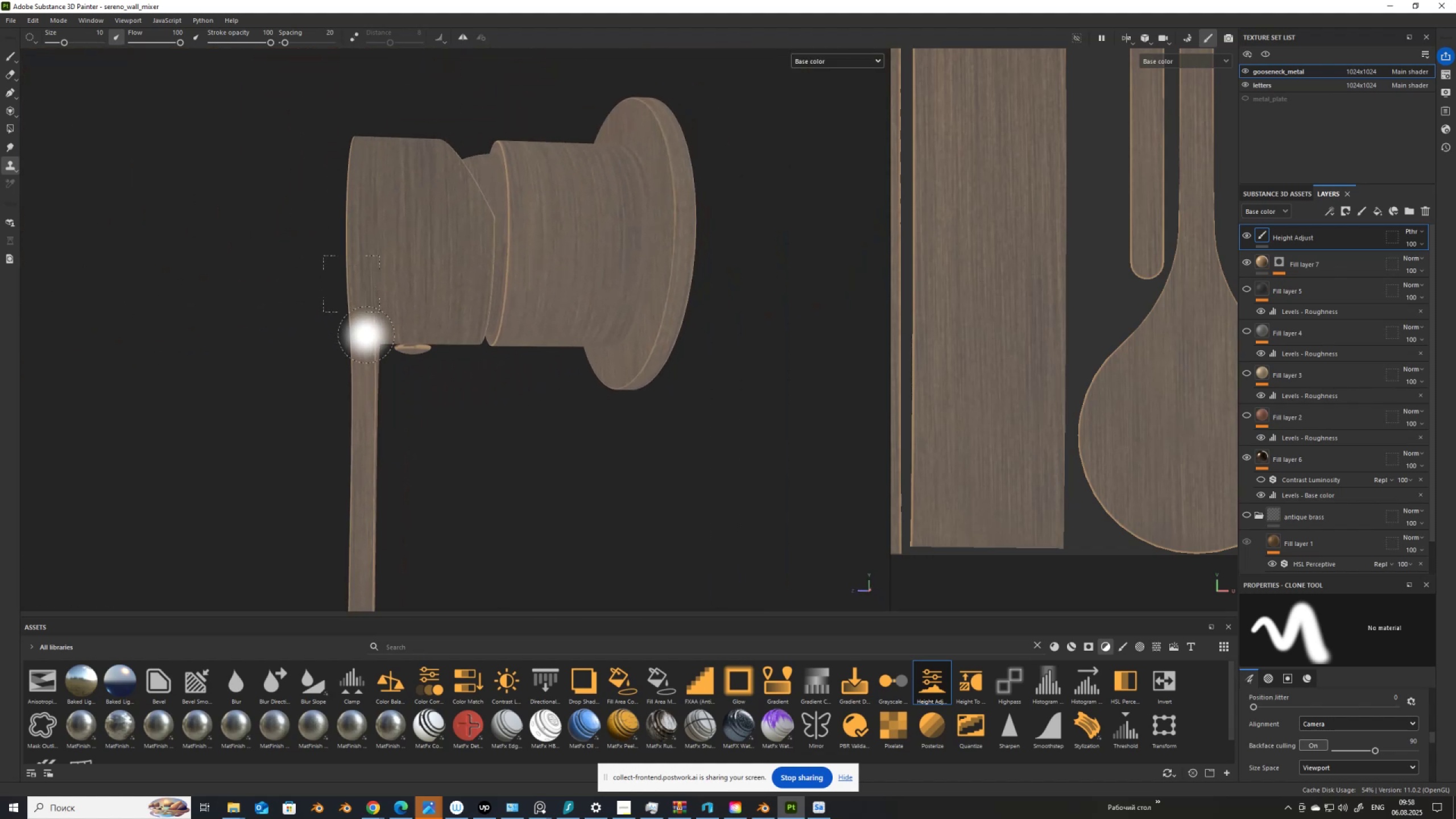 
hold_key(key=AltLeft, duration=0.43)
 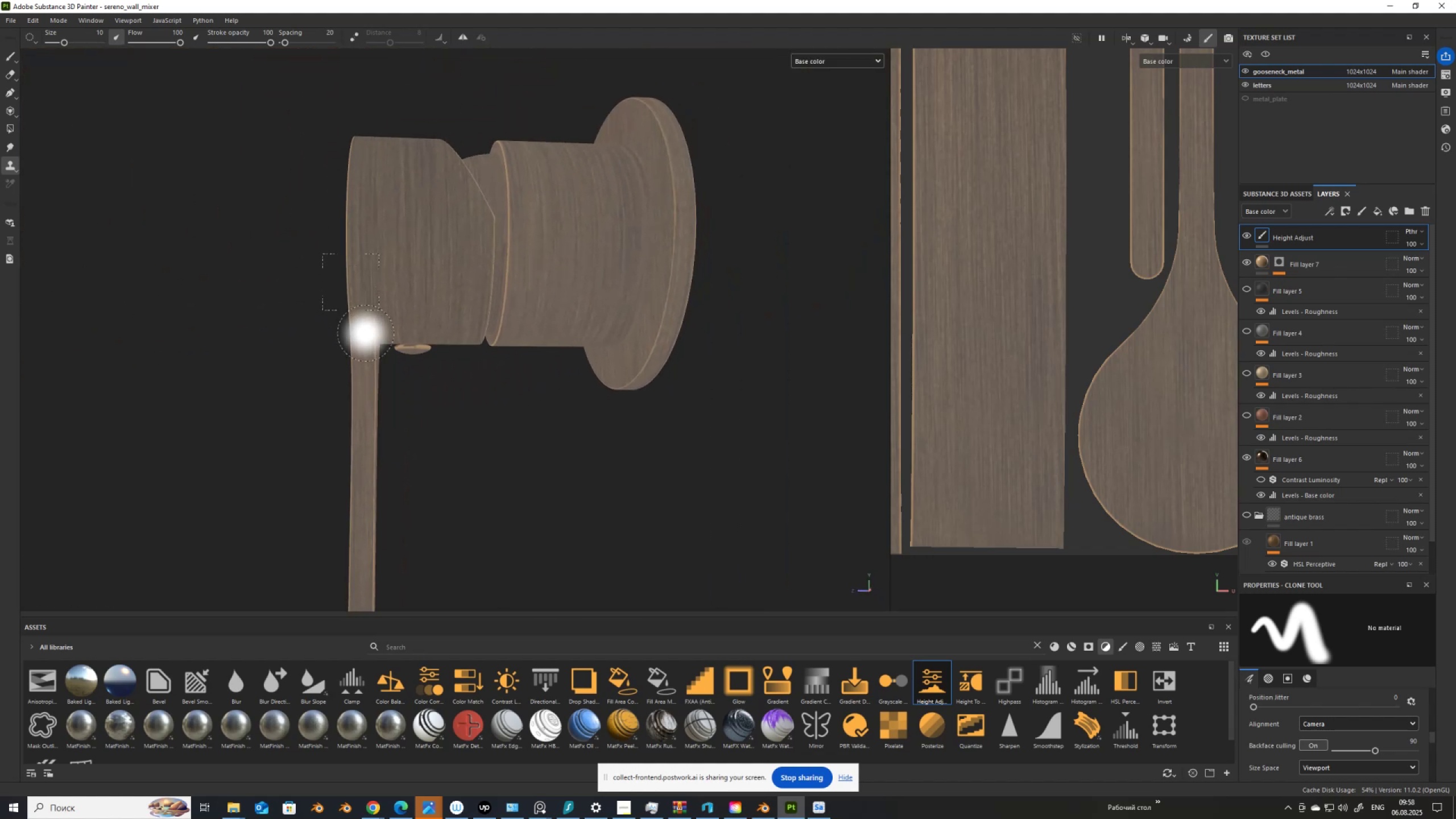 
scroll: coordinate [382, 295], scroll_direction: up, amount: 10.0
 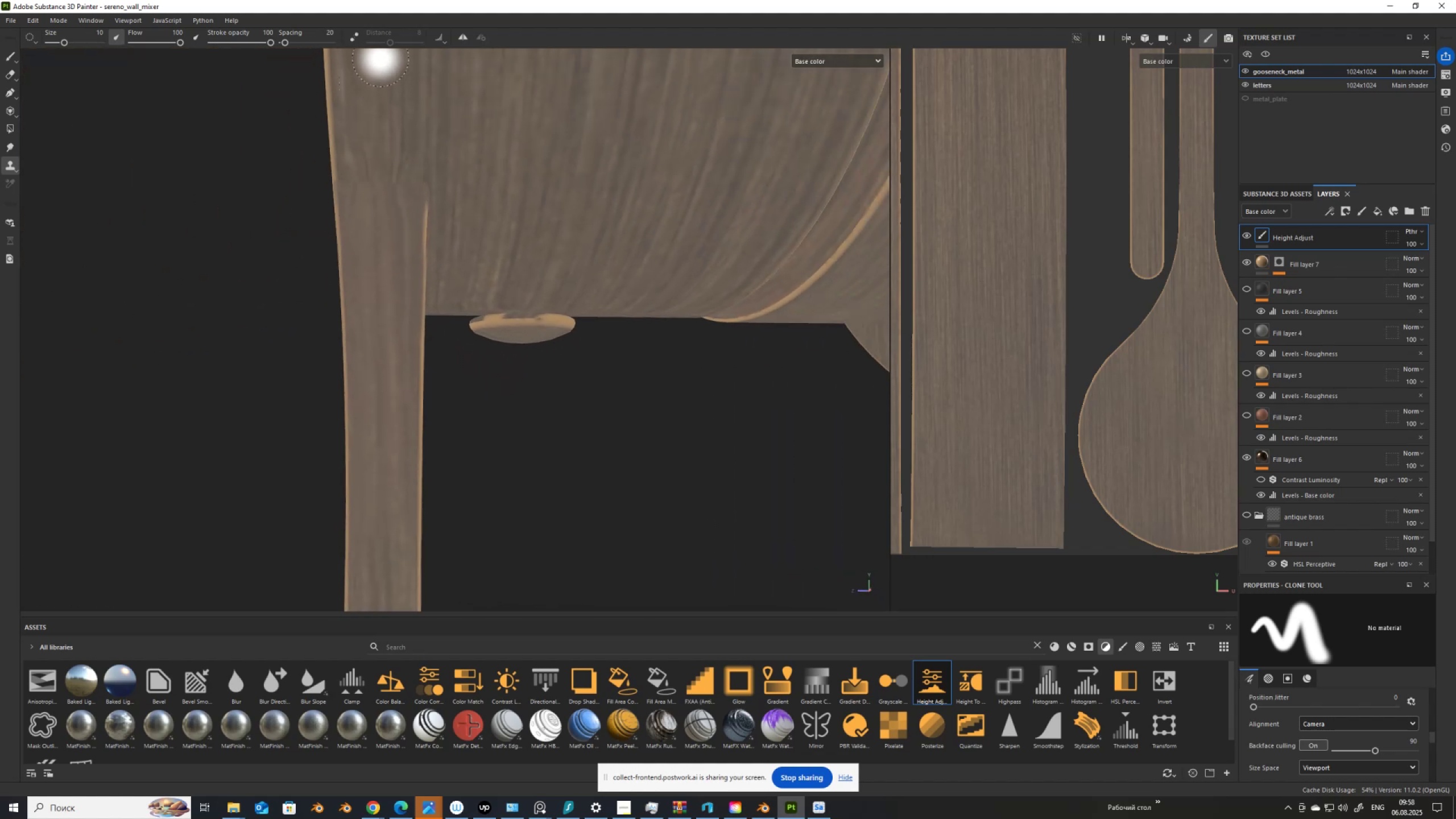 
hold_key(key=V, duration=0.39)
 